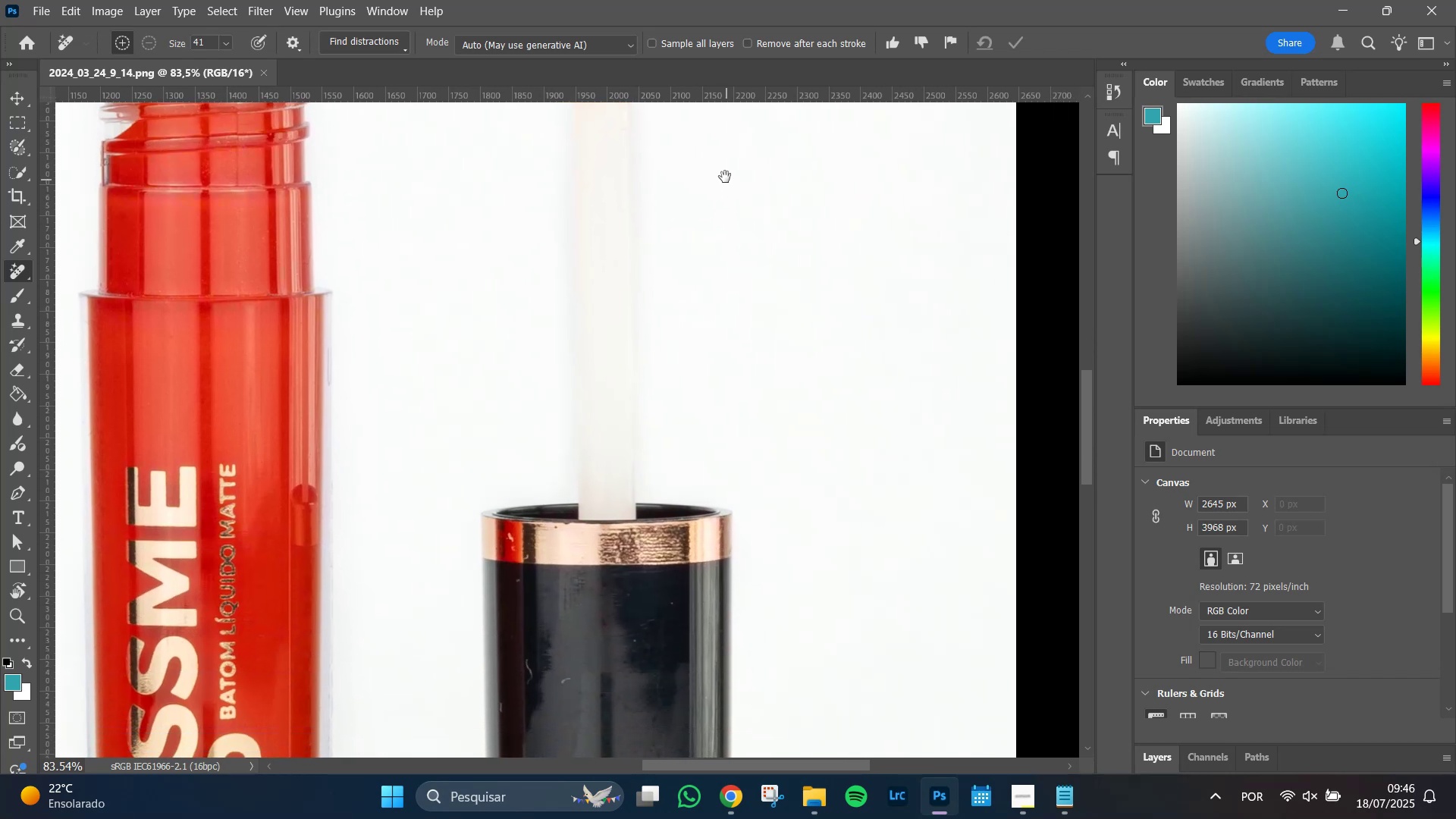 
hold_key(key=Space, duration=1.51)
 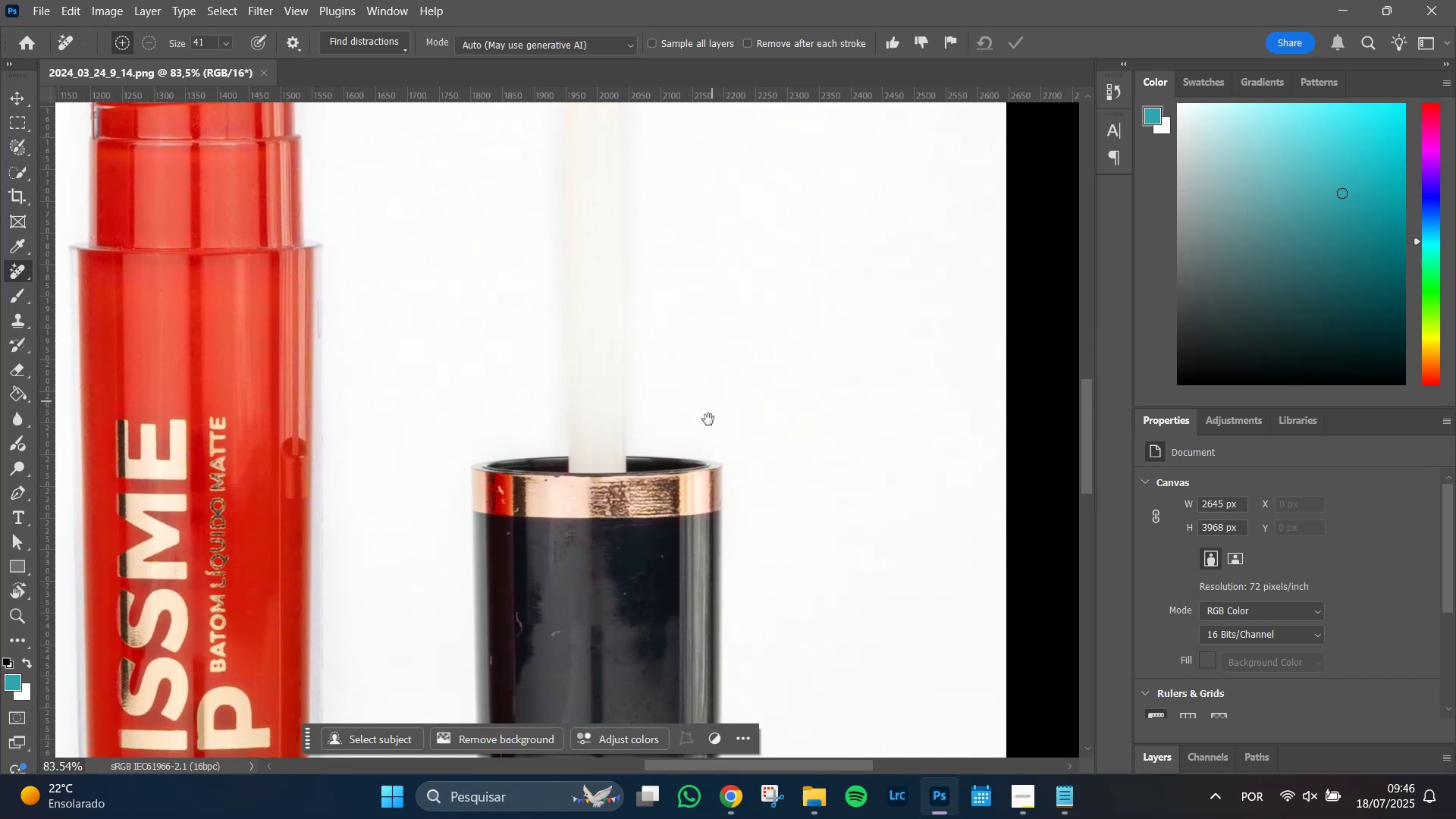 
key(Space)
 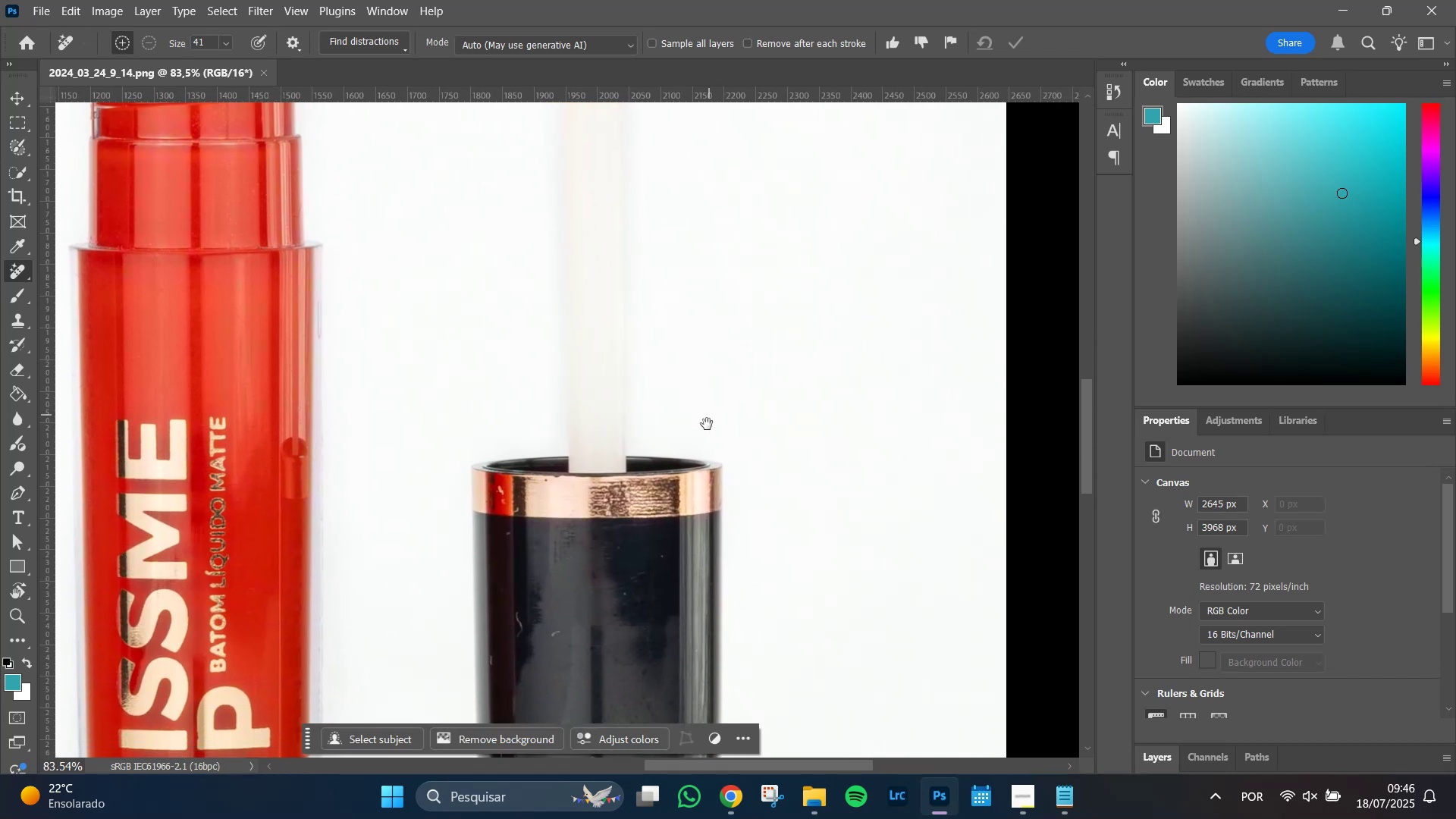 
key(Space)
 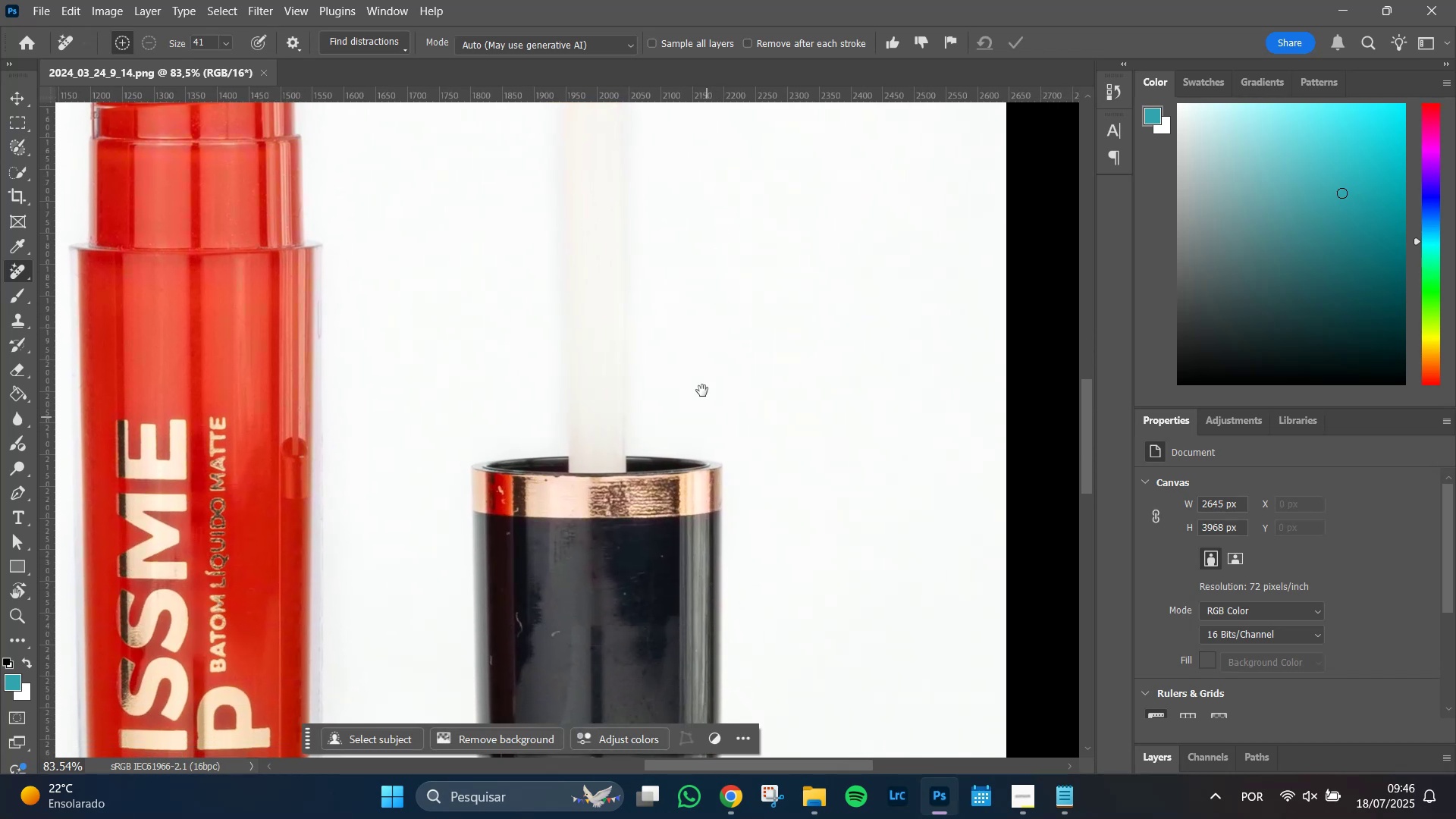 
key(Space)
 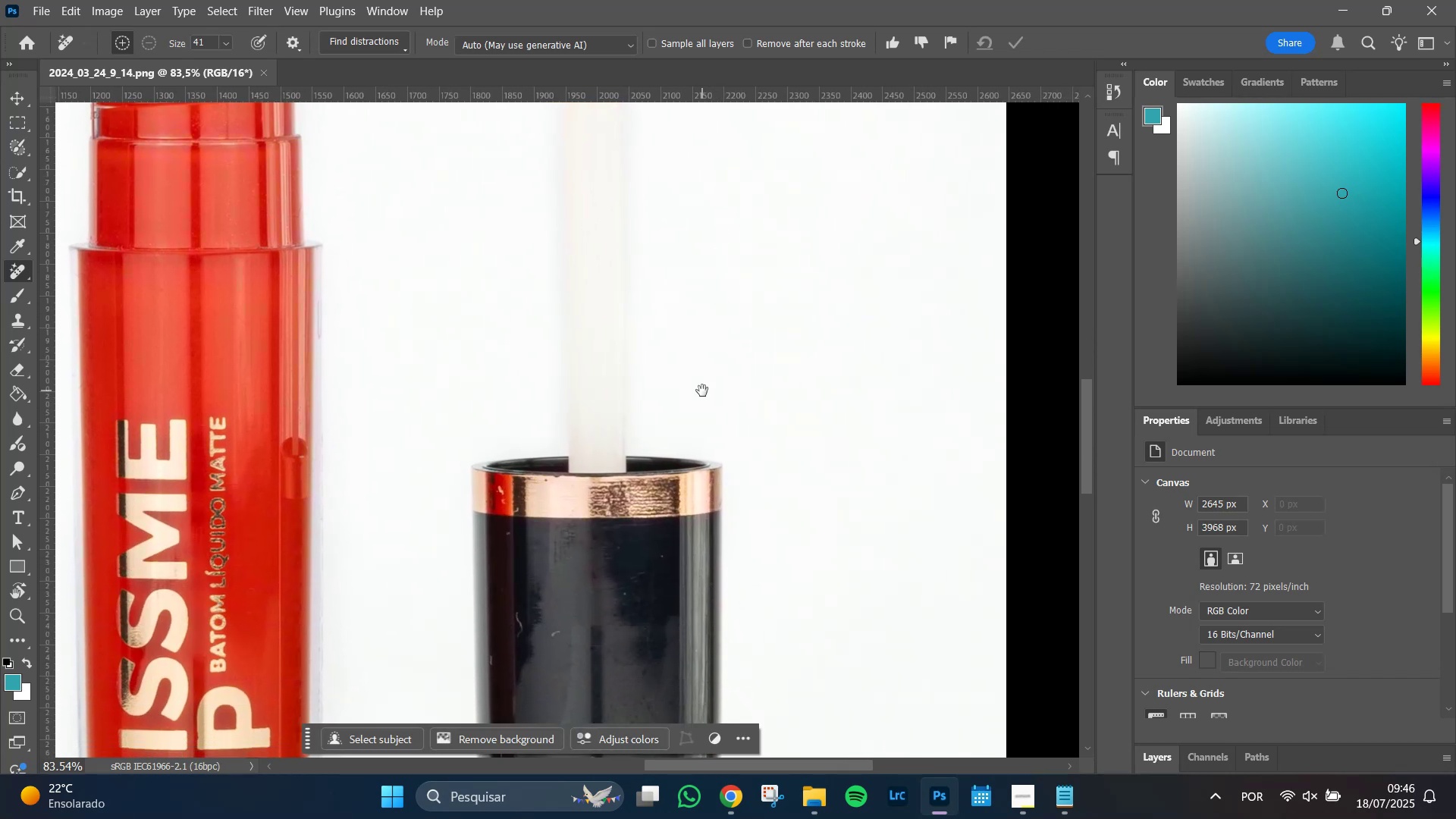 
key(Space)
 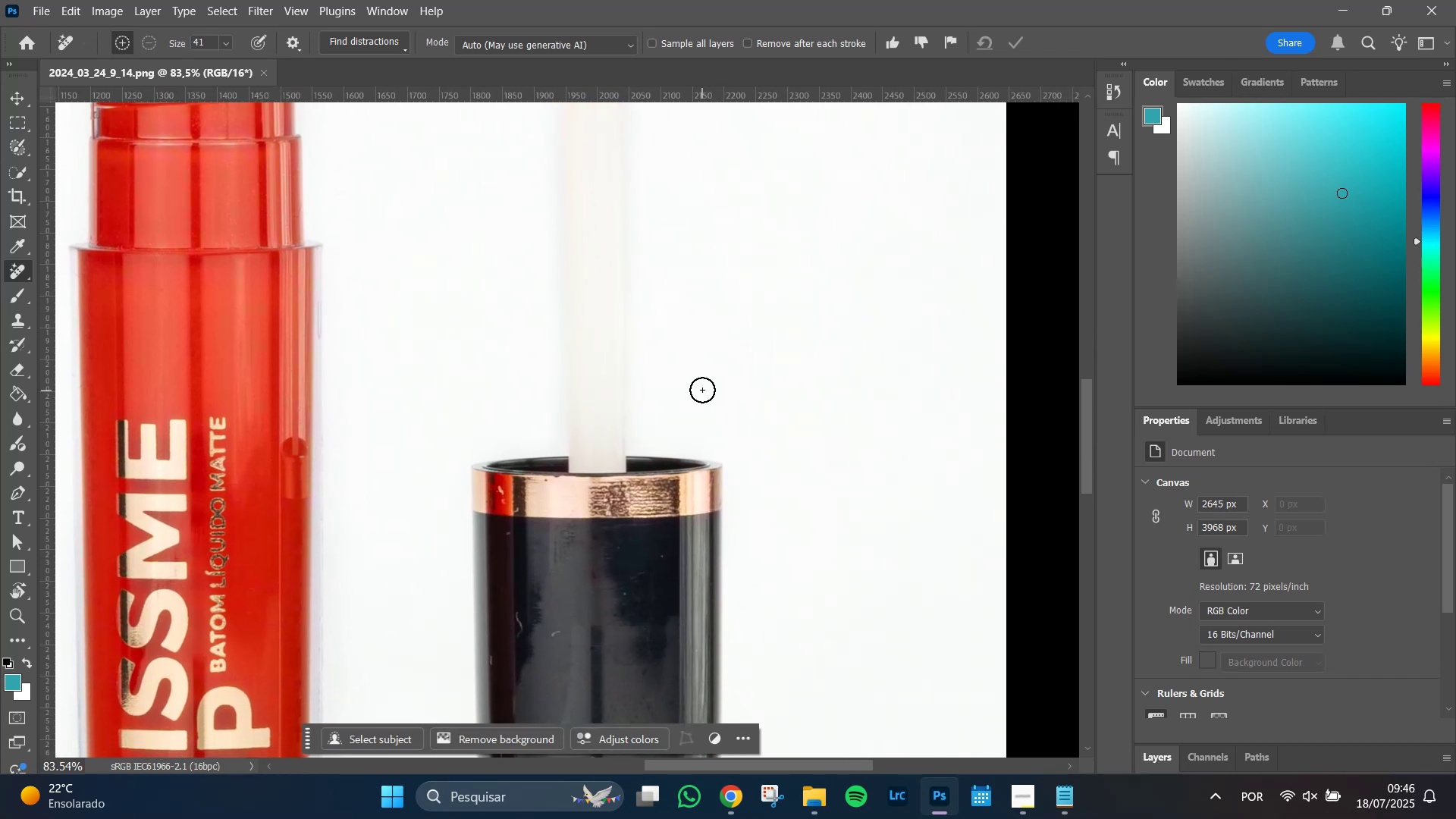 
key(Space)
 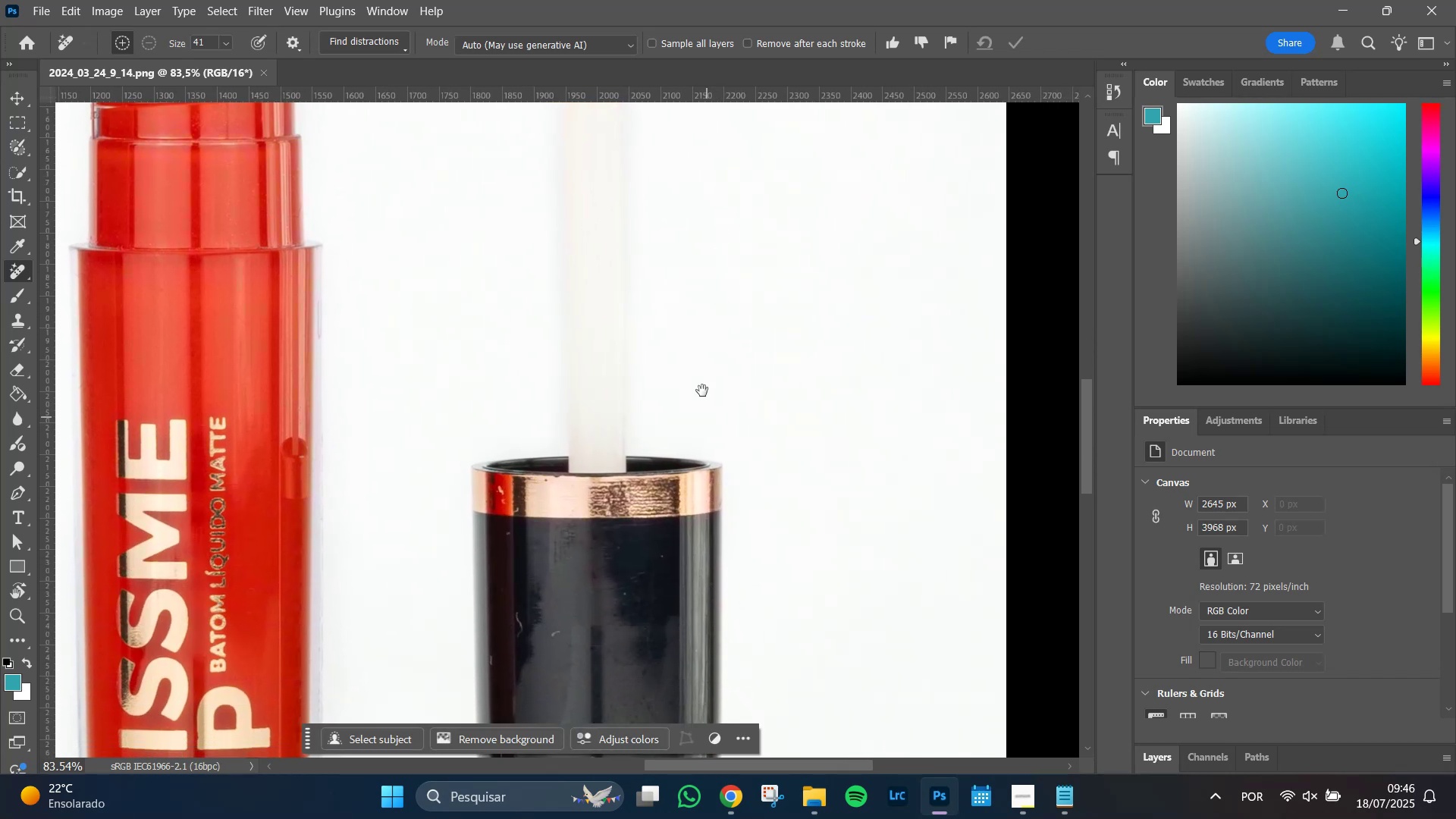 
key(Space)
 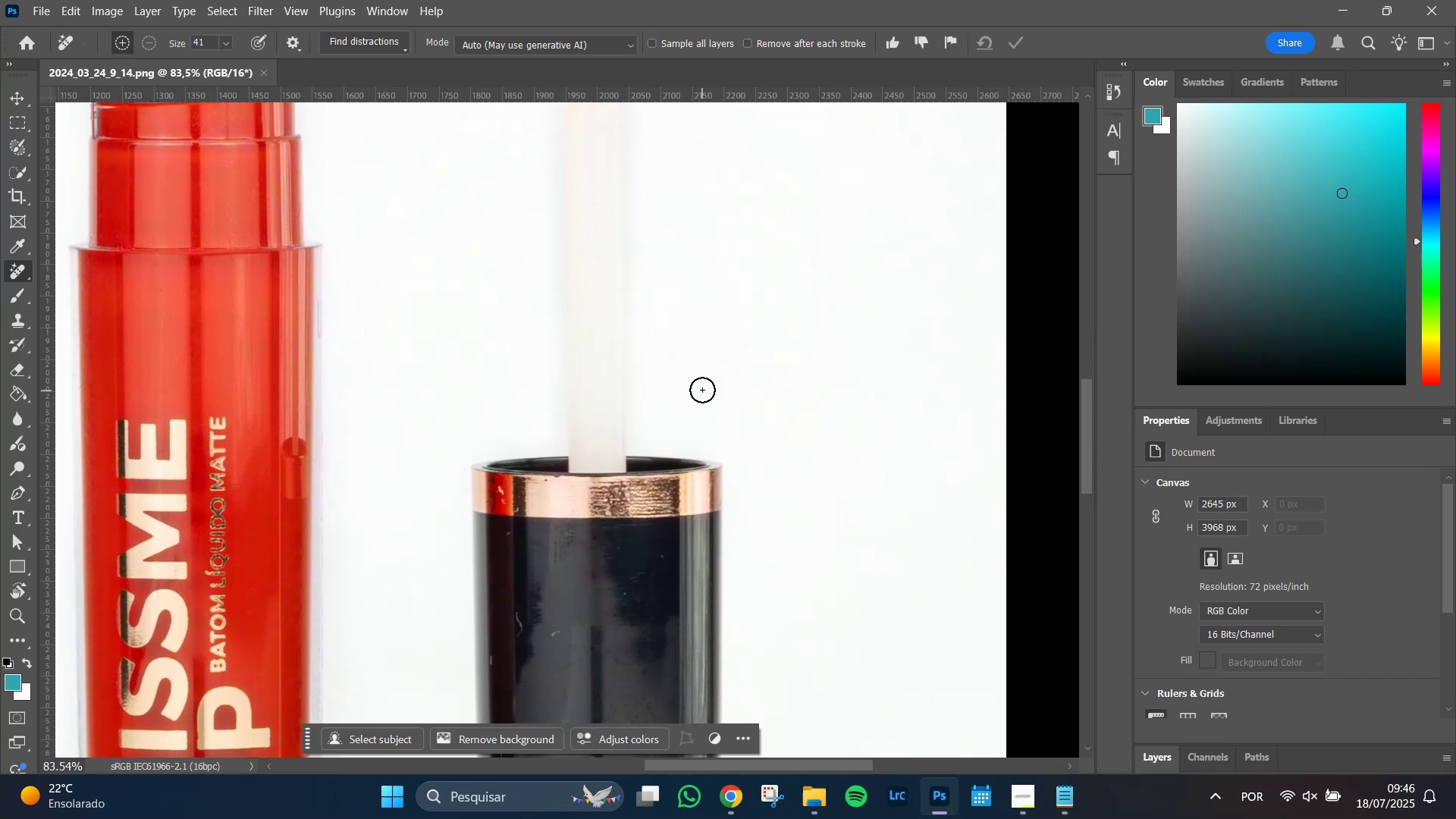 
key(Space)
 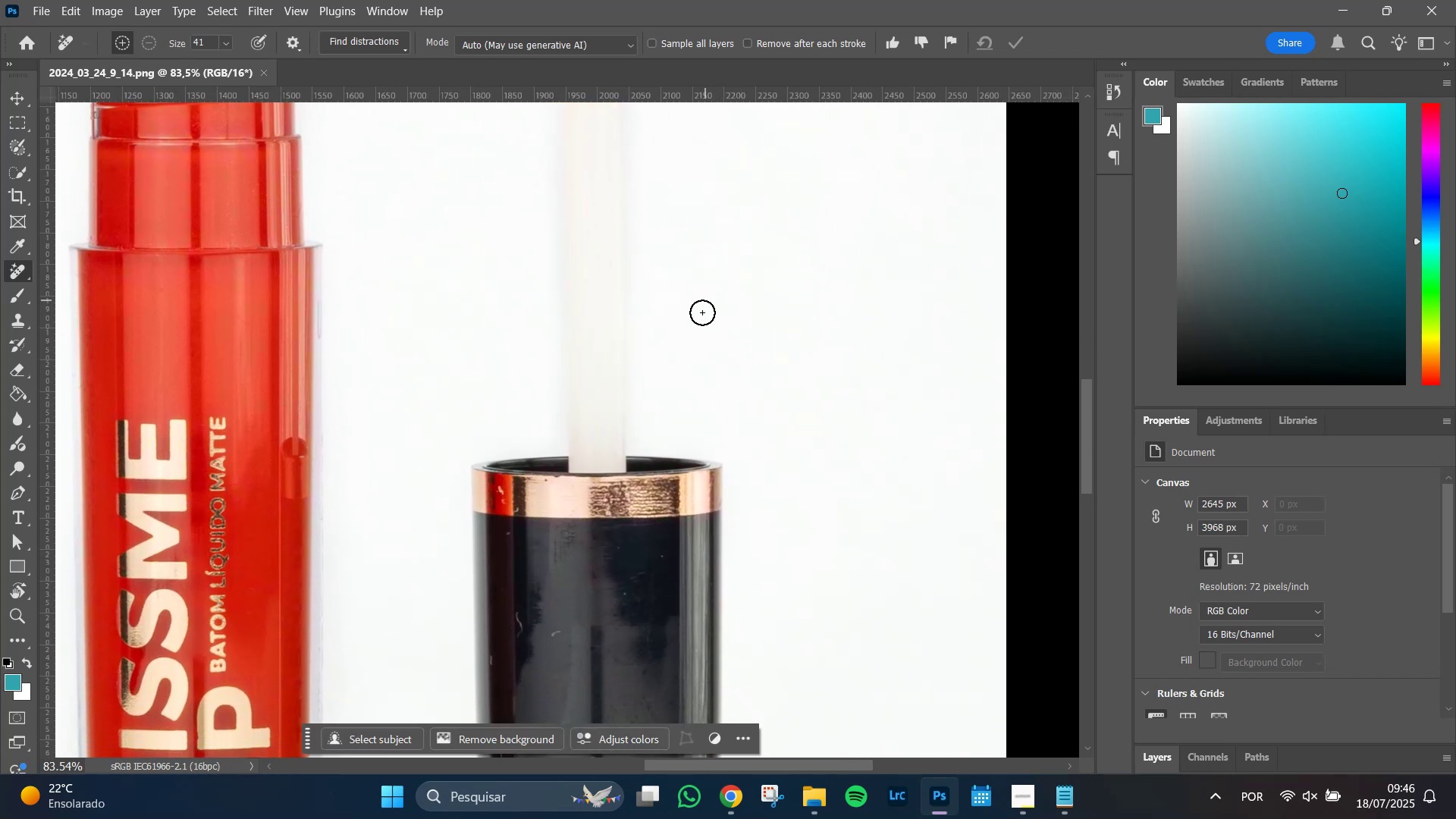 
hold_key(key=AltLeft, duration=0.75)
scroll: coordinate [686, 453], scroll_direction: down, amount: 7.0
 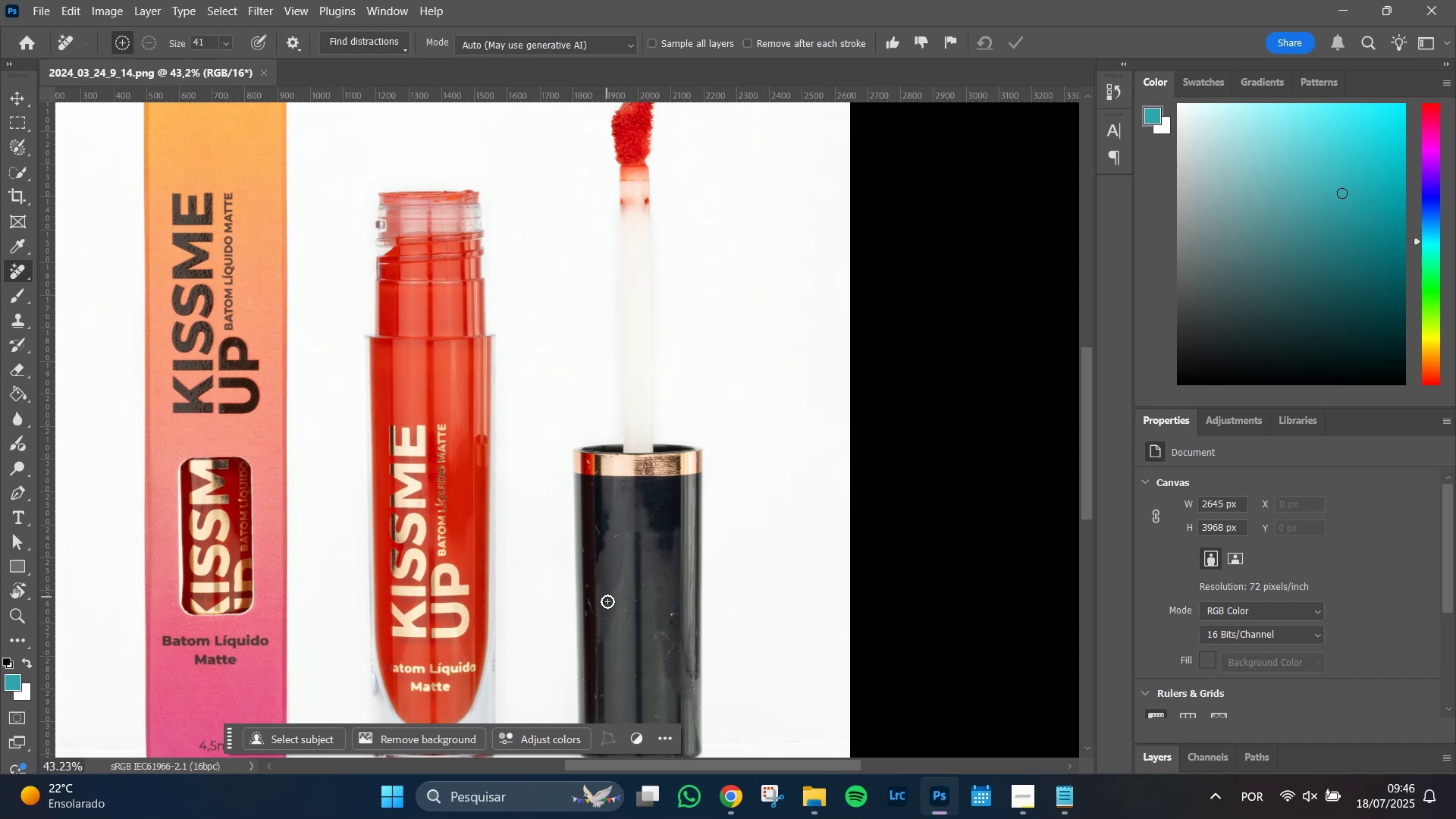 
wait(5.18)
 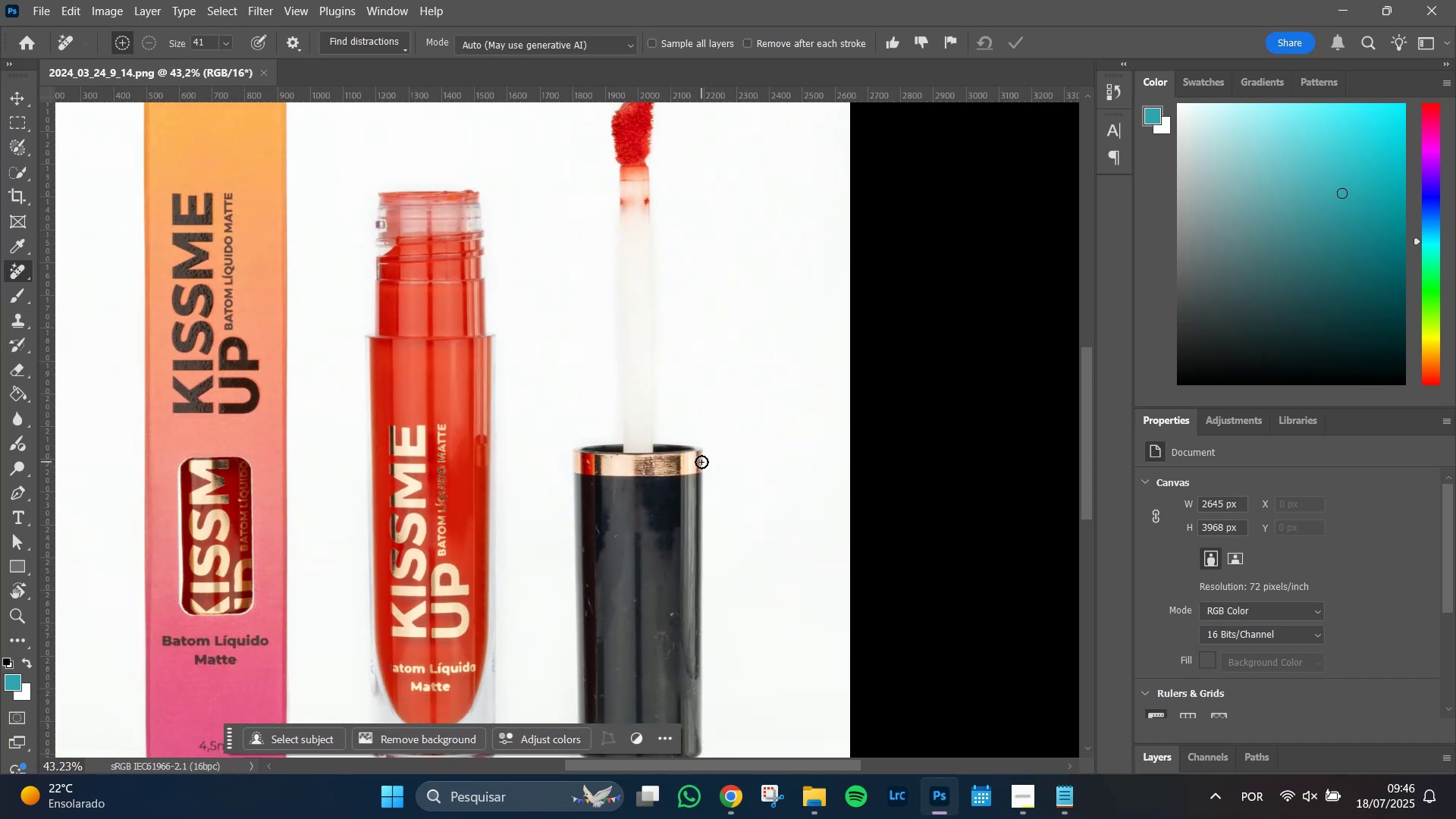 
hold_key(key=Space, duration=1.51)
 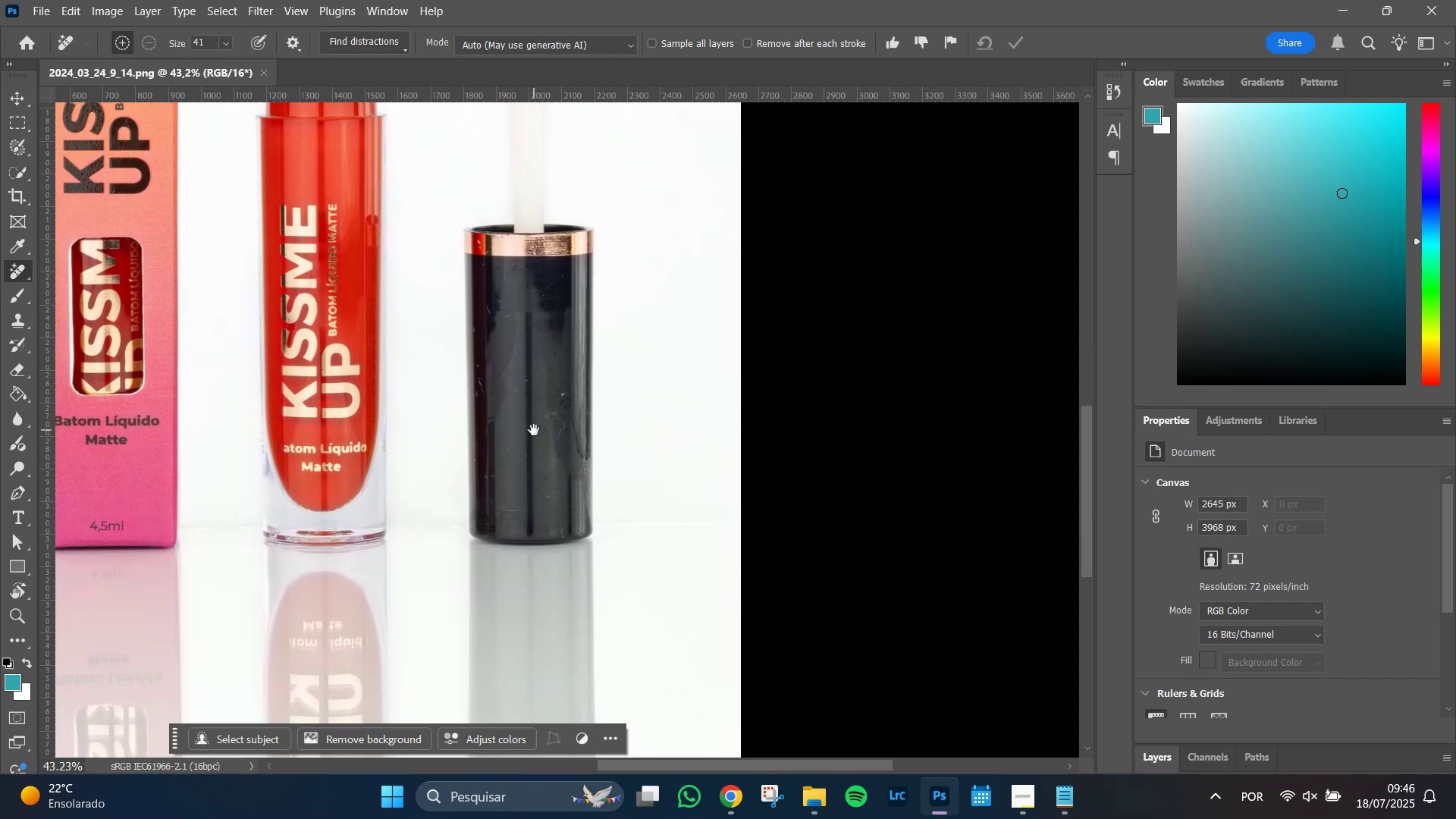 
hold_key(key=Space, duration=0.46)
 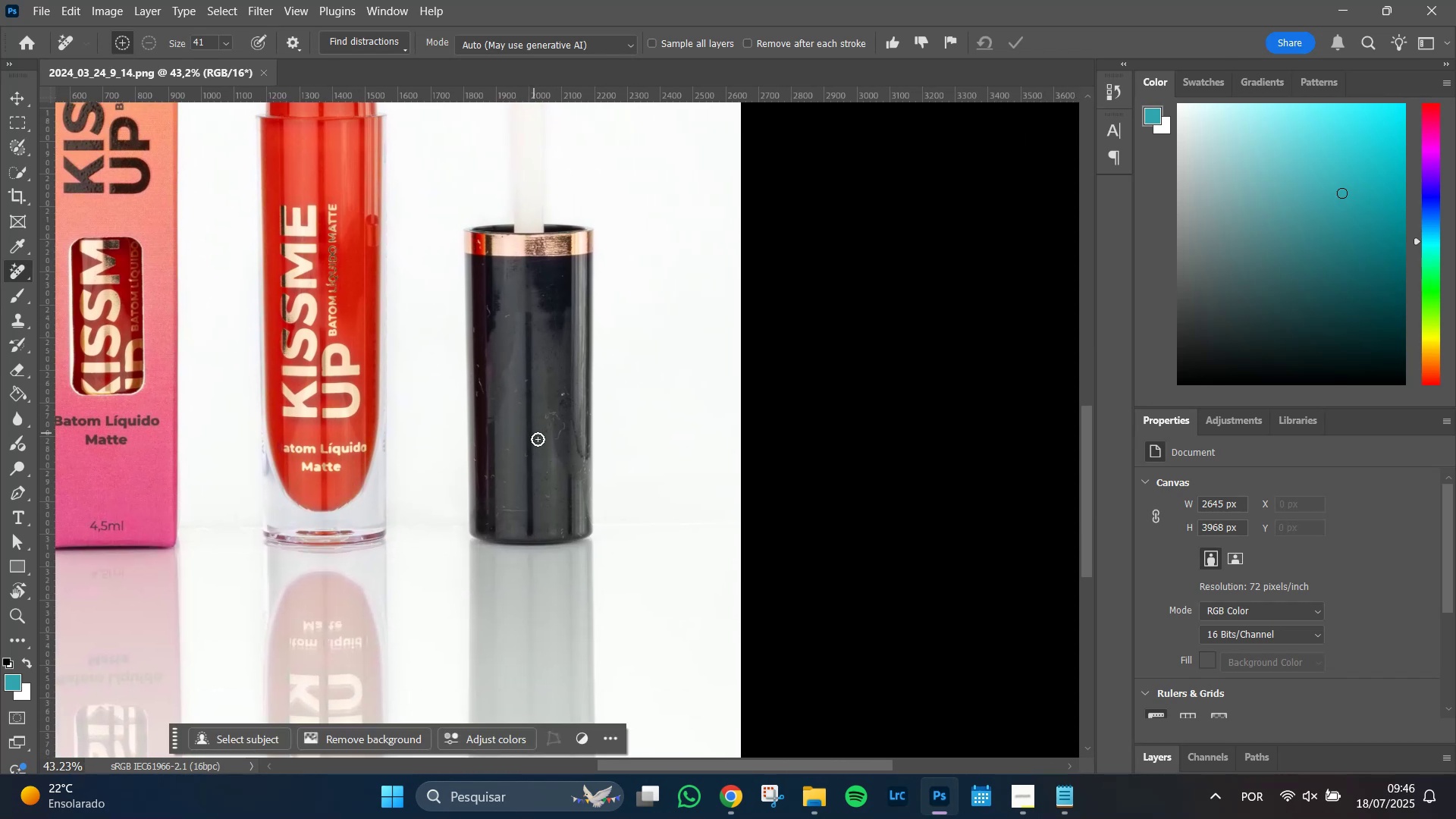 
hold_key(key=AltLeft, duration=0.95)
scroll: coordinate [521, 538], scroll_direction: up, amount: 12.0
 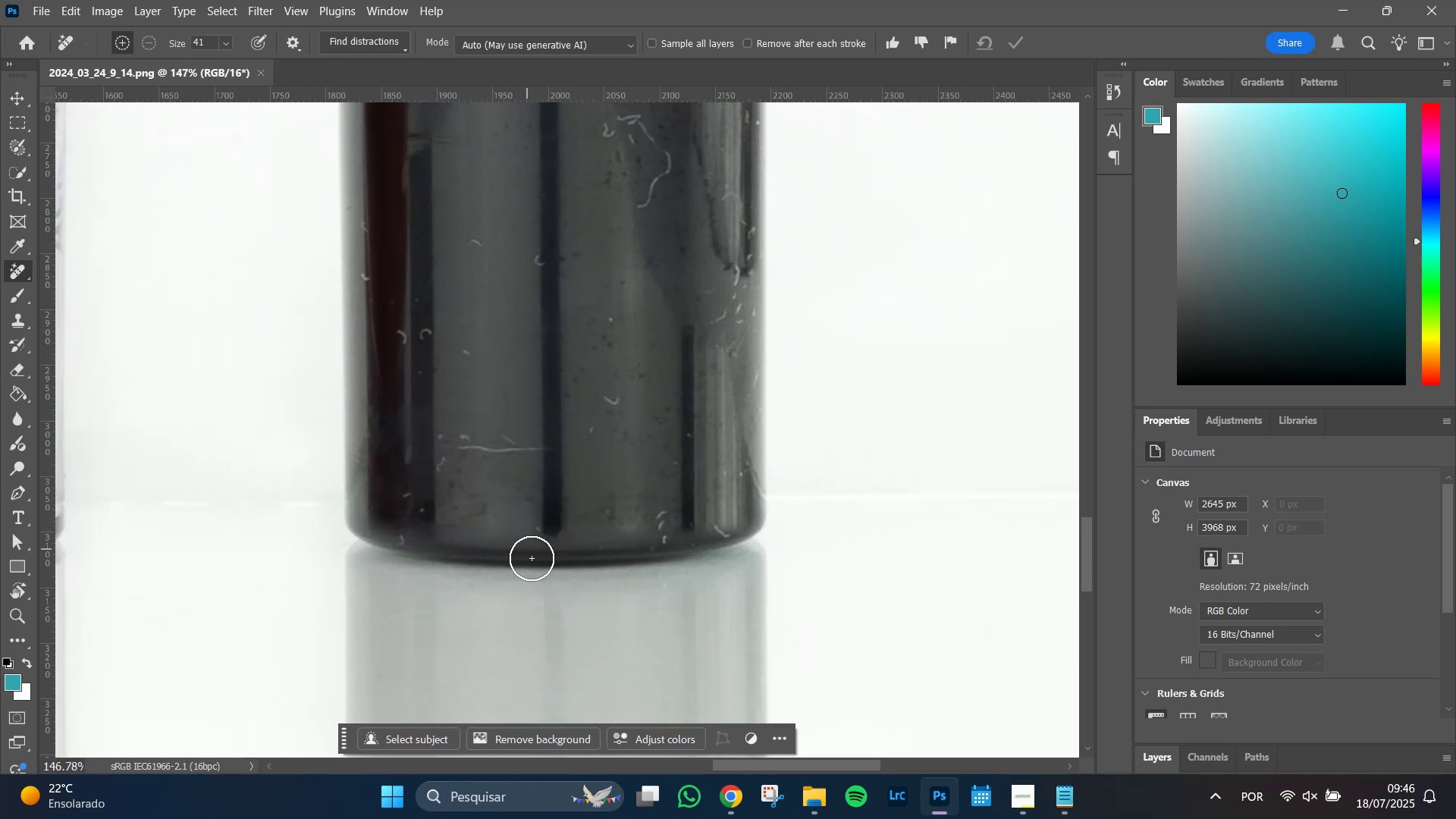 
hold_key(key=Space, duration=1.51)
 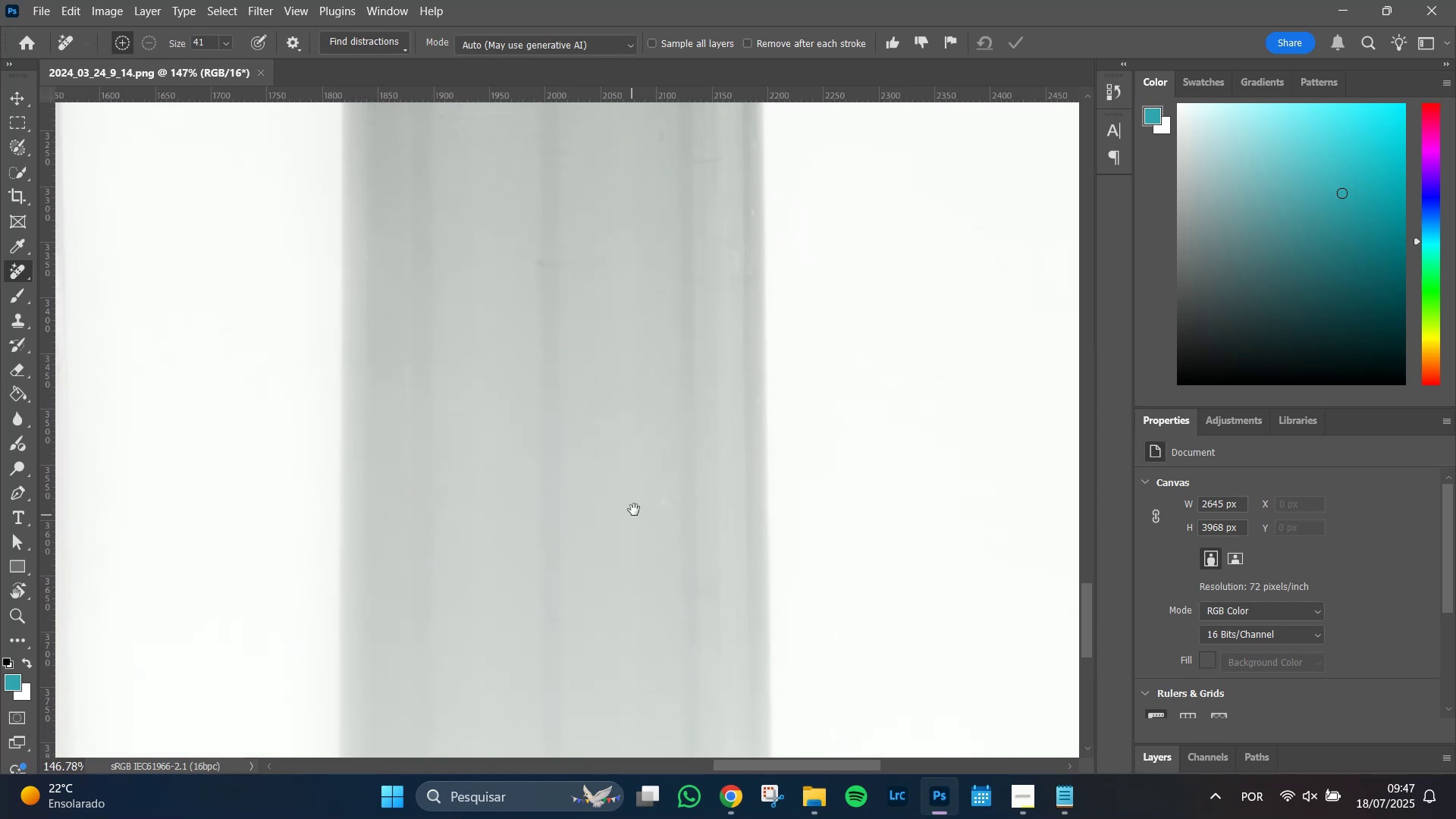 
hold_key(key=Space, duration=1.51)
 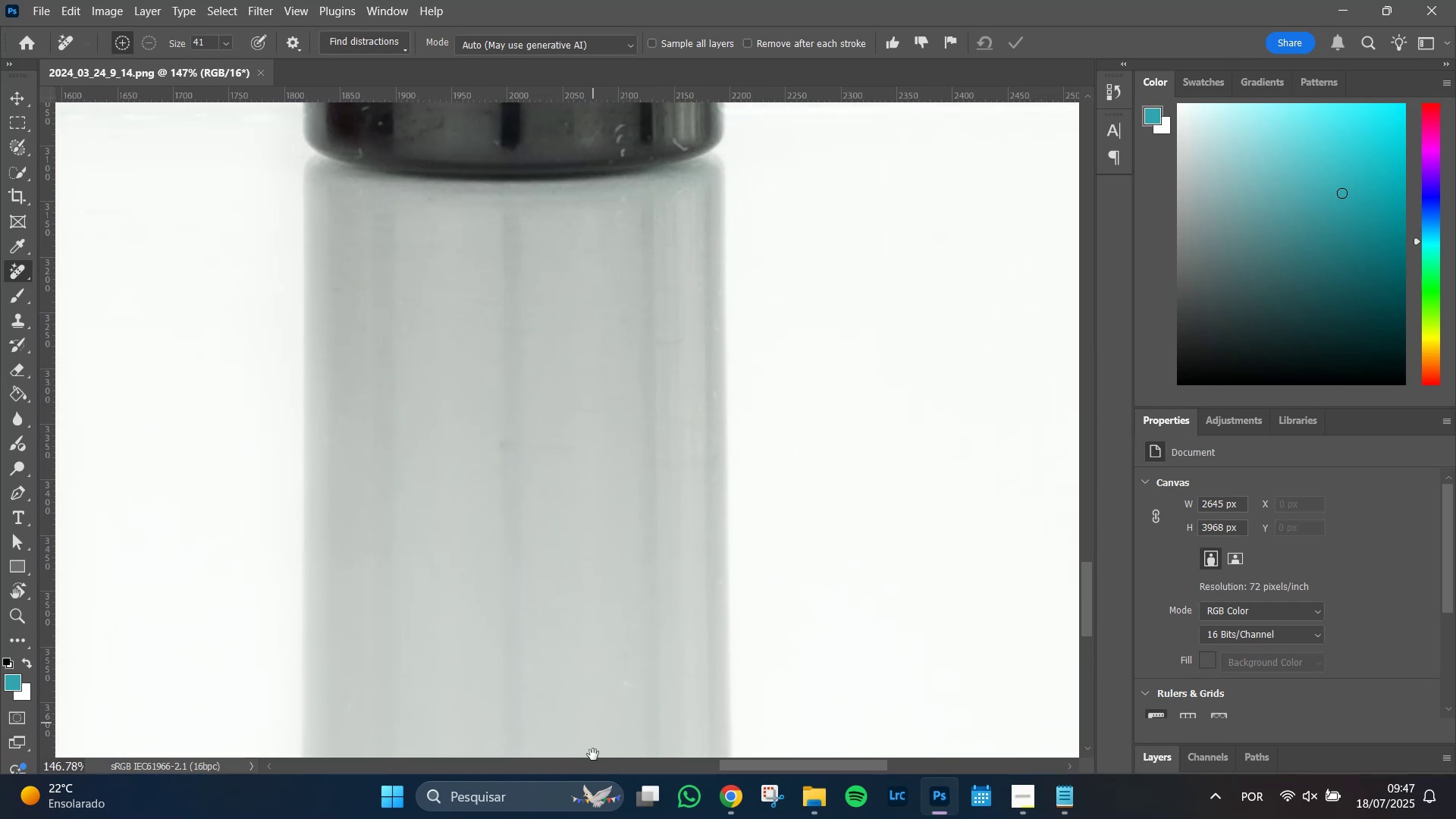 
hold_key(key=Space, duration=1.51)
 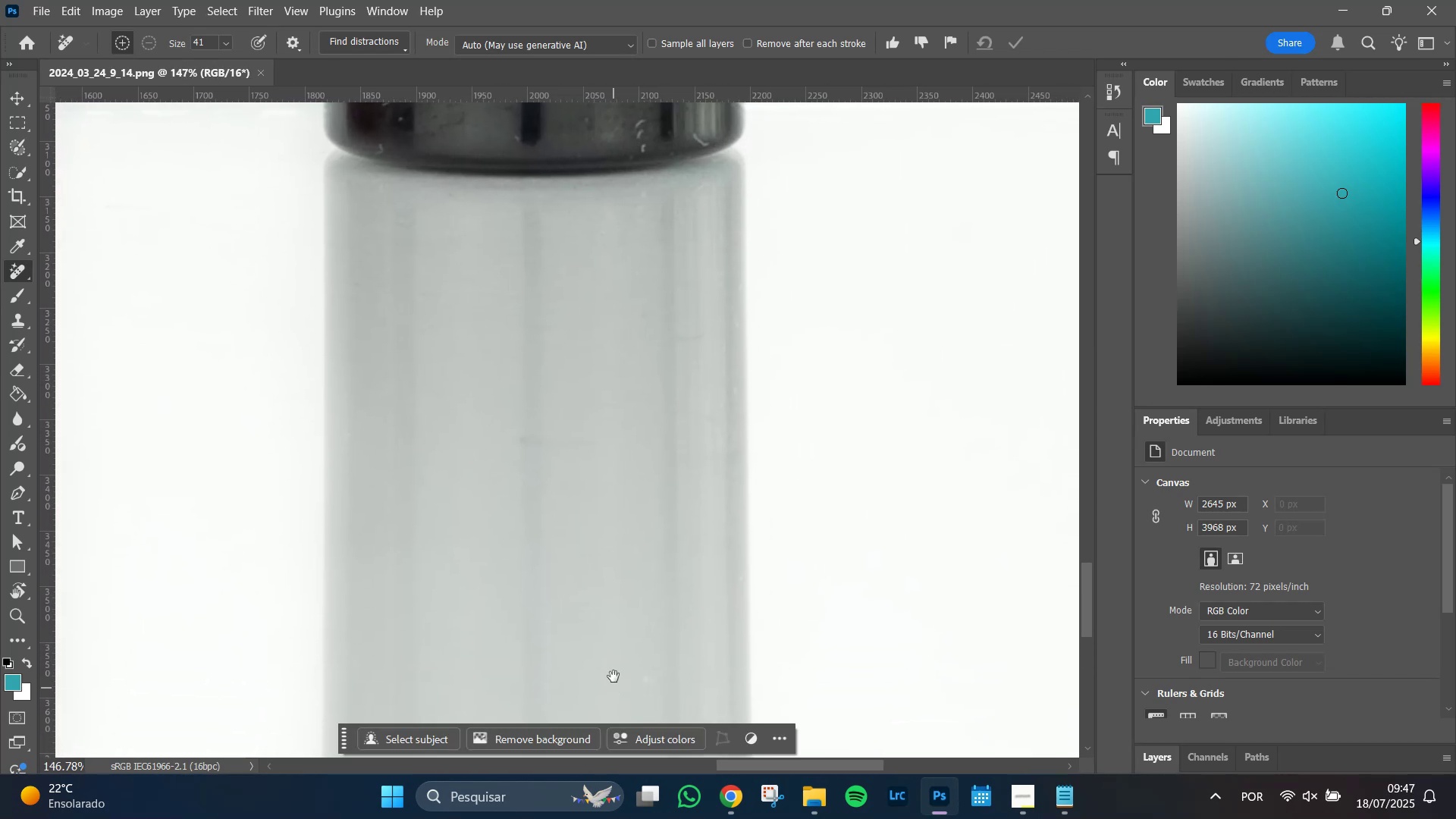 
key(Space)
 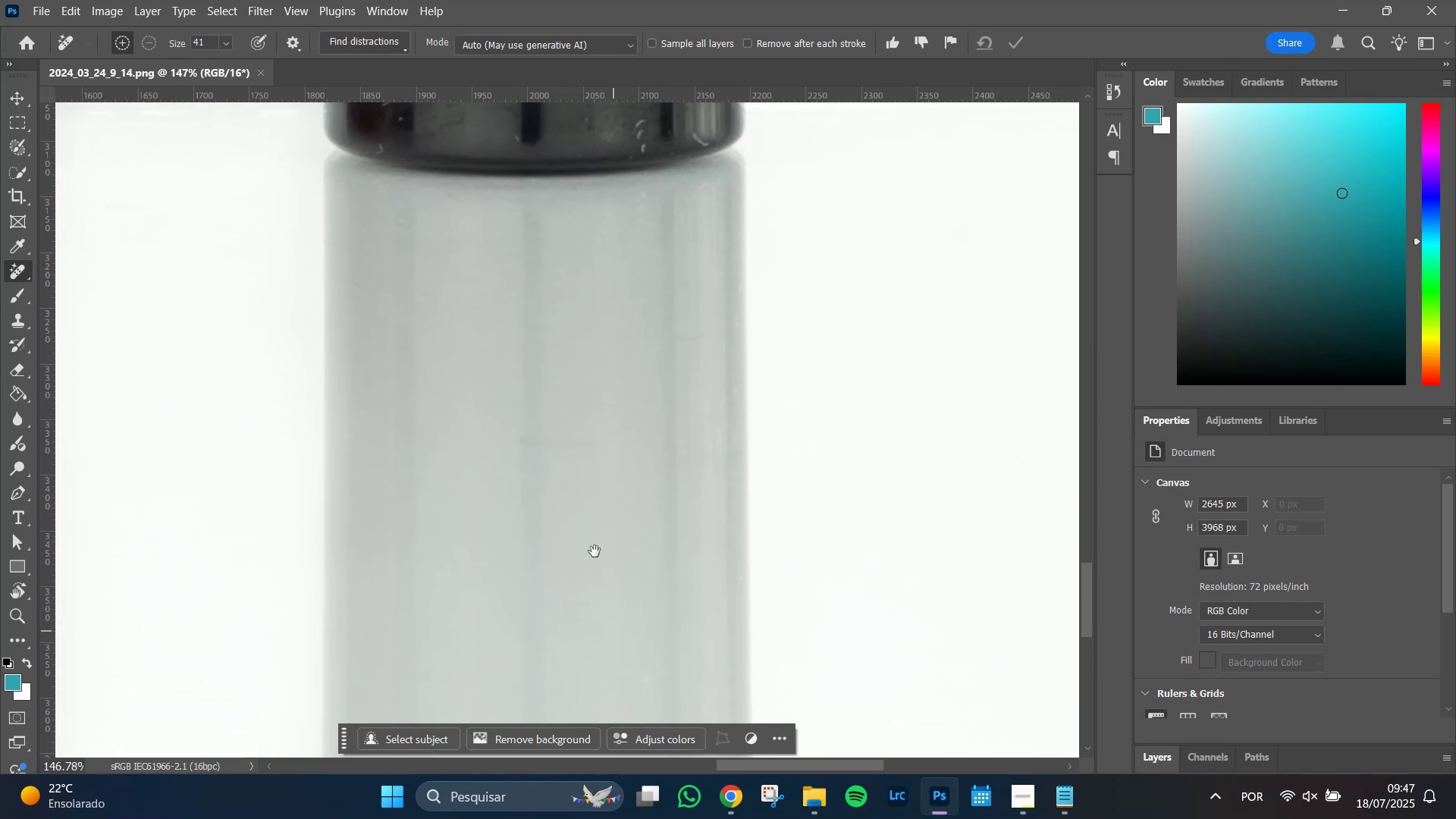 
key(Space)
 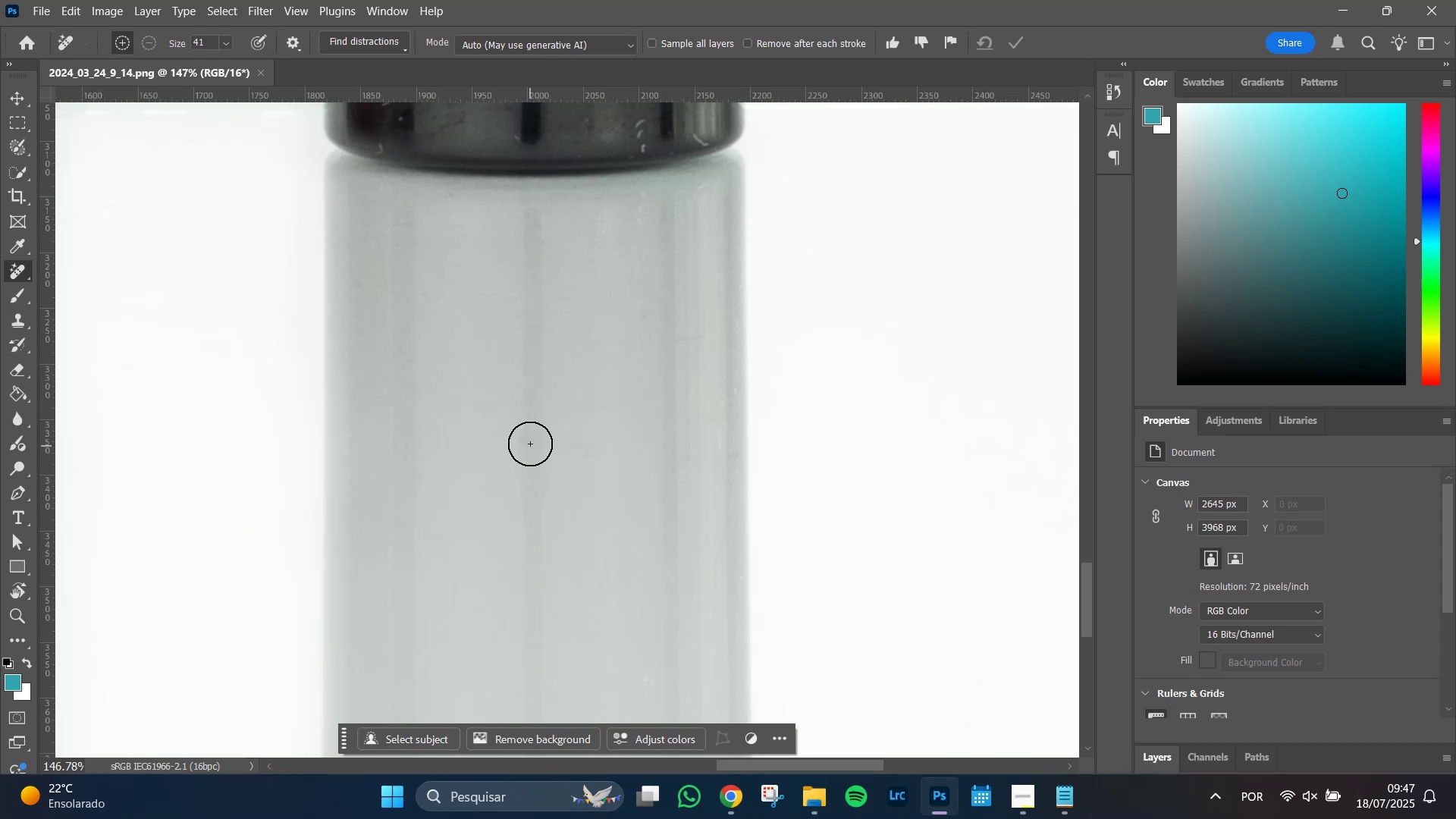 
hold_key(key=AltLeft, duration=1.04)
 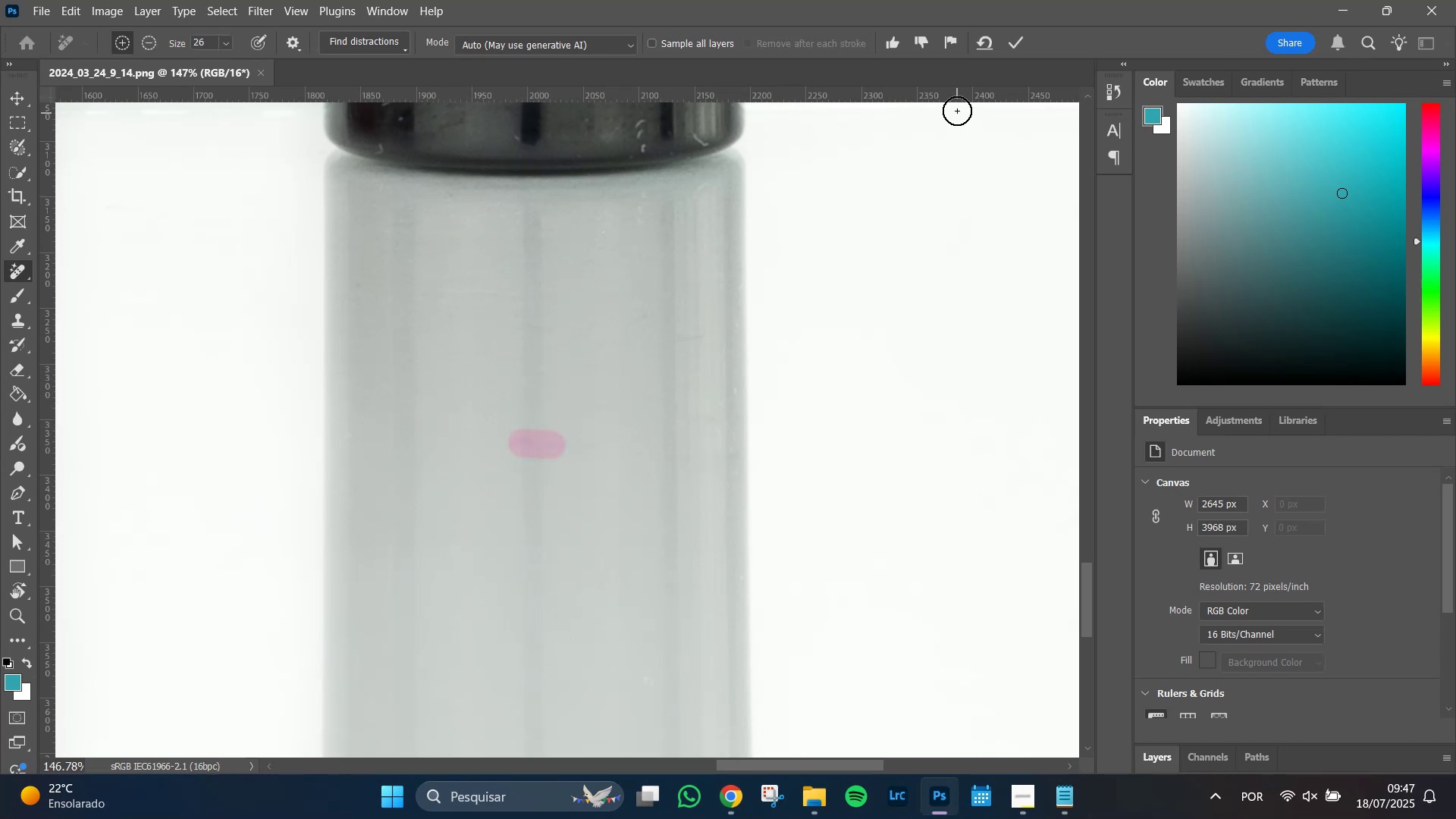 
left_click([1017, 42])
 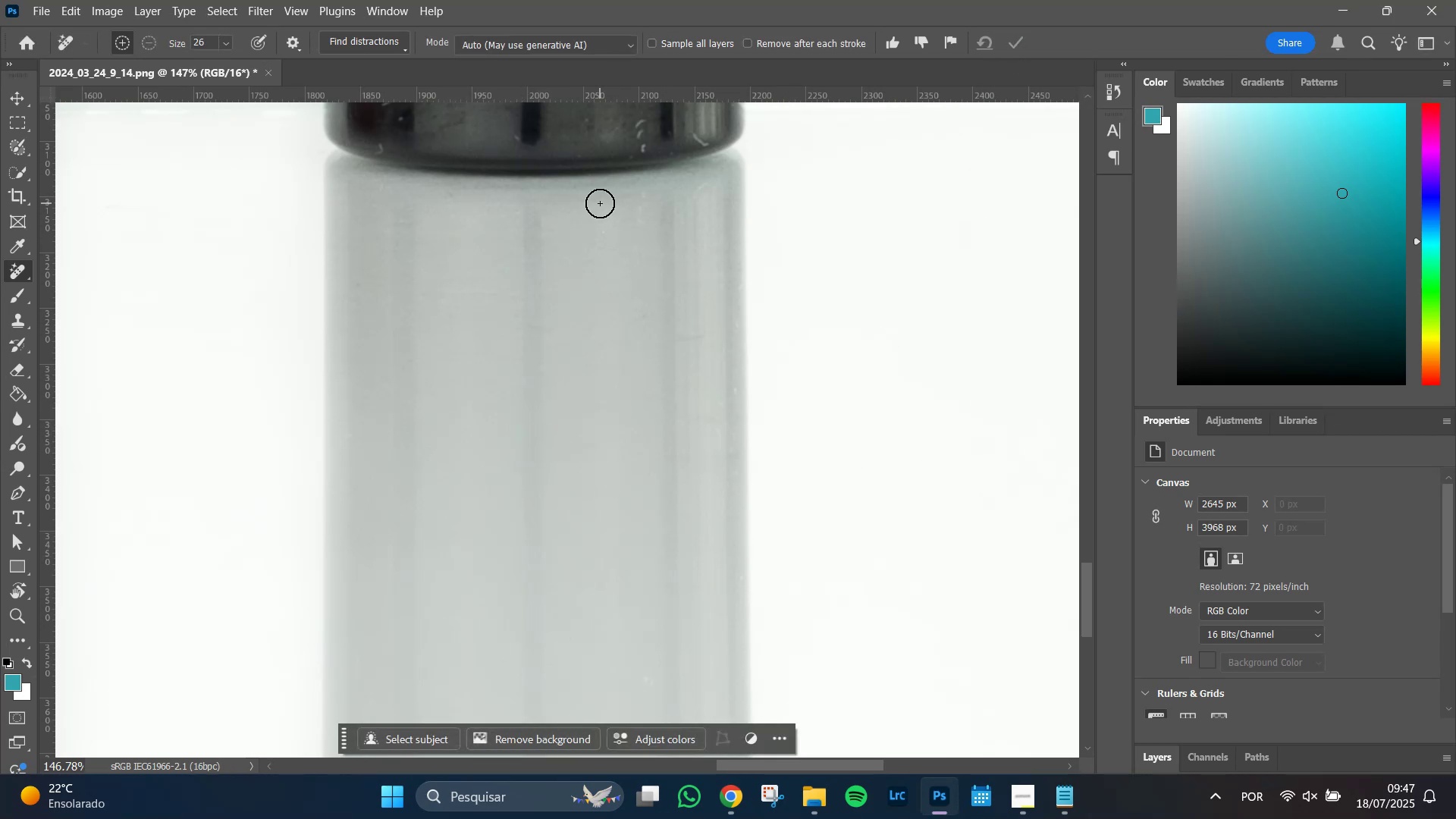 
hold_key(key=Space, duration=1.41)
 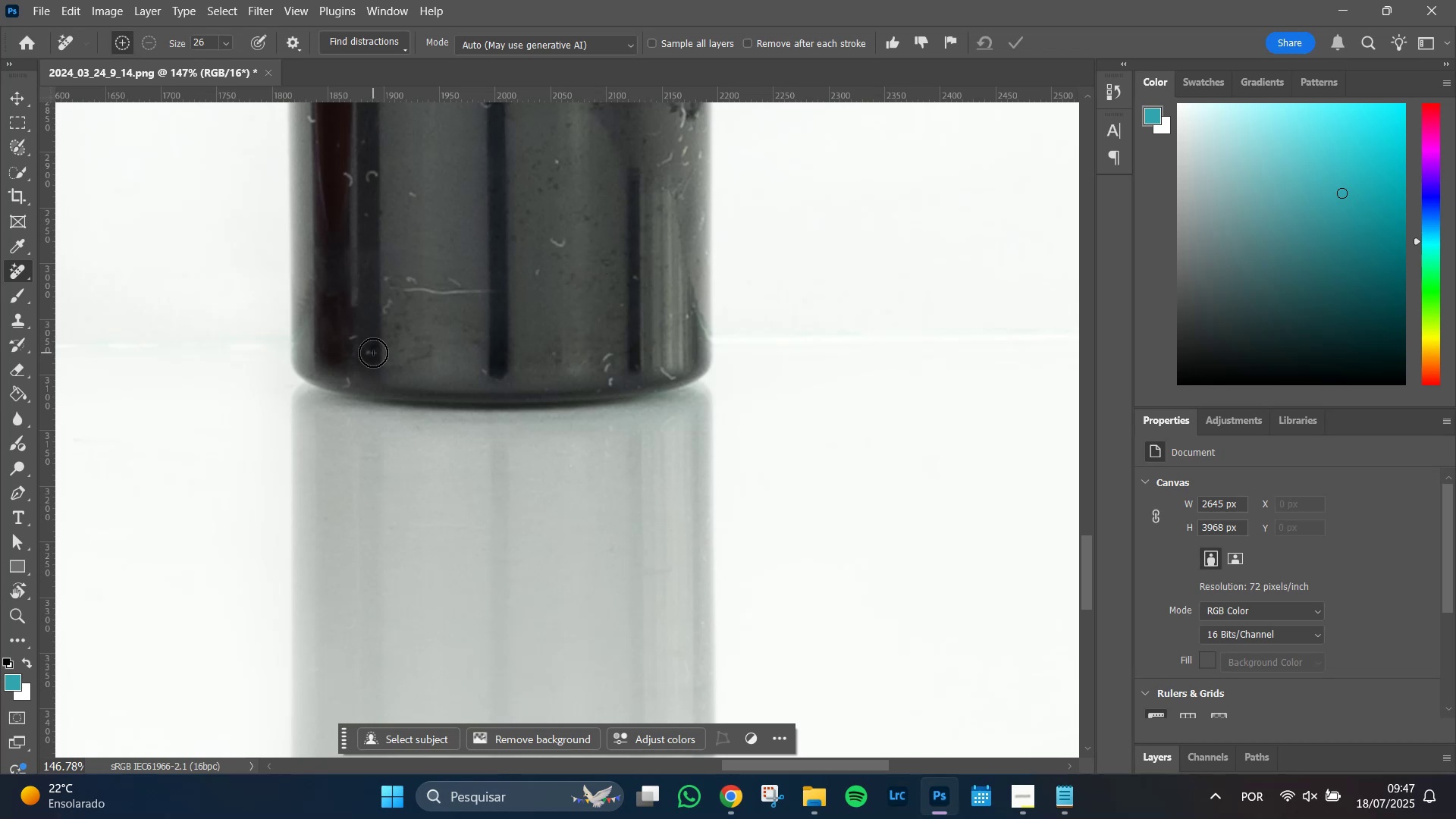 
hold_key(key=AltLeft, duration=1.51)
scroll: coordinate [494, 344], scroll_direction: up, amount: 4.0
 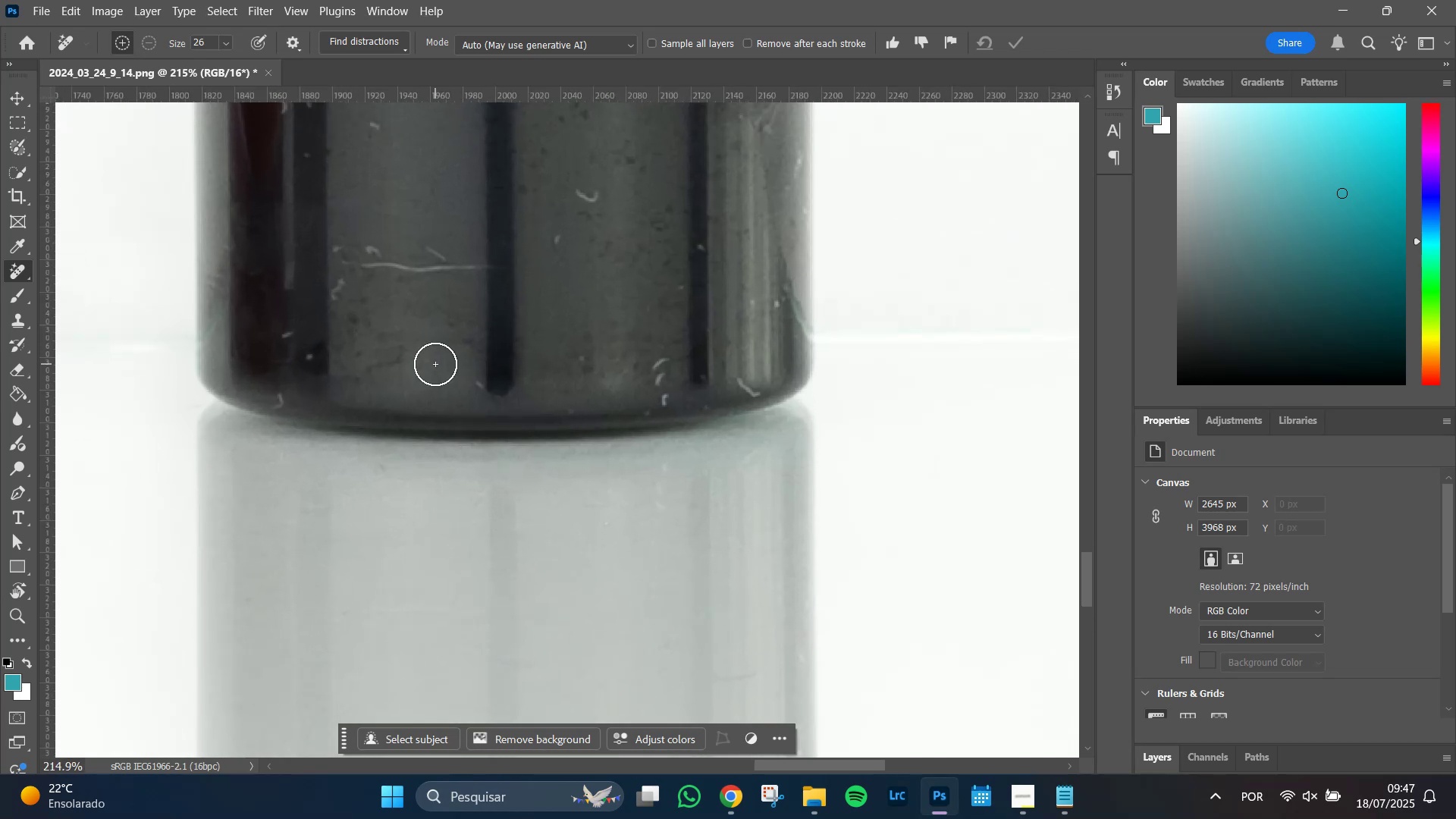 
hold_key(key=AltLeft, duration=0.7)
 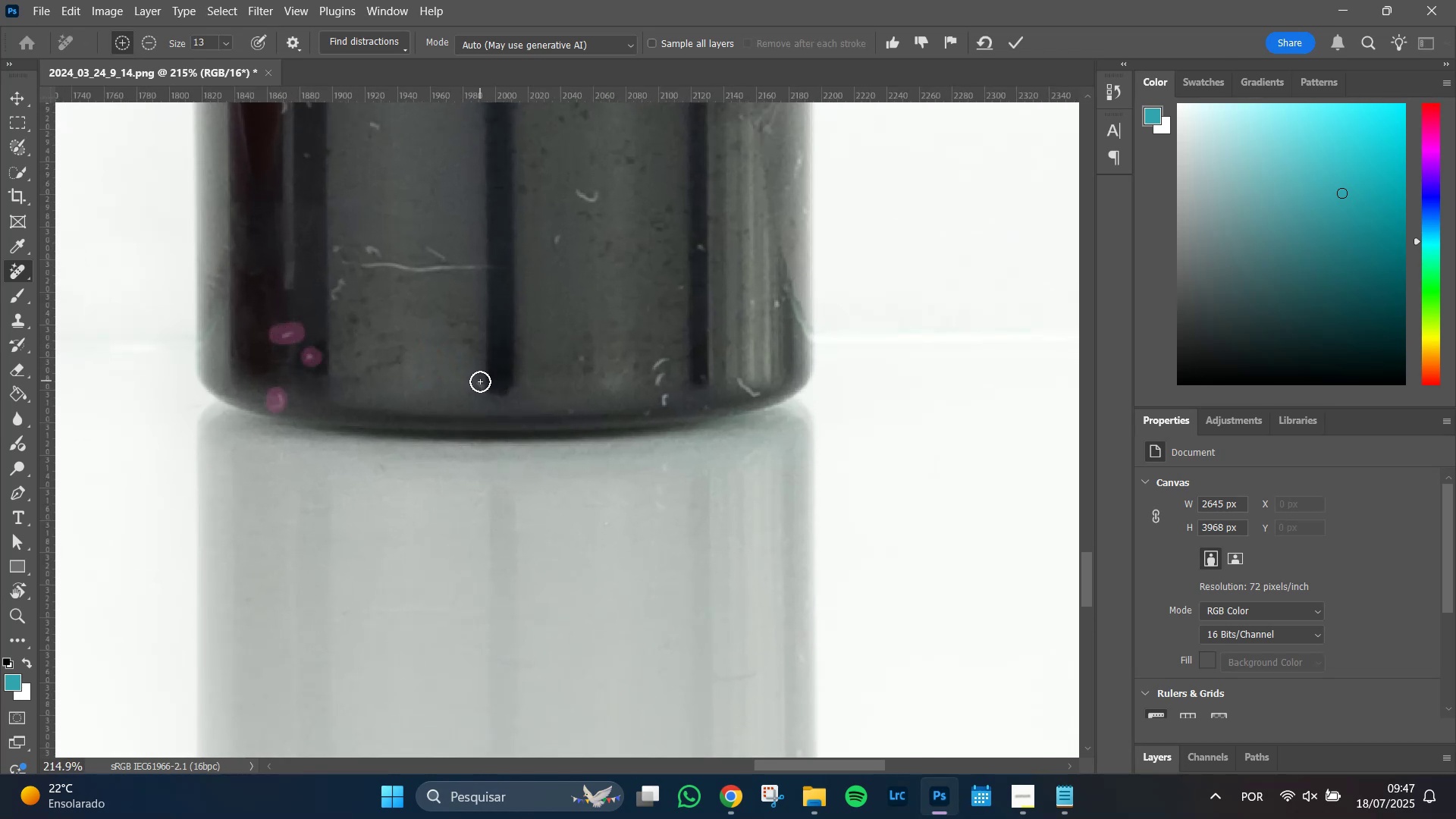 
wait(5.1)
 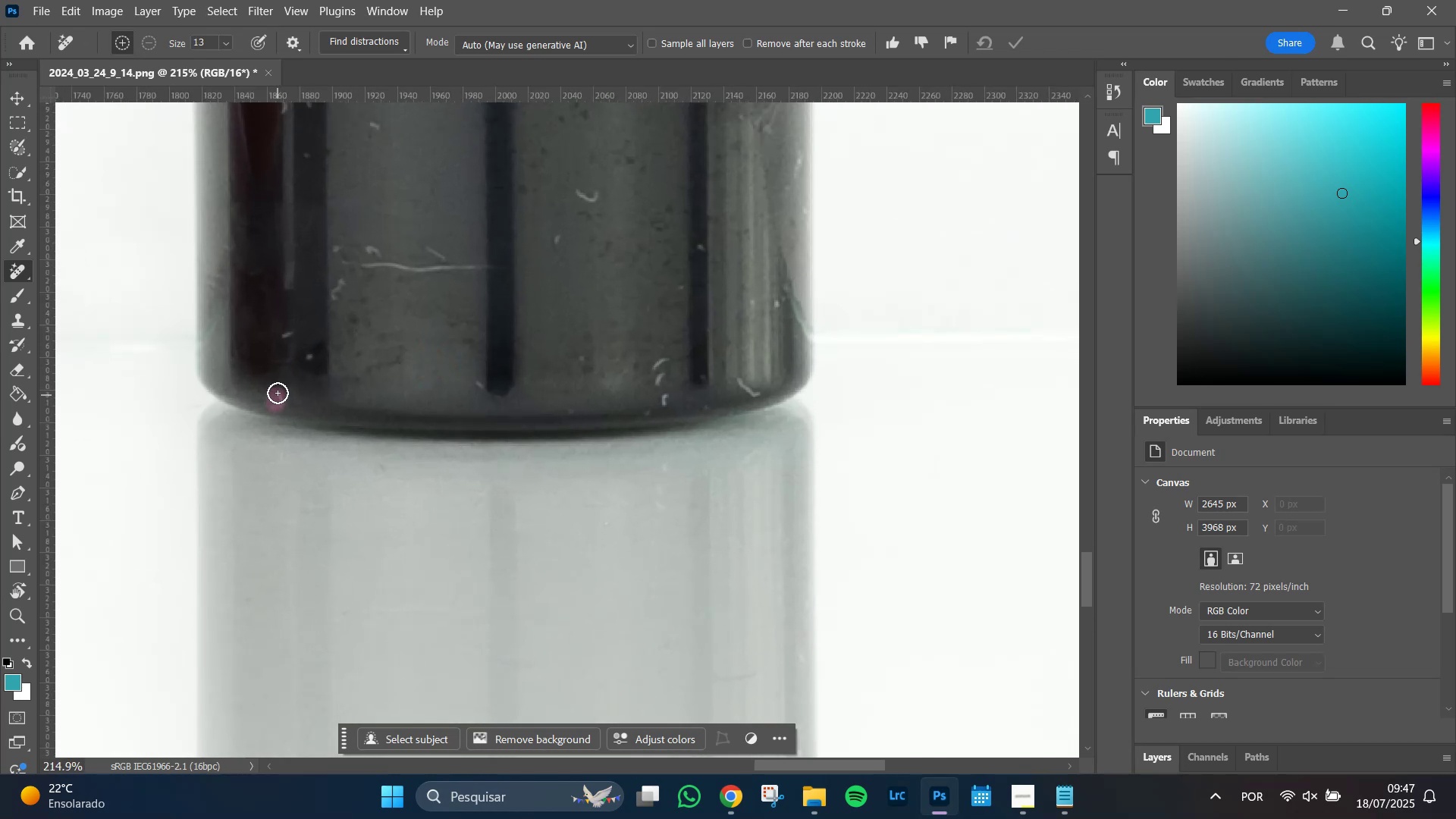 
left_click([570, 409])
 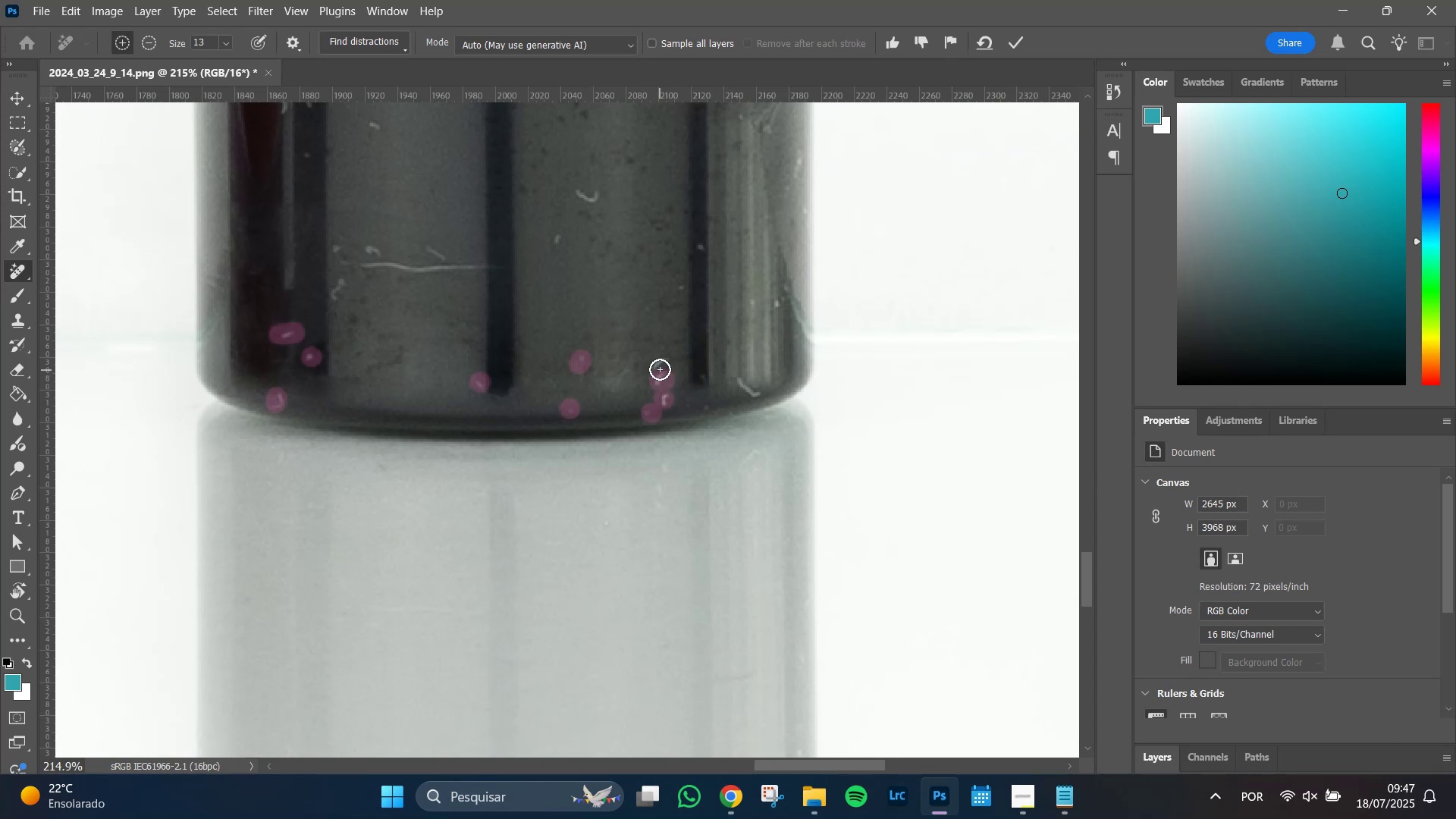 
left_click([703, 405])
 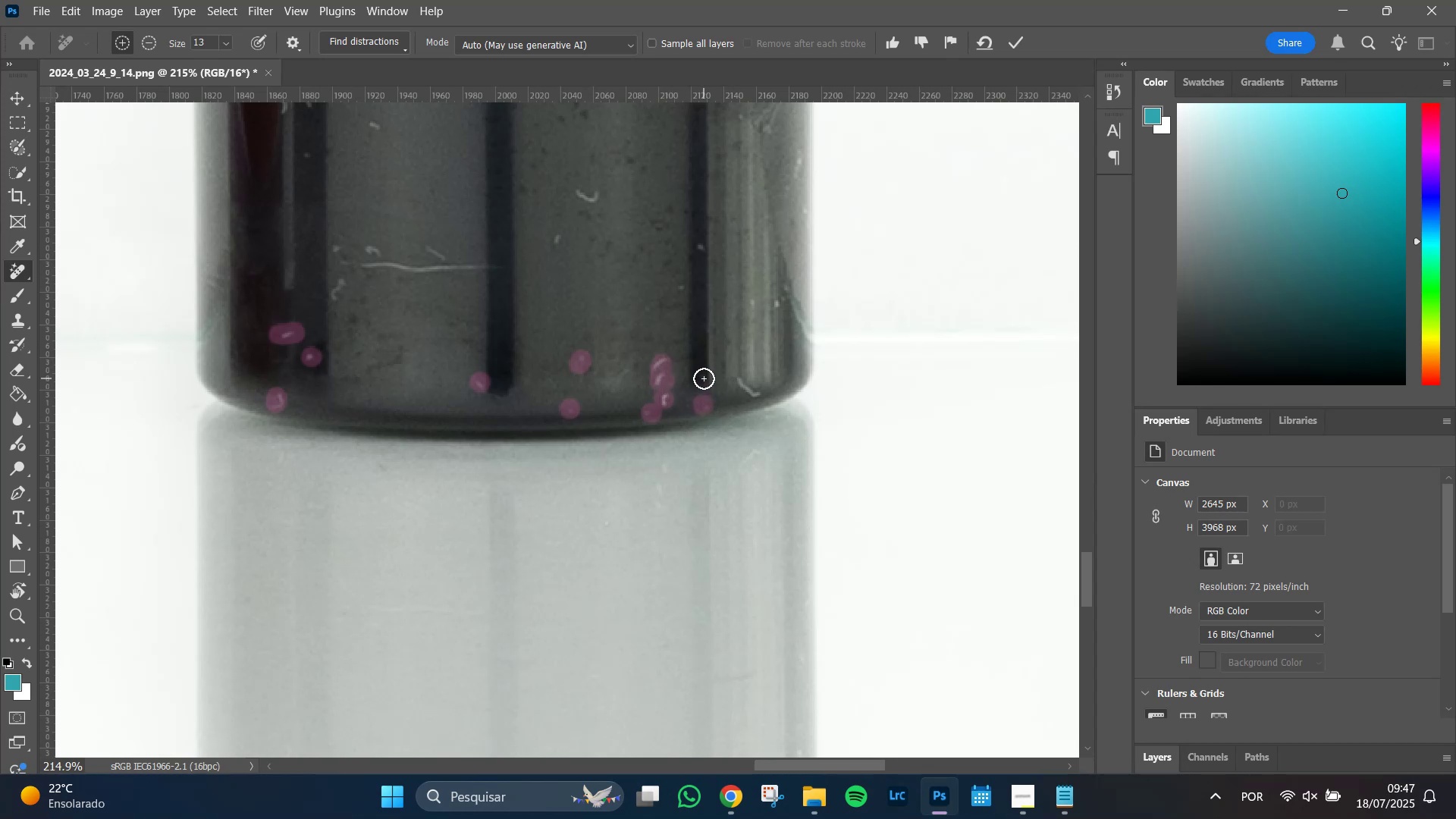 
double_click([704, 378])
 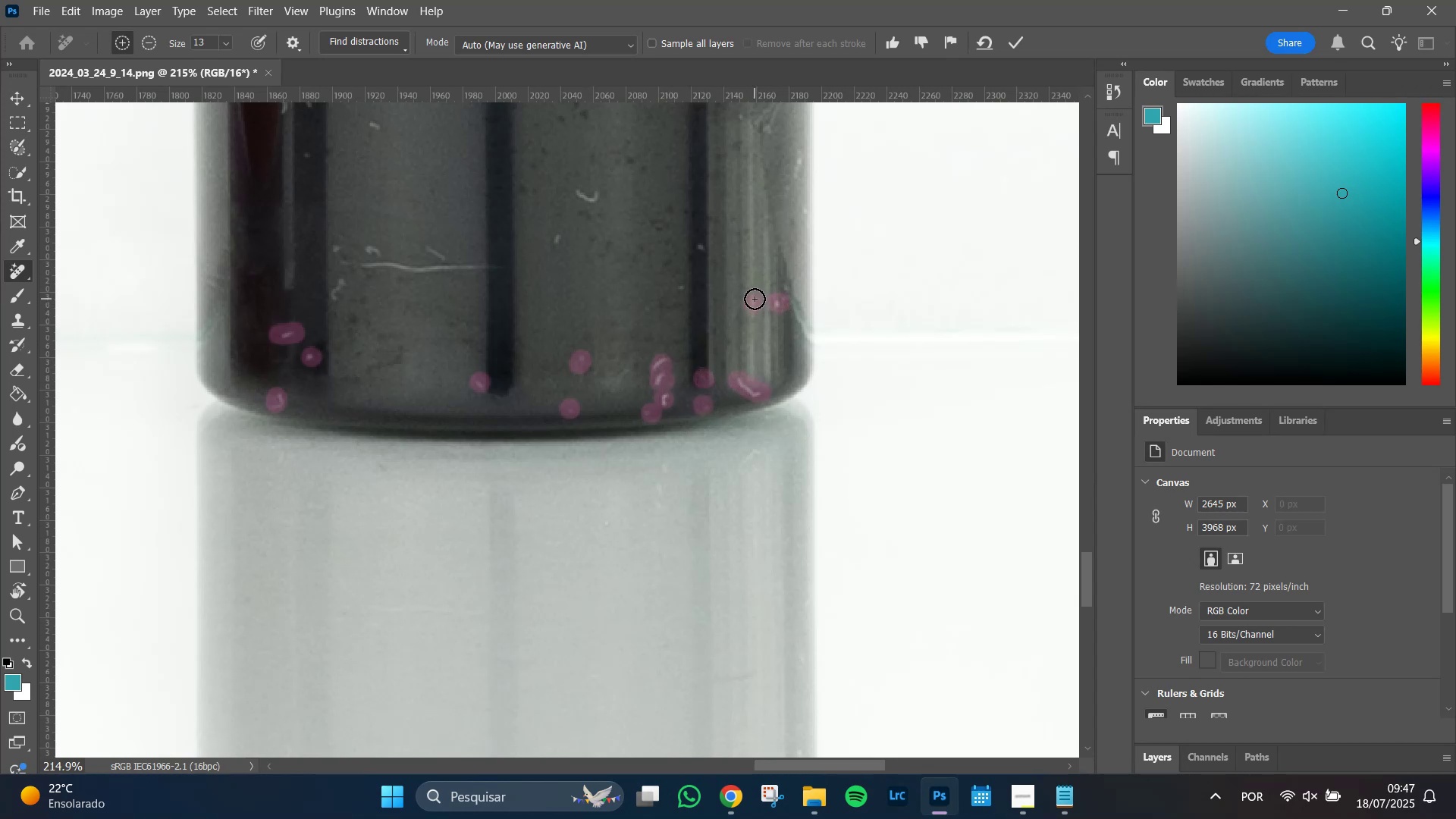 
left_click([704, 249])
 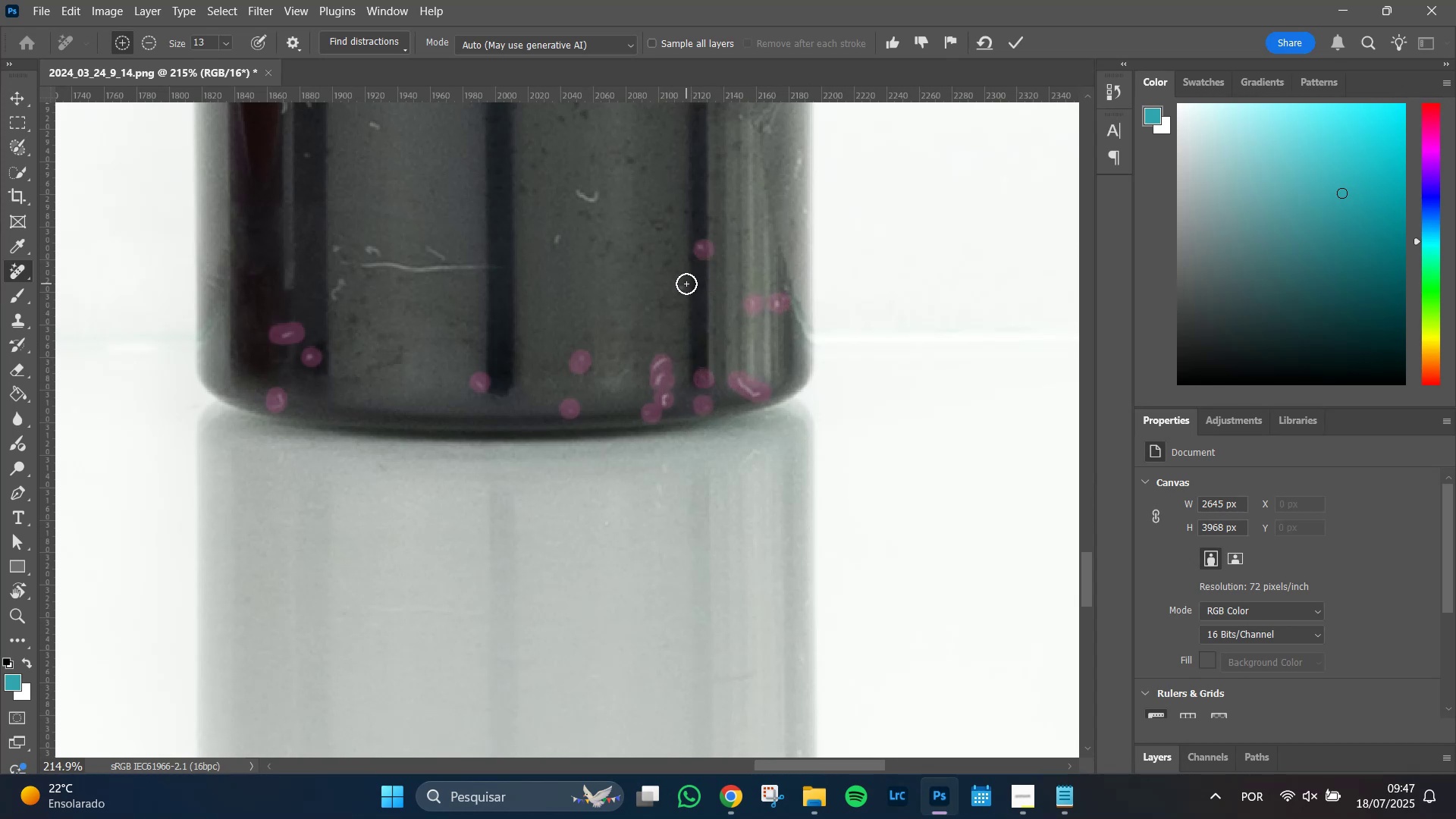 
left_click([686, 284])
 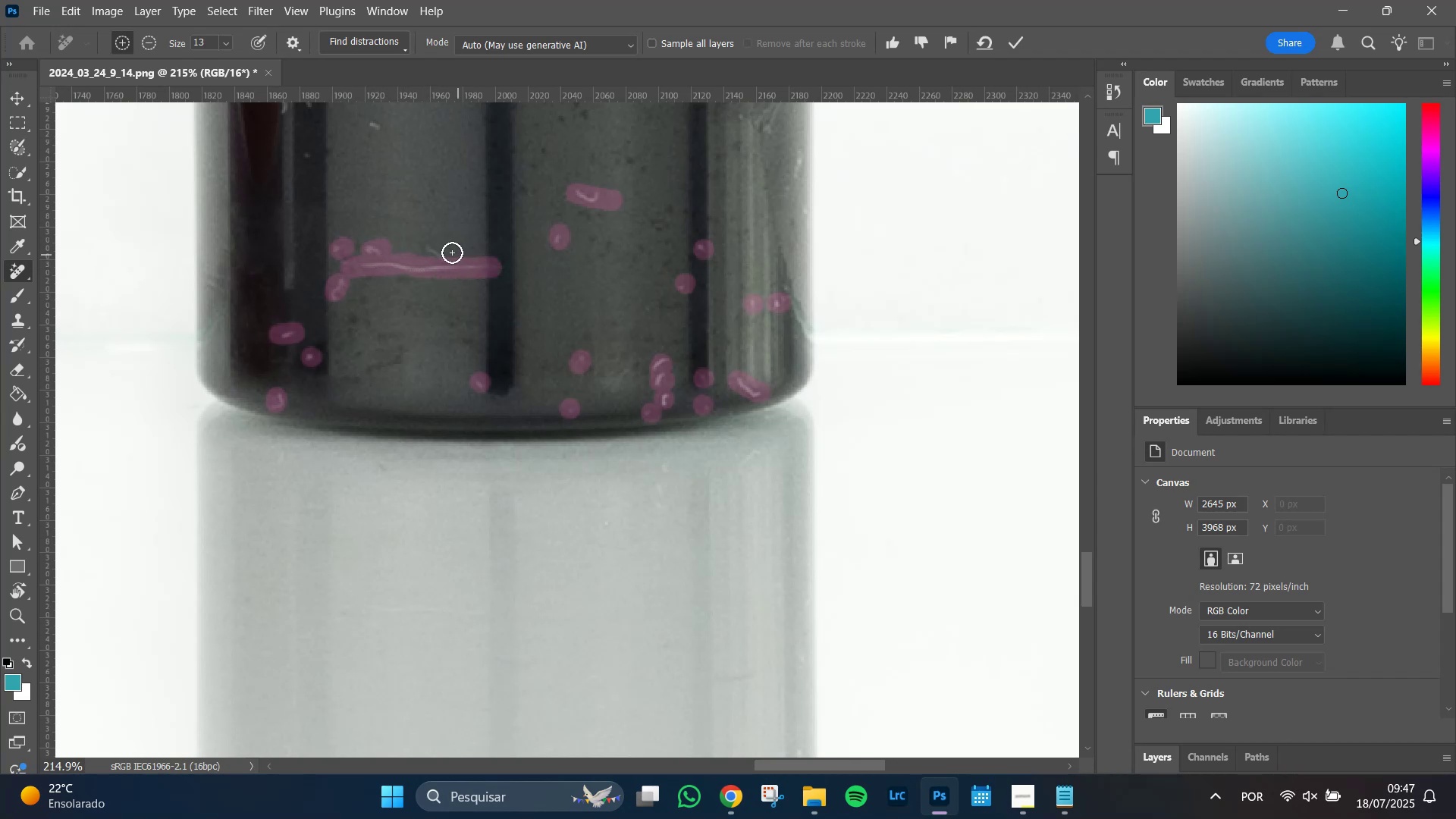 
wait(19.47)
 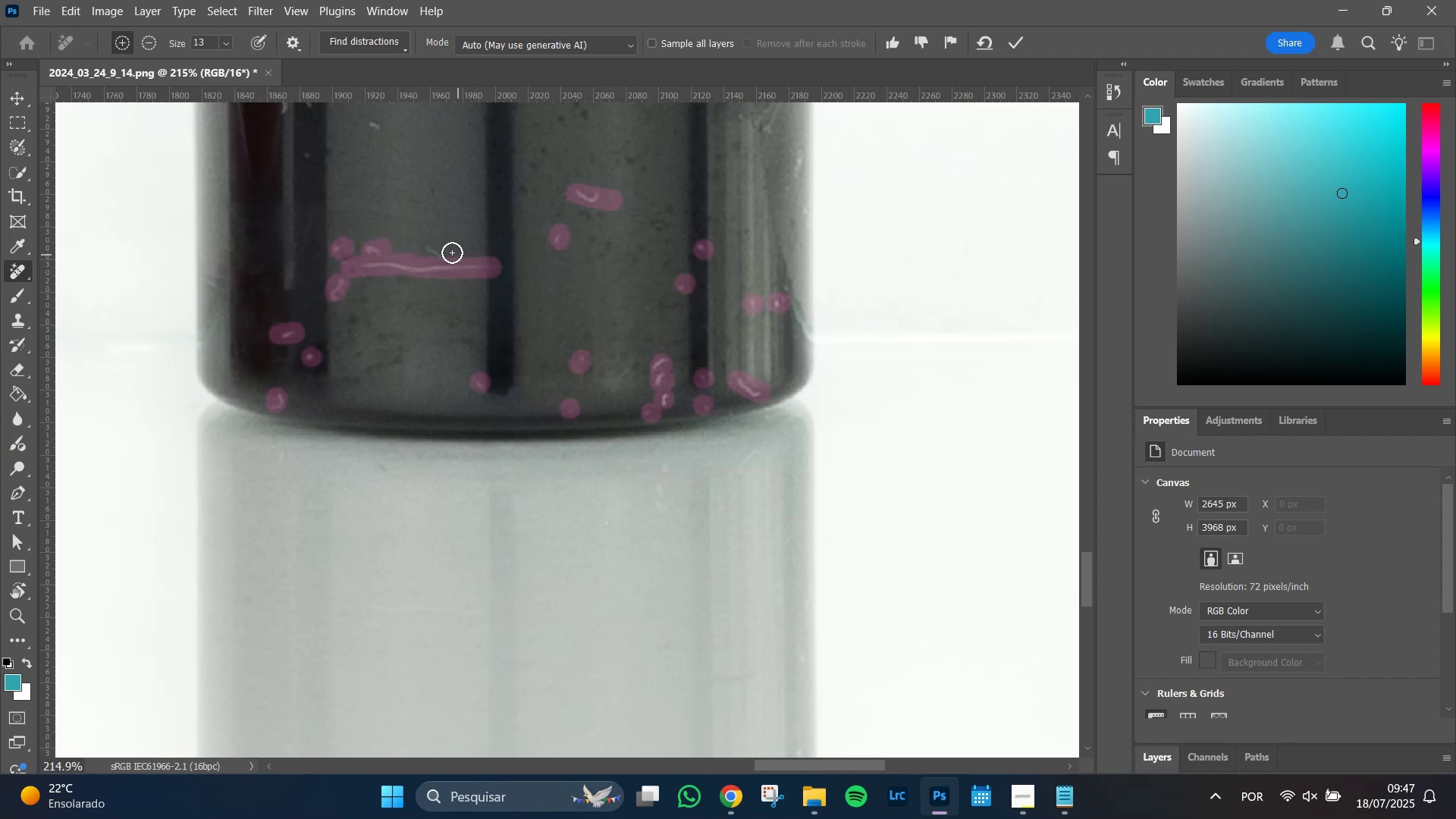 
hold_key(key=Space, duration=1.22)
 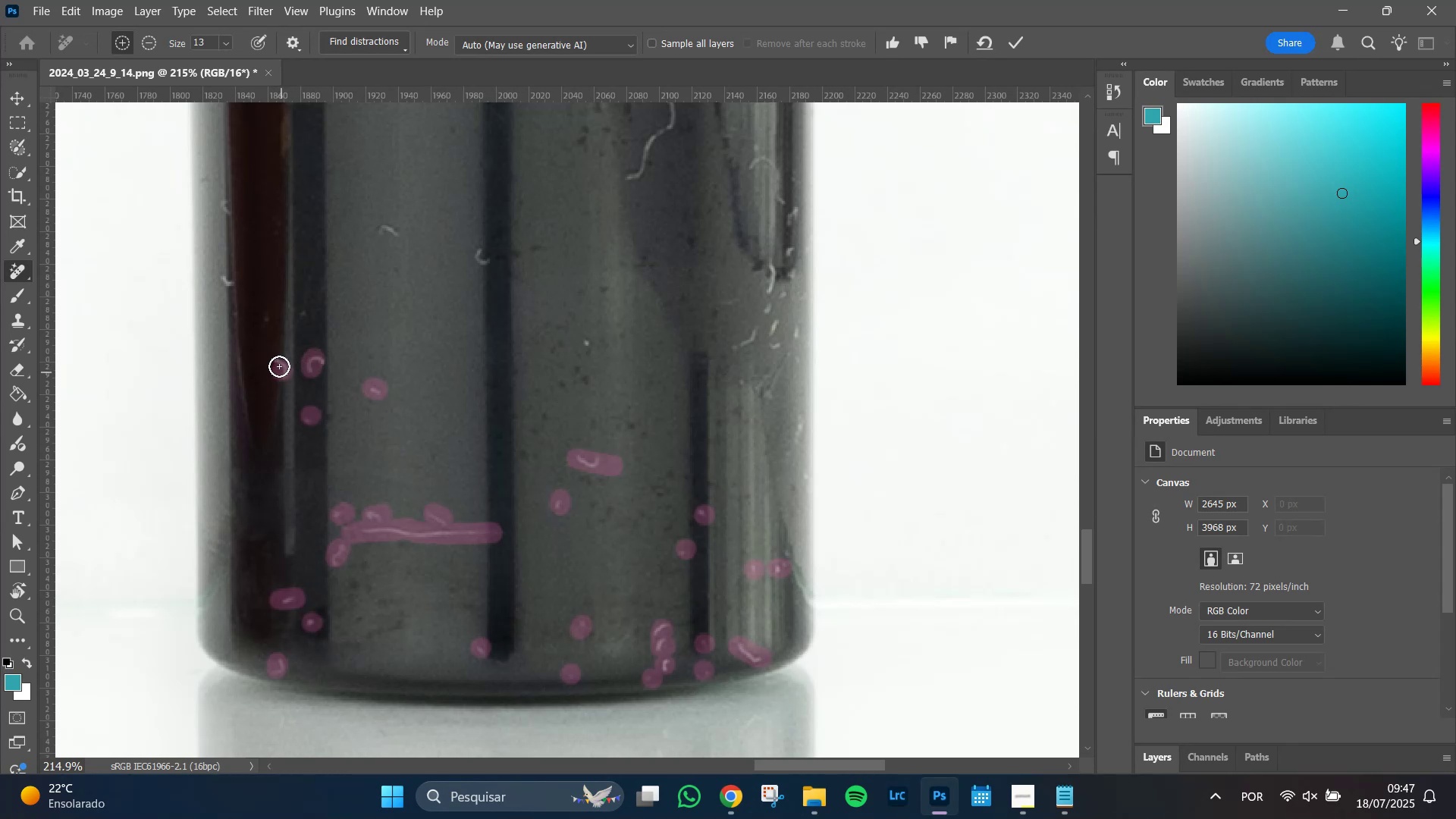 
left_click([304, 315])
 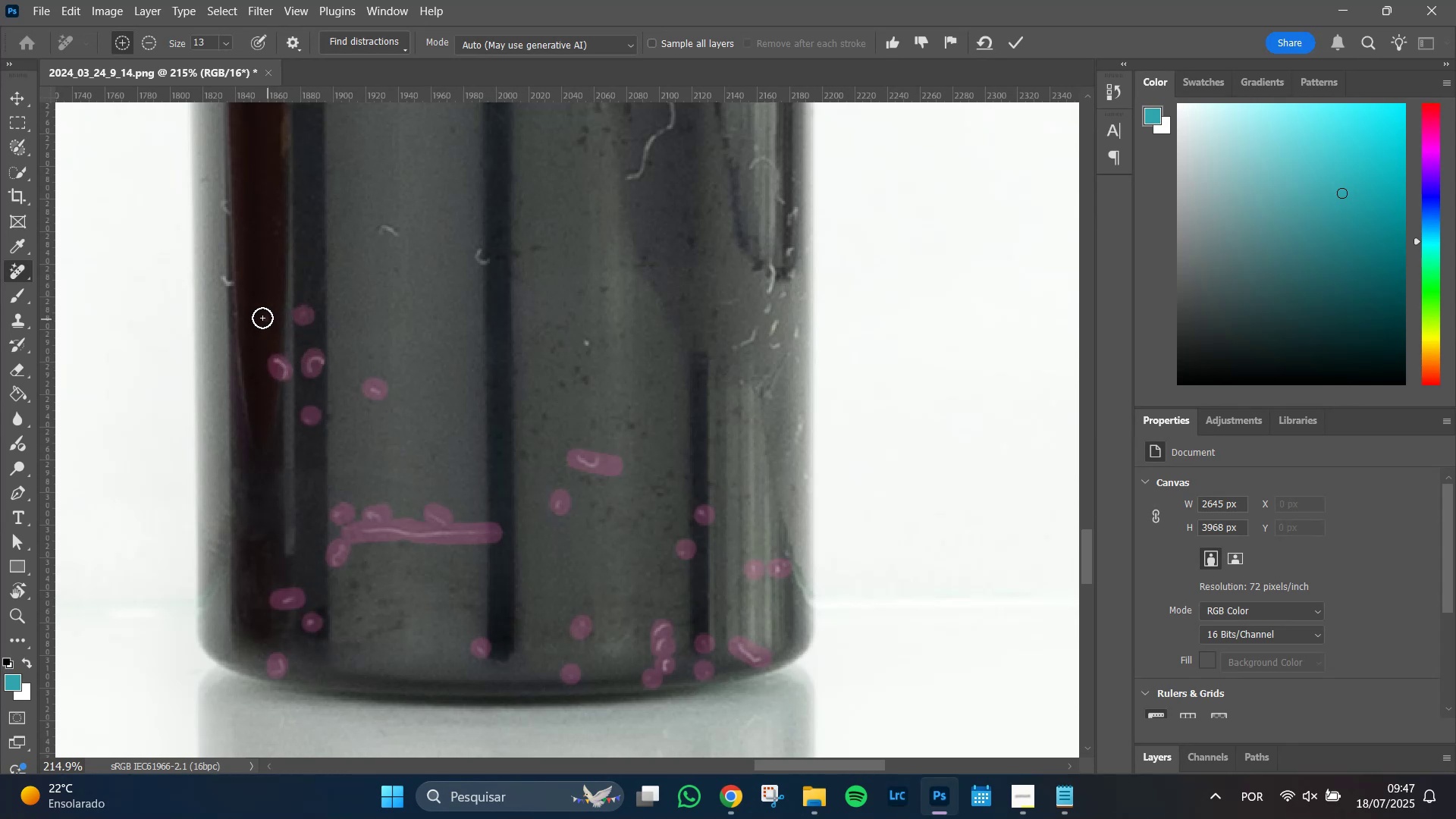 
left_click([262, 317])
 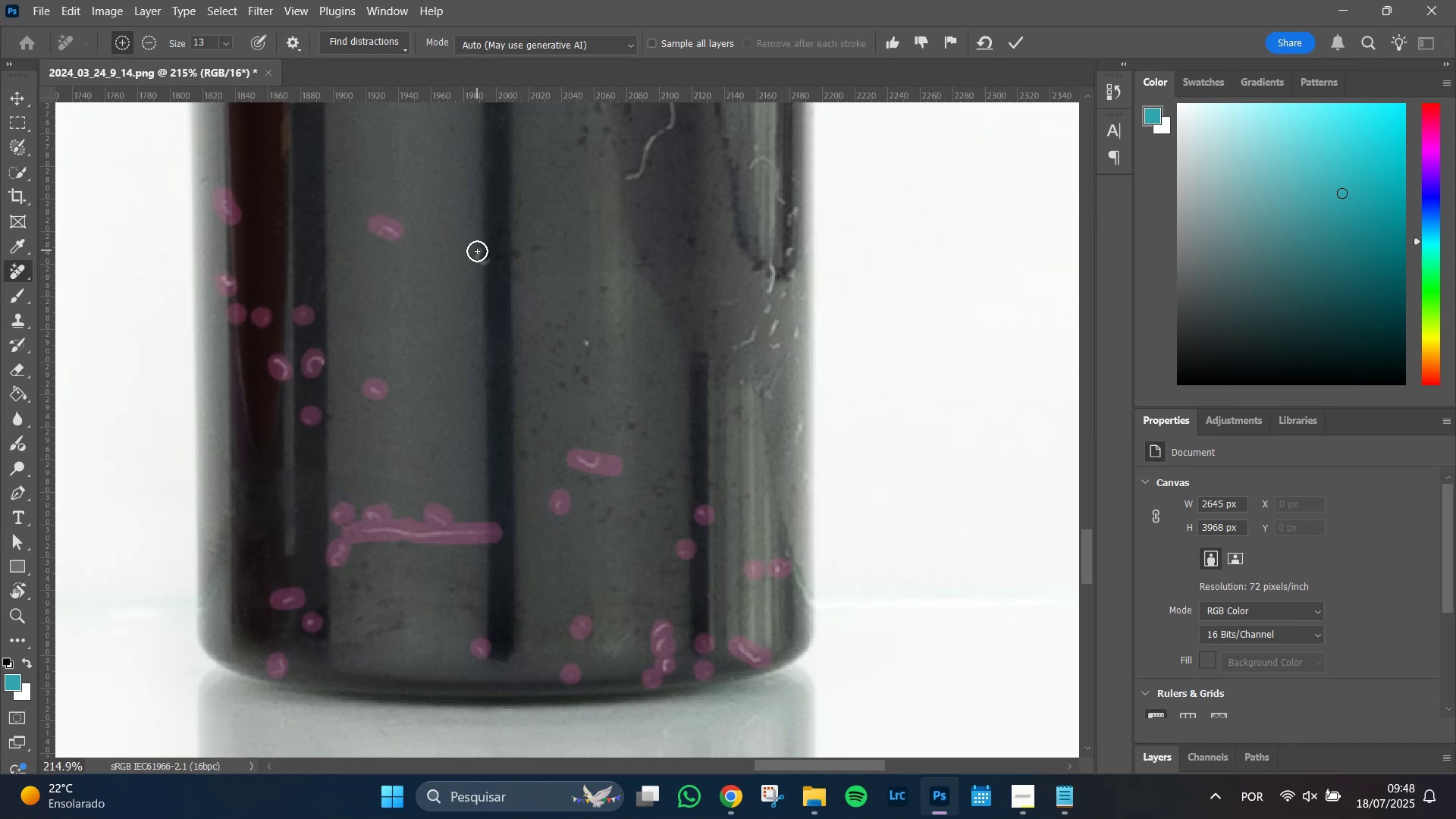 
wait(10.28)
 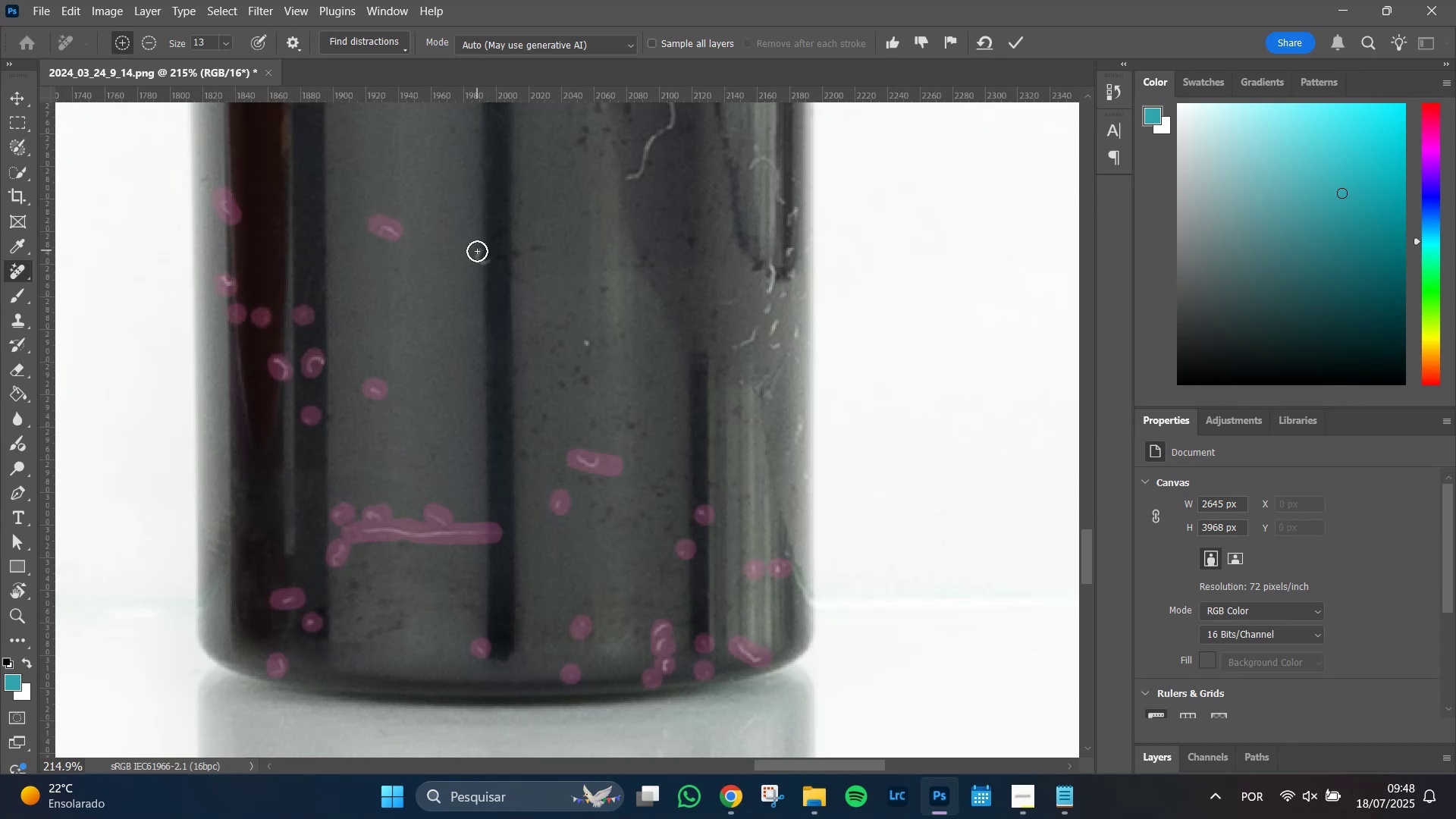 
hold_key(key=Space, duration=1.51)
 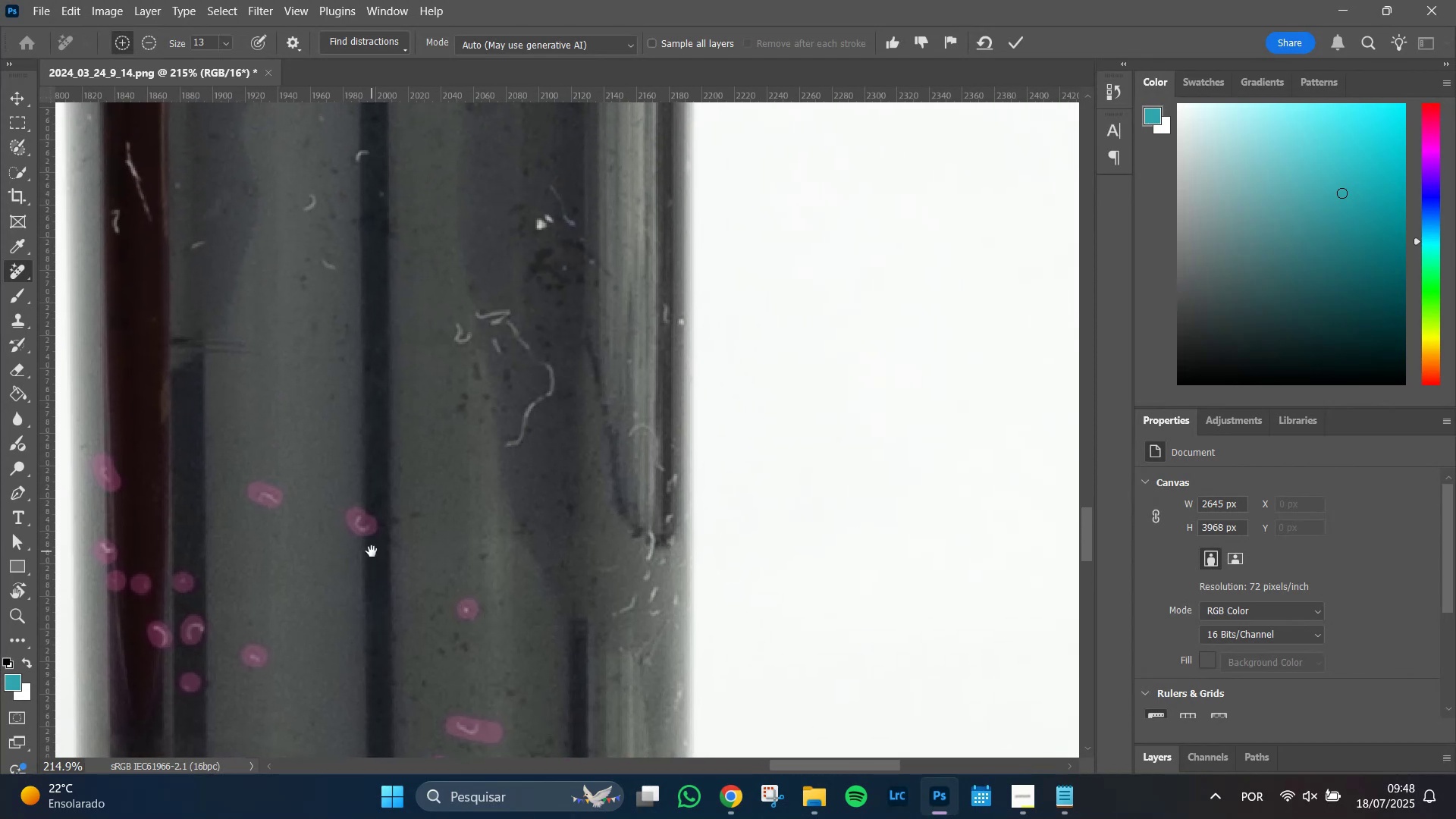 
key(Space)
 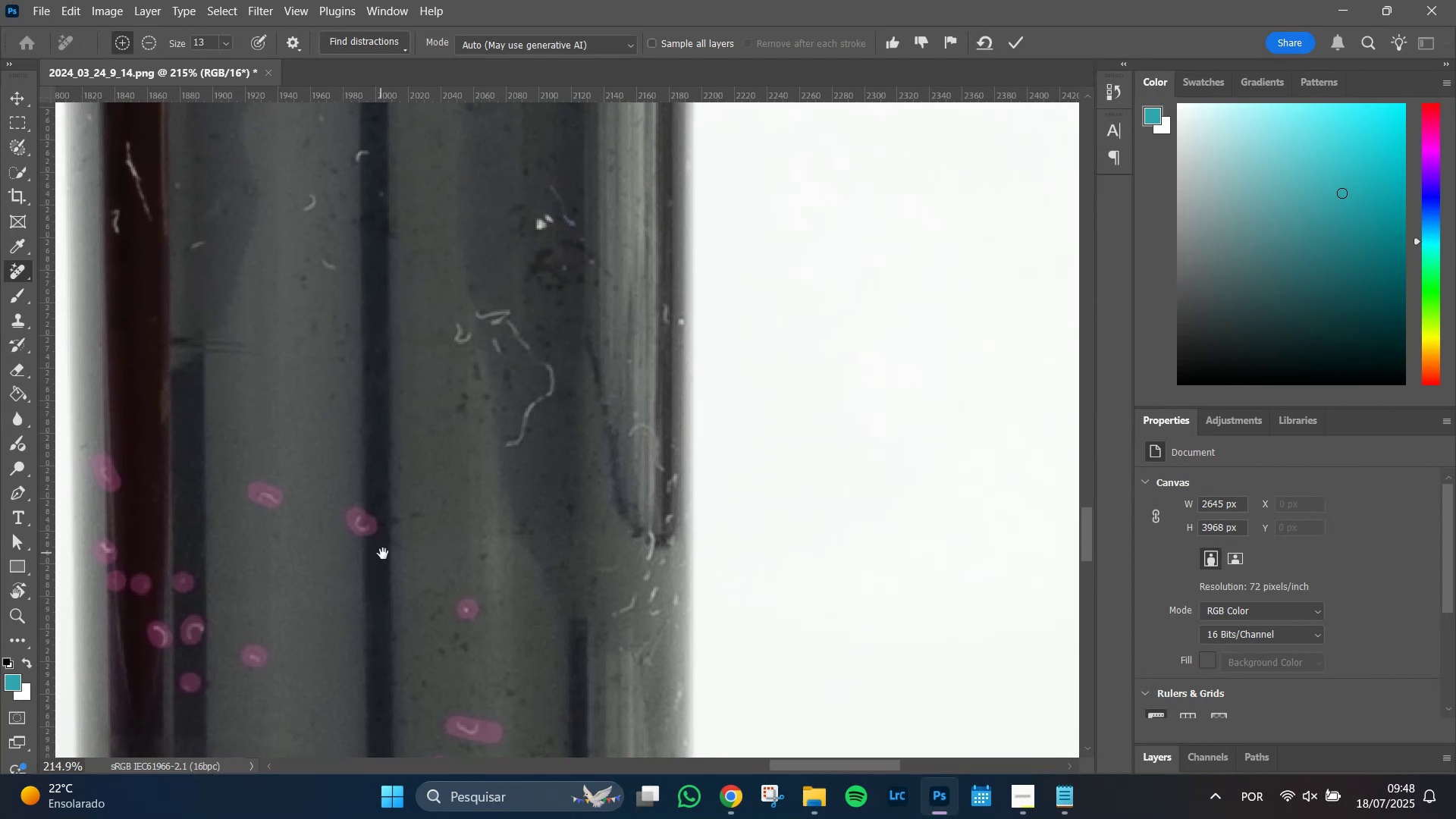 
key(Space)
 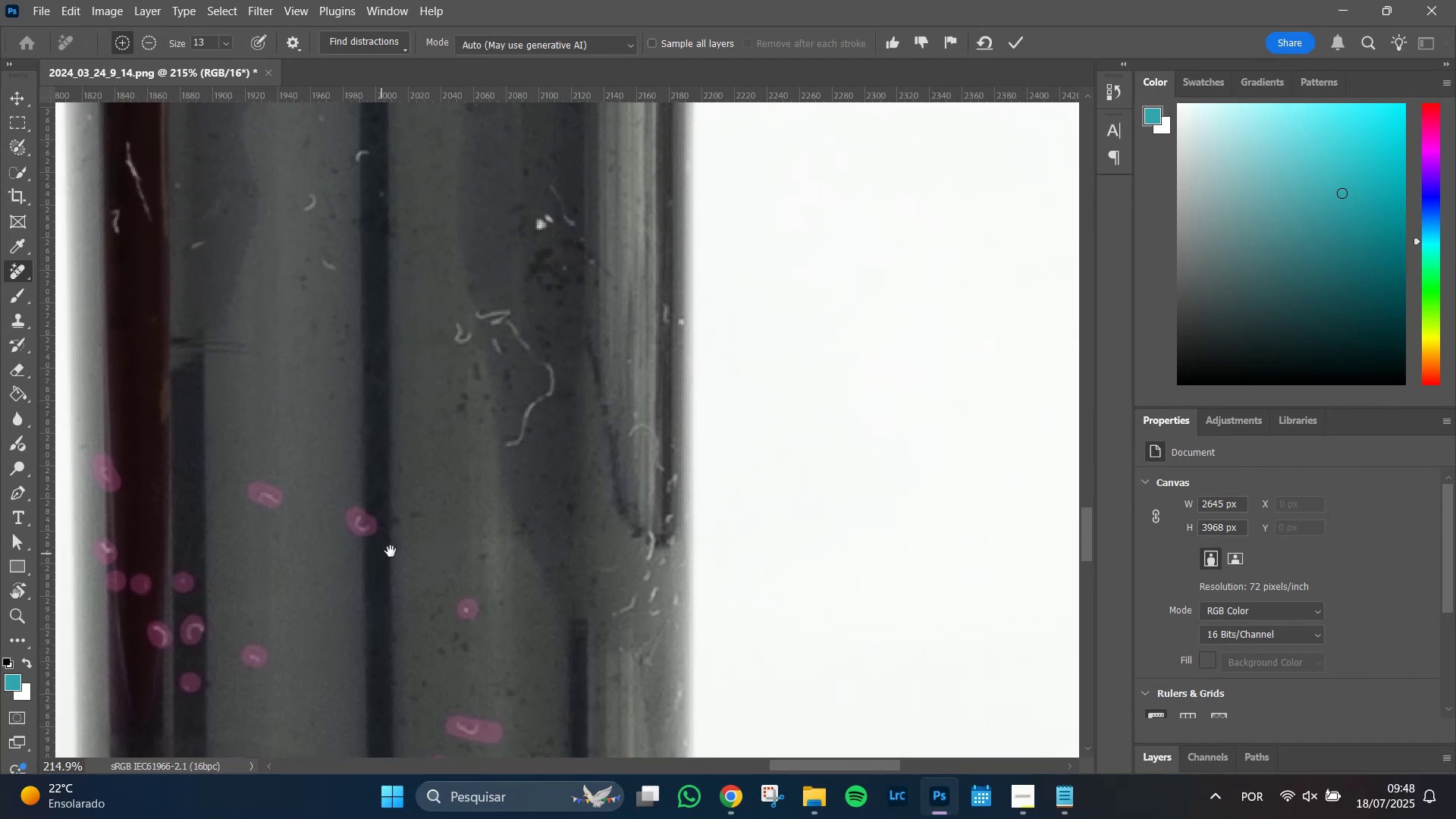 
key(Space)
 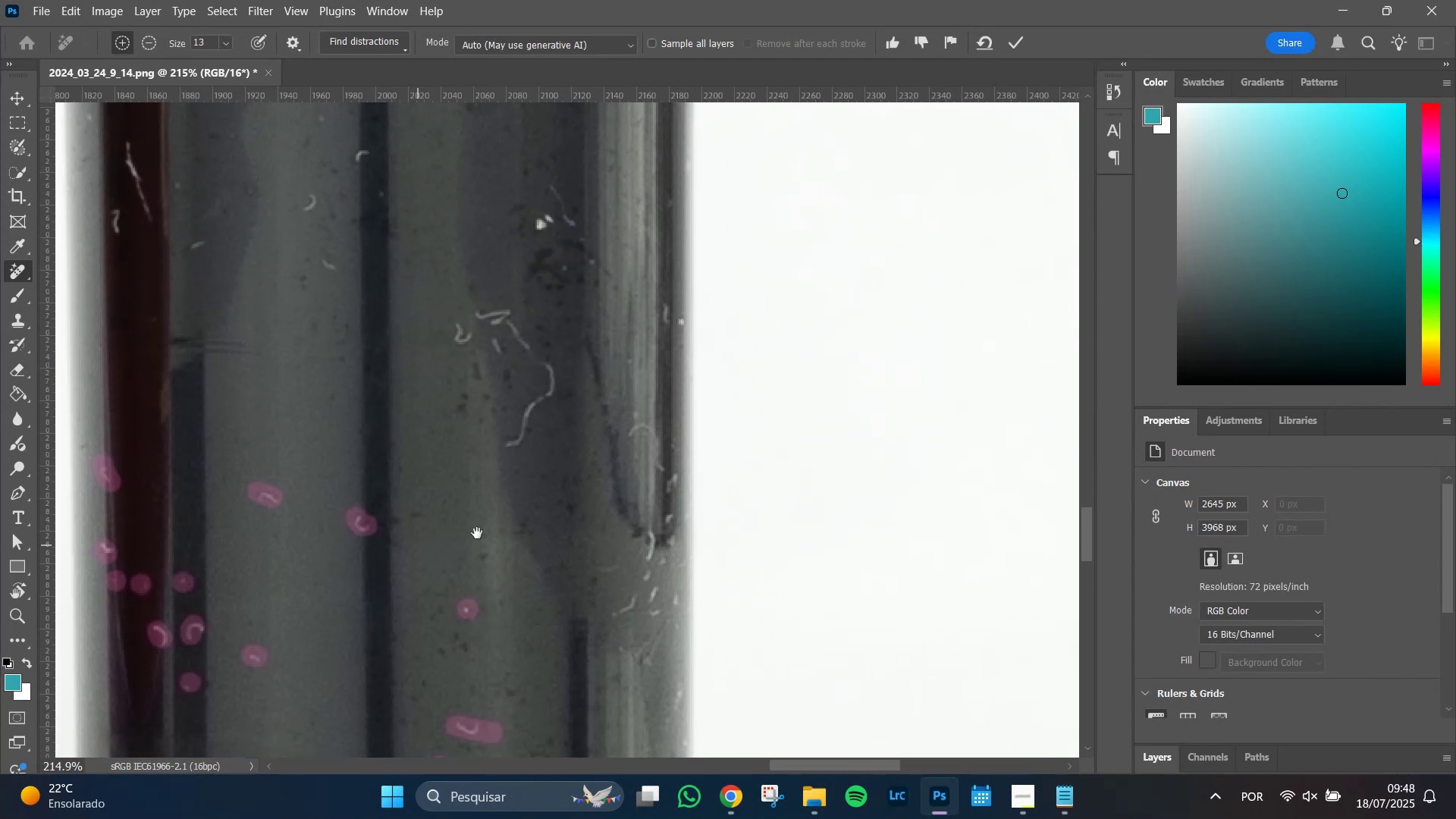 
key(Space)
 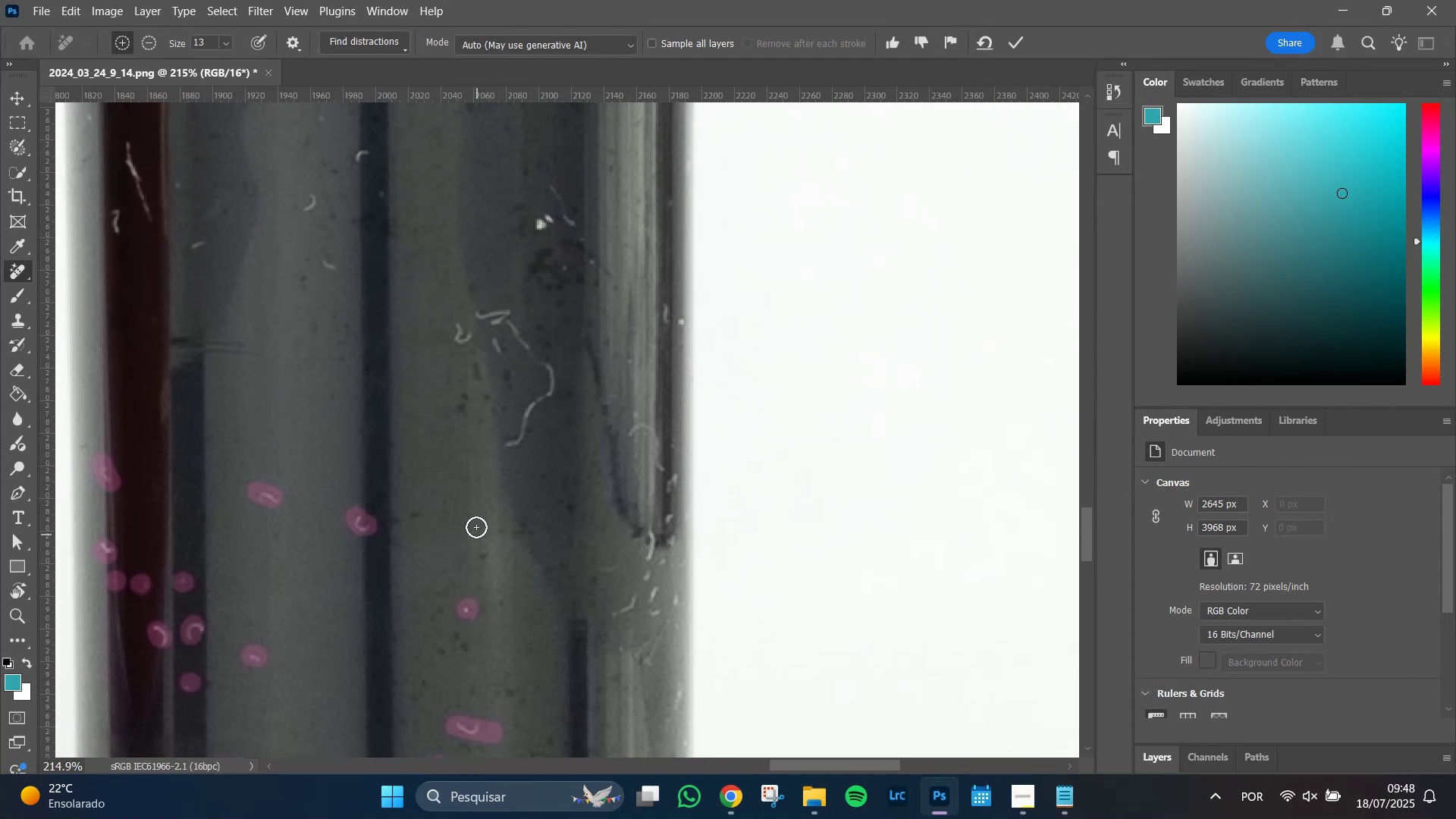 
key(Space)
 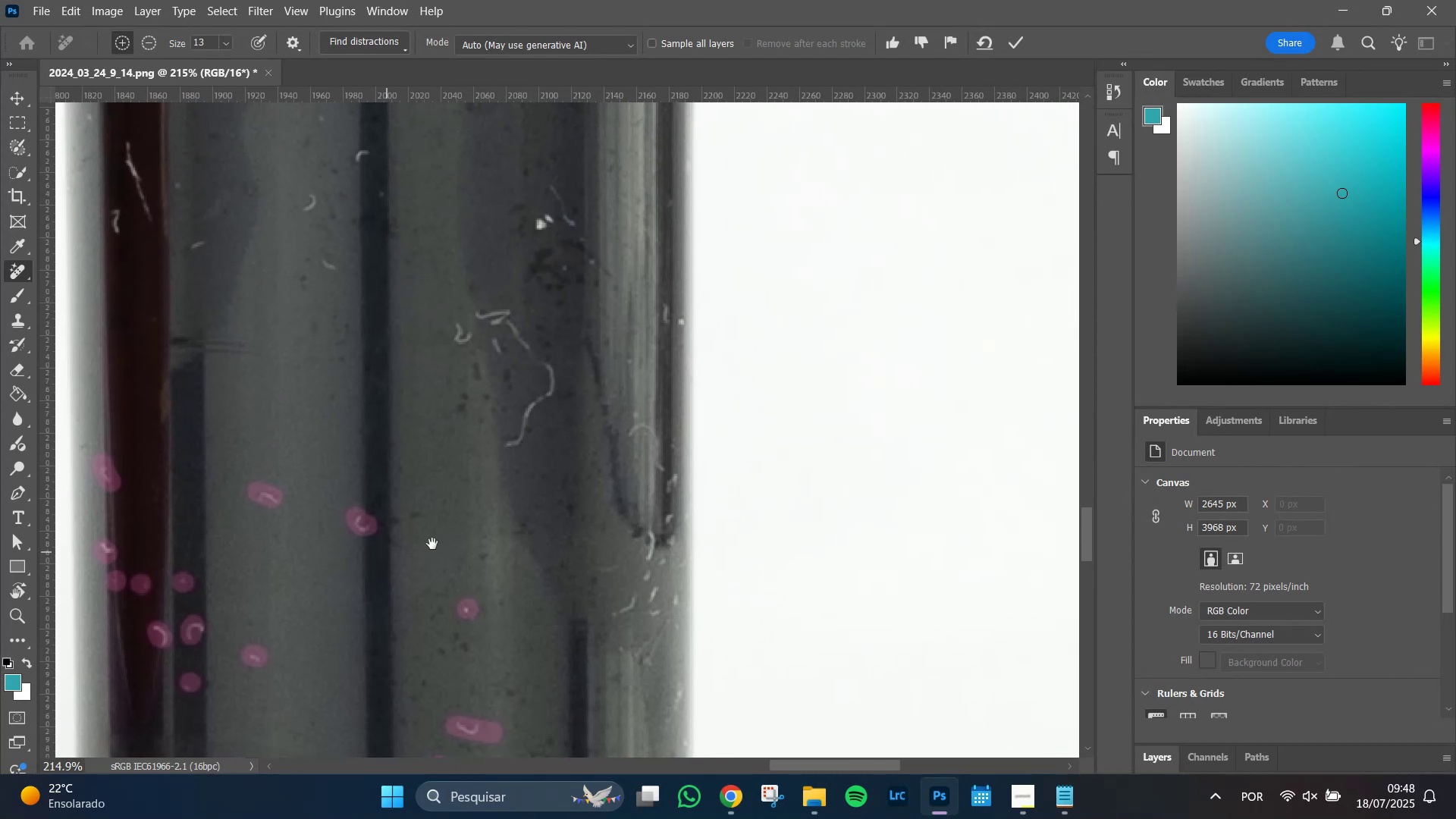 
key(Space)
 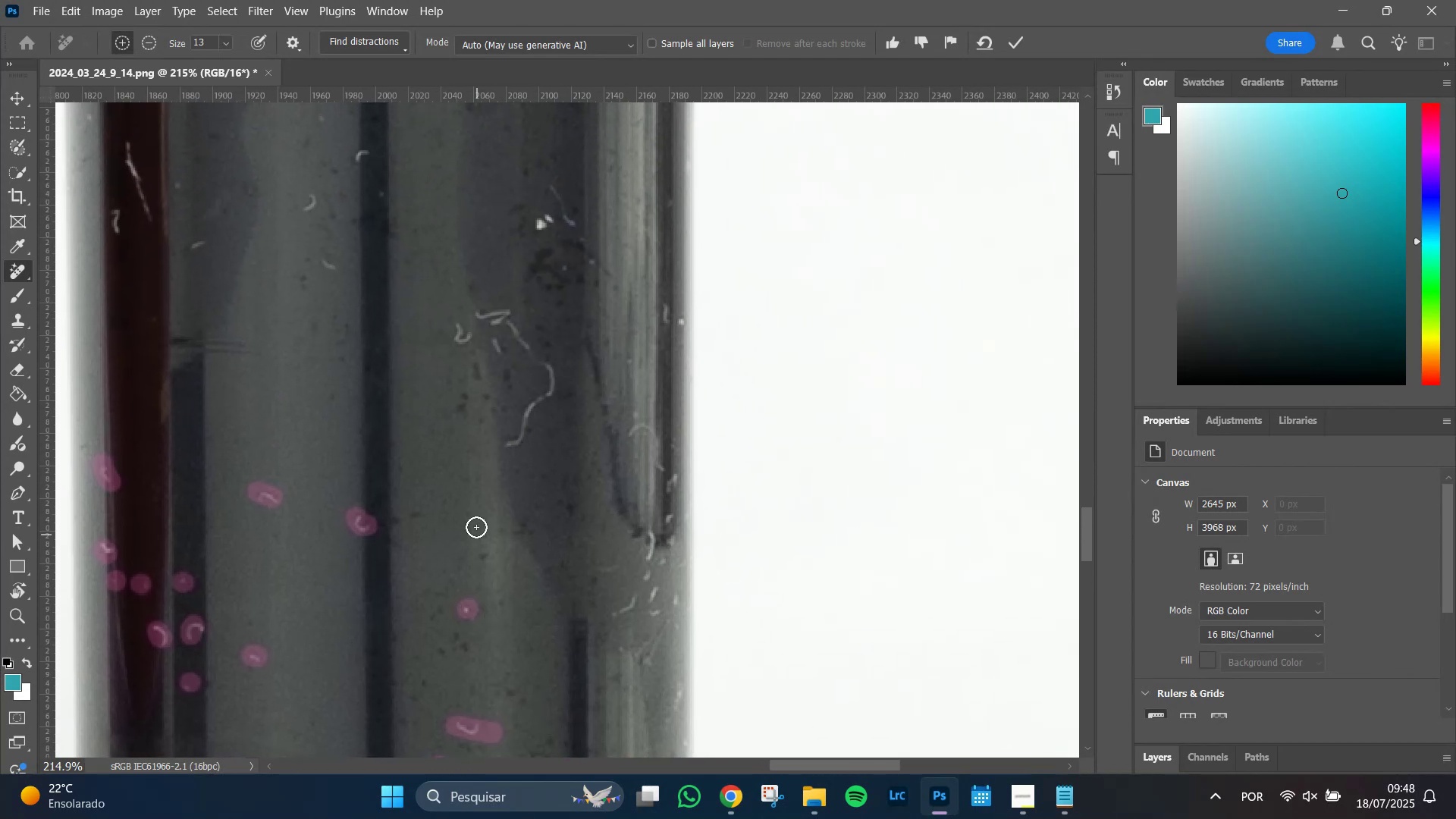 
key(Space)
 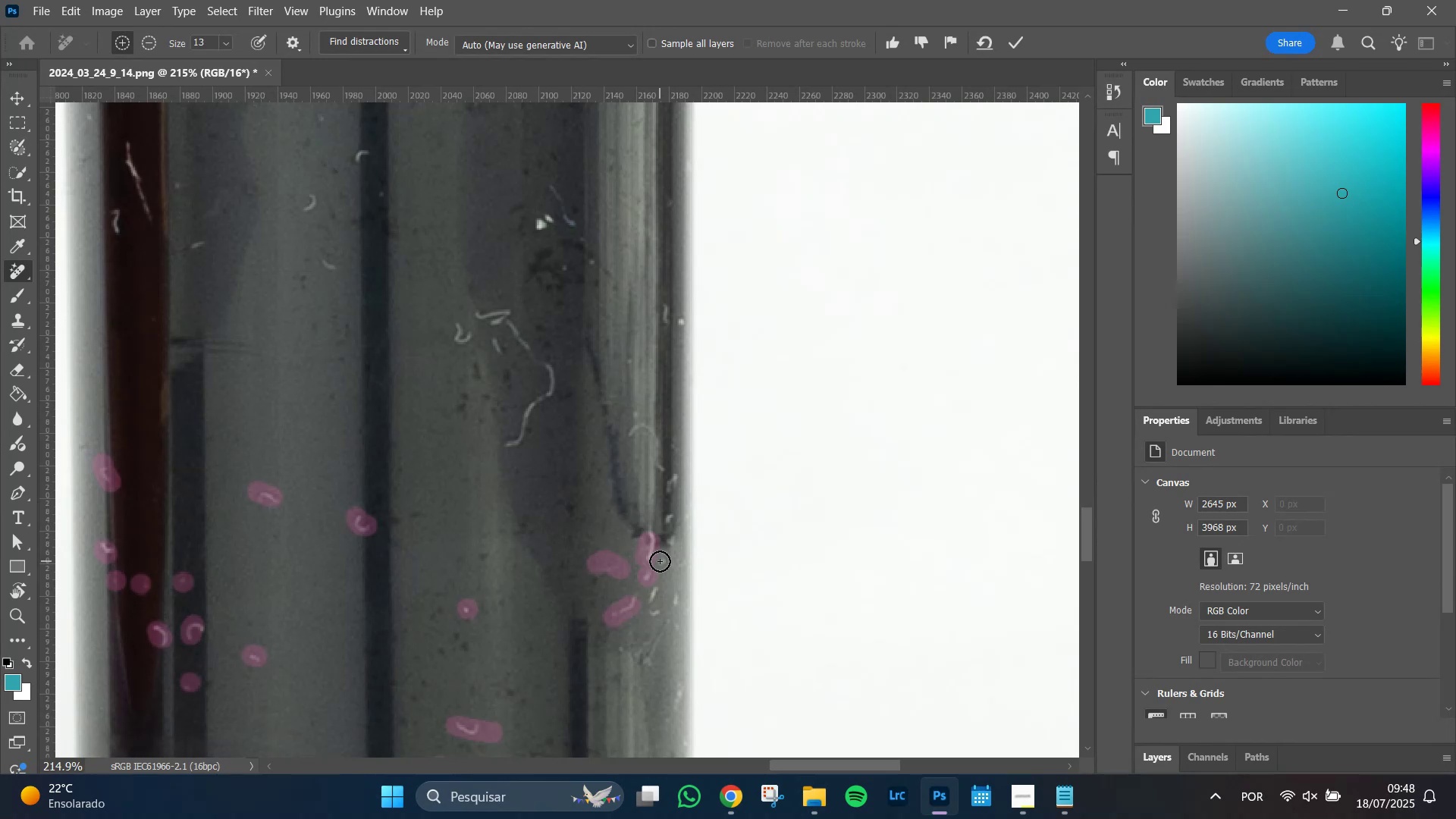 
wait(9.81)
 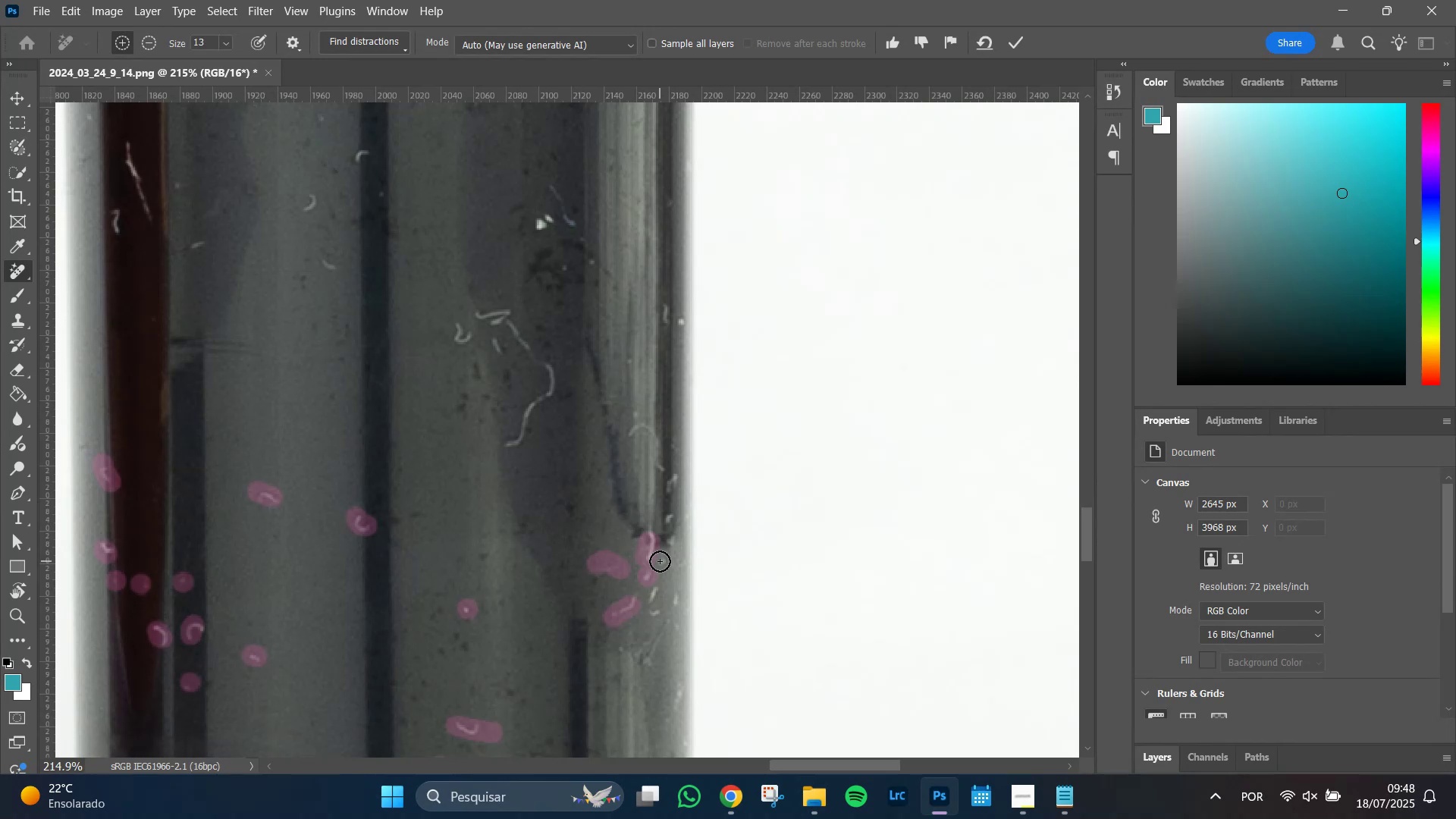 
left_click([626, 651])
 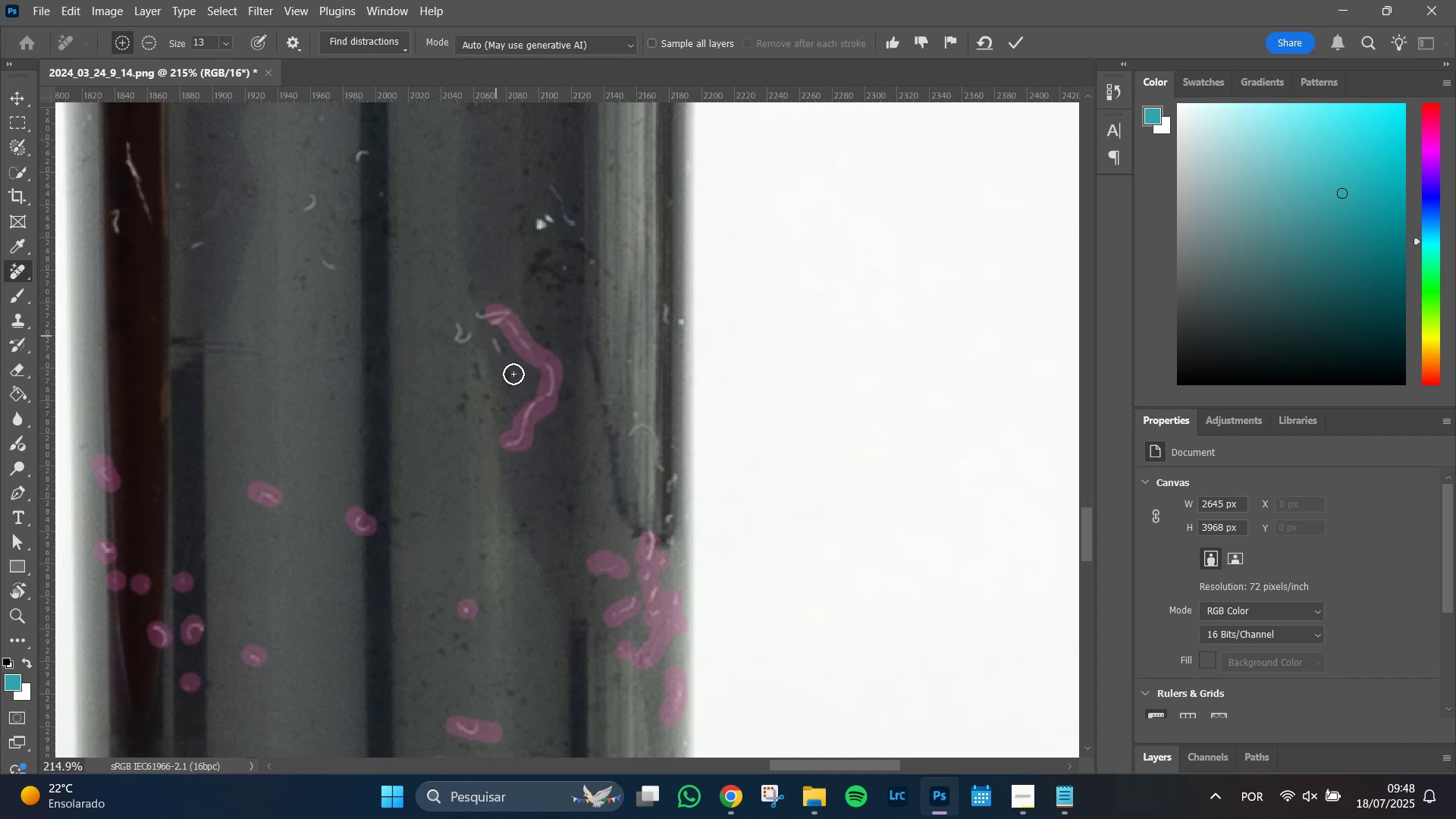 
wait(25.1)
 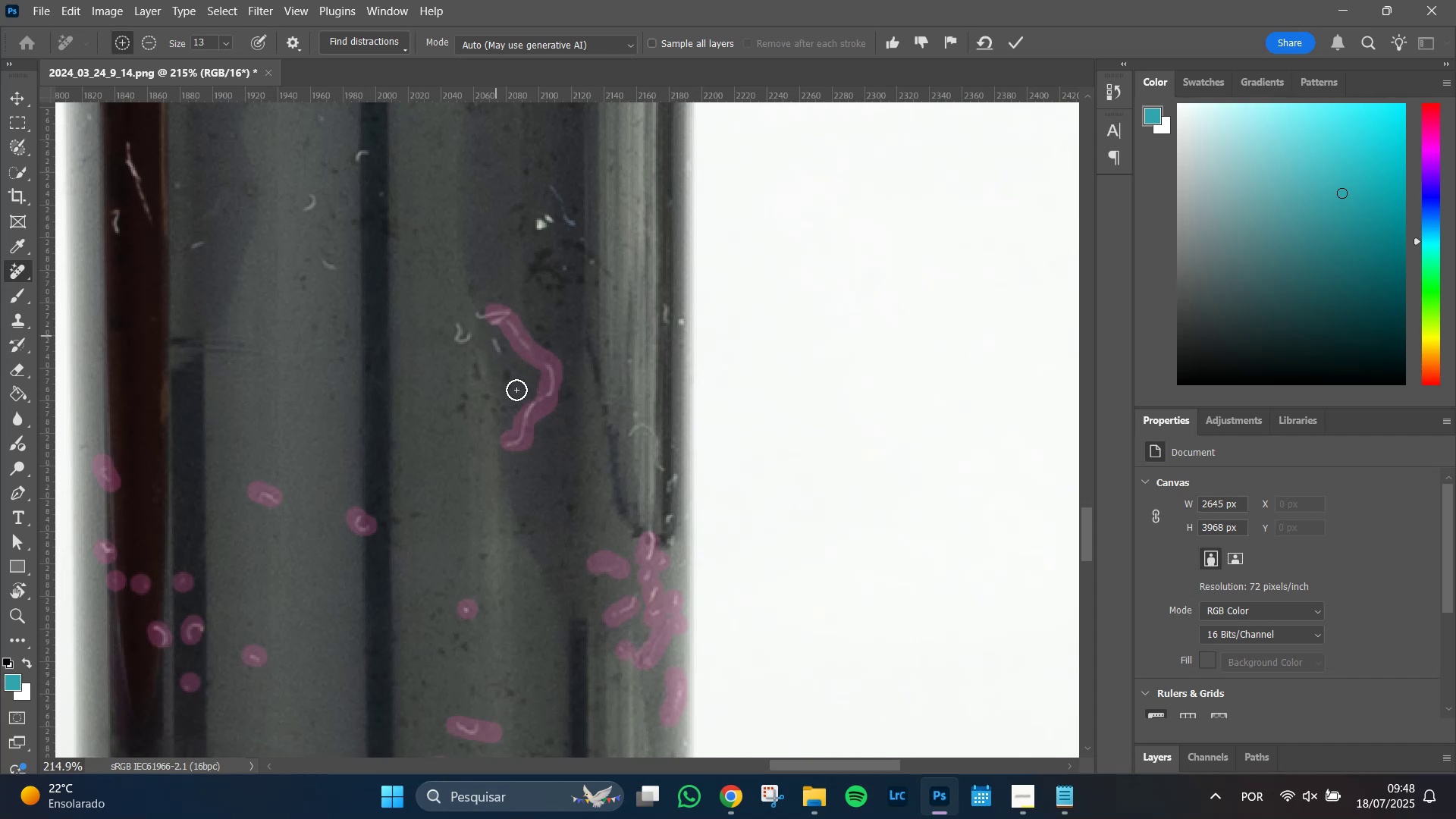 
left_click([1022, 44])
 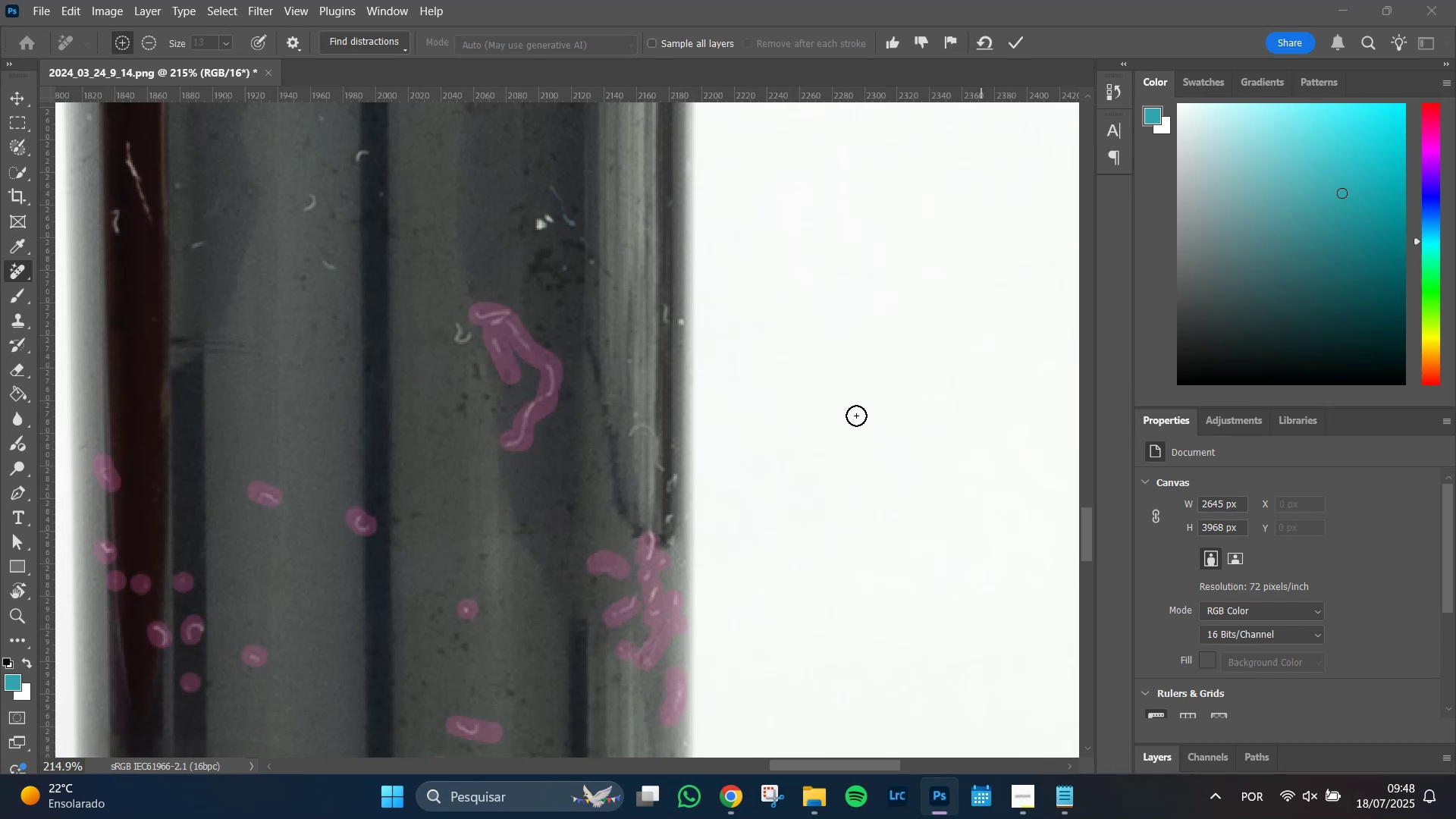 
hold_key(key=AltLeft, duration=0.78)
scroll: coordinate [855, 419], scroll_direction: down, amount: 4.0
 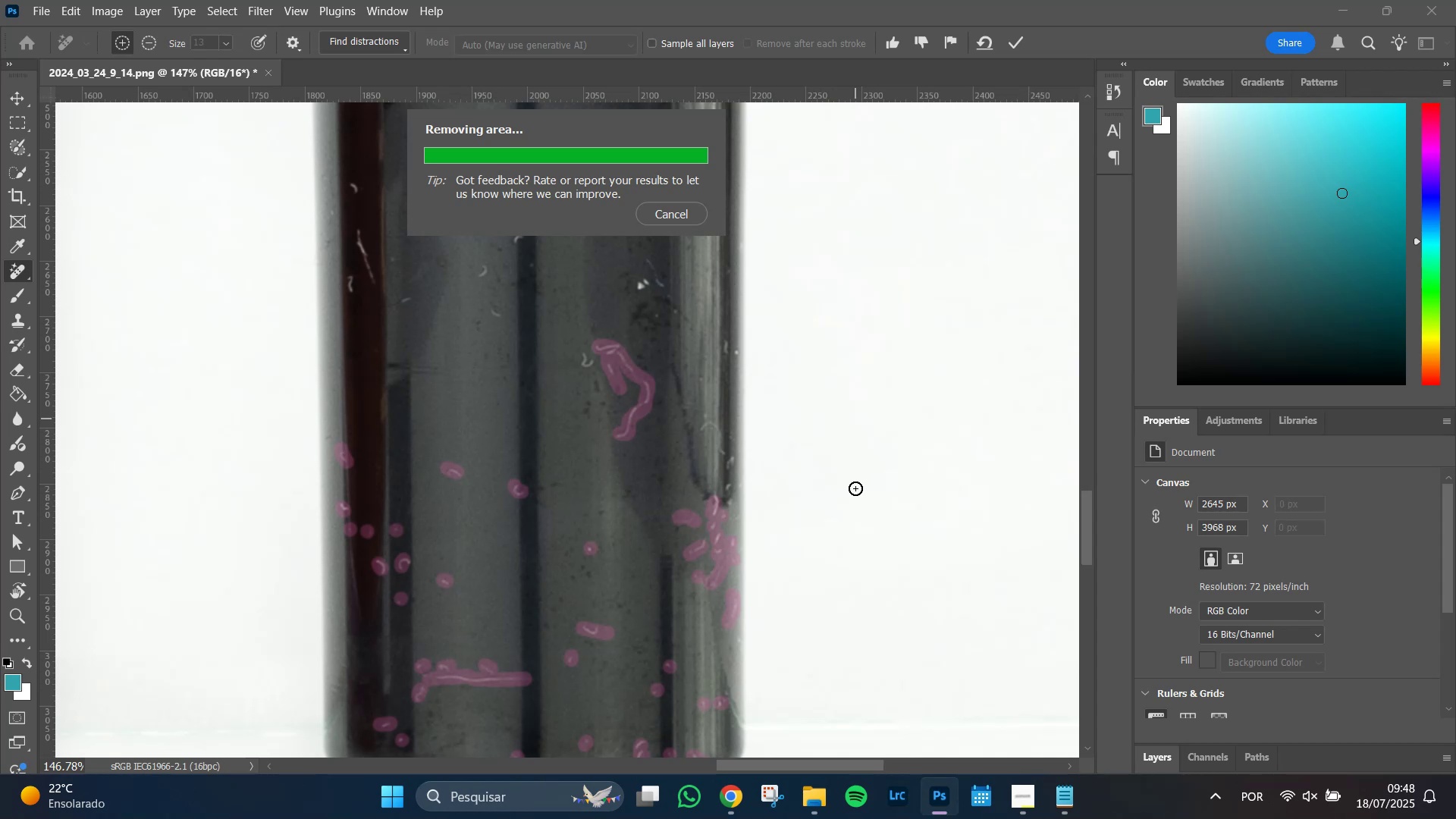 
wait(13.21)
 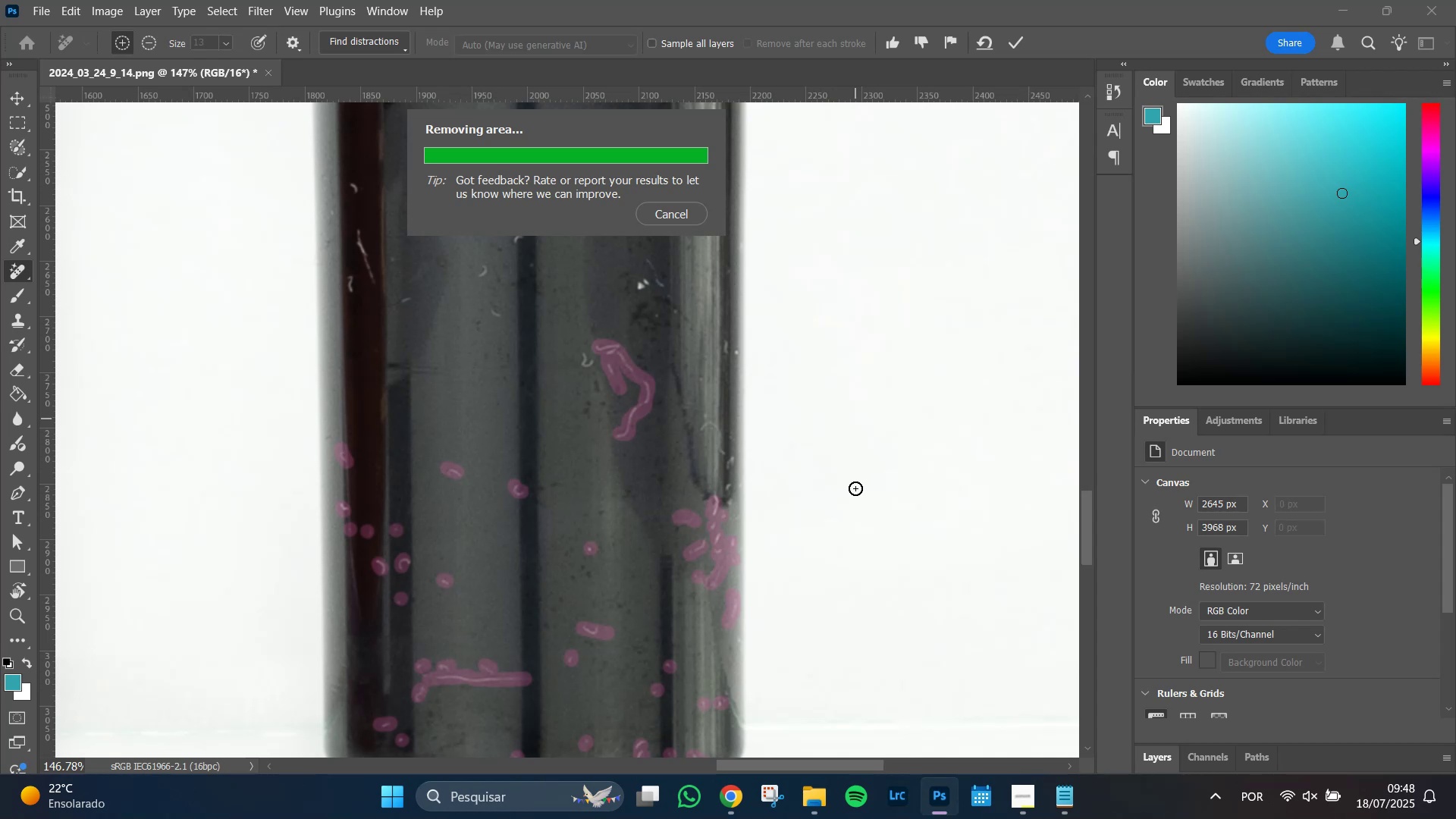 
hold_key(key=Space, duration=1.51)
 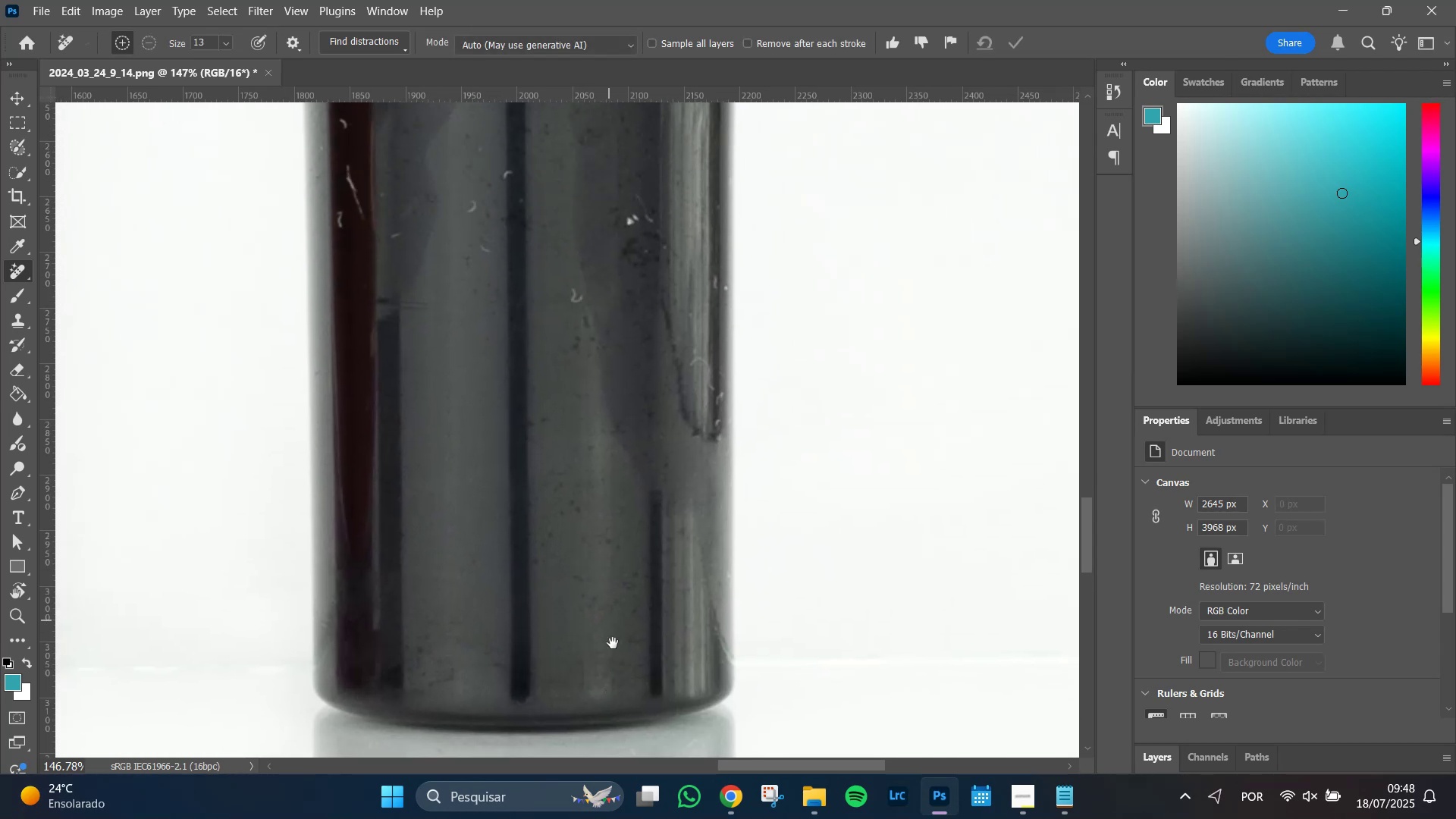 
hold_key(key=Space, duration=2.12)
 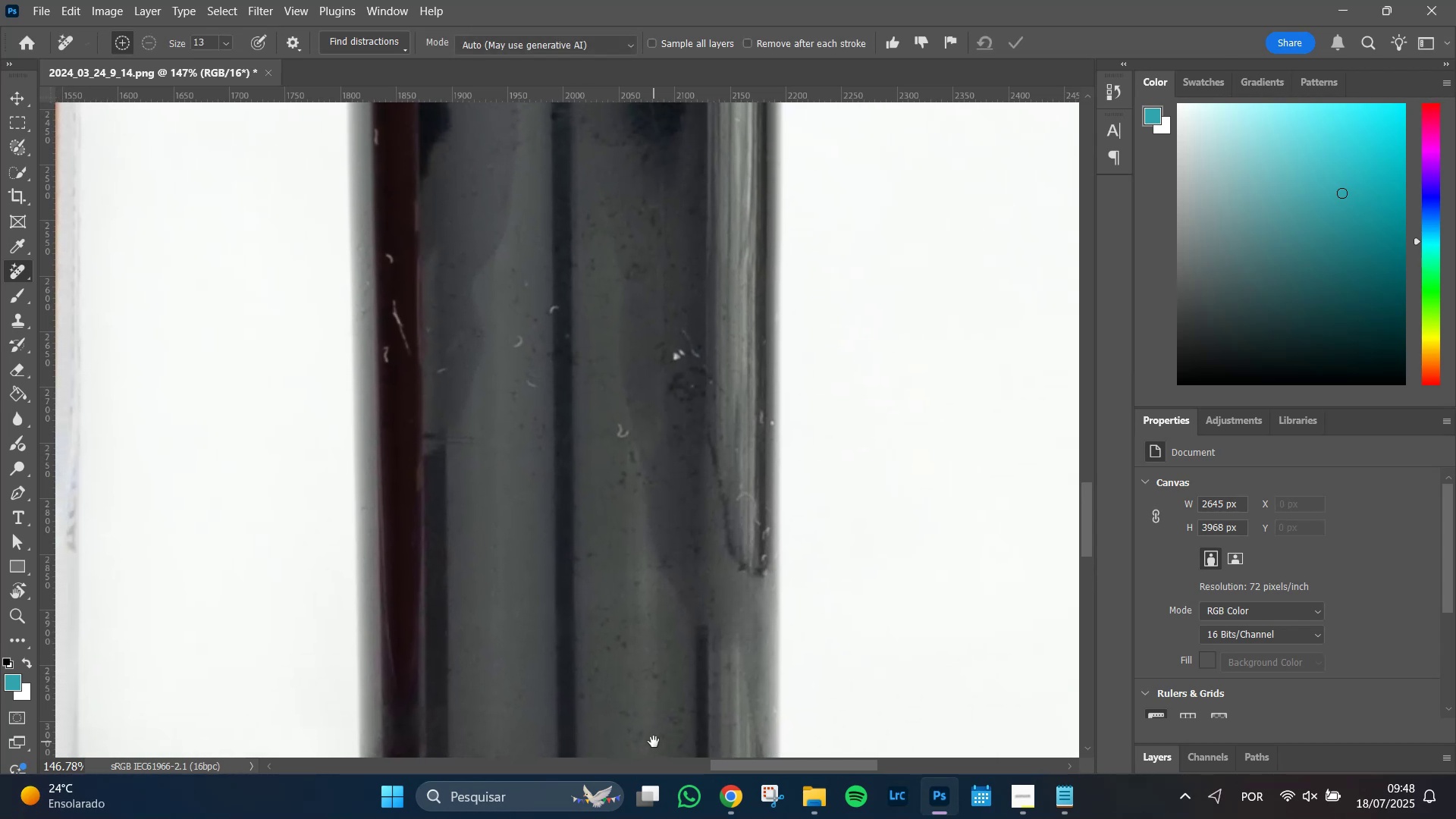 
key(Space)
 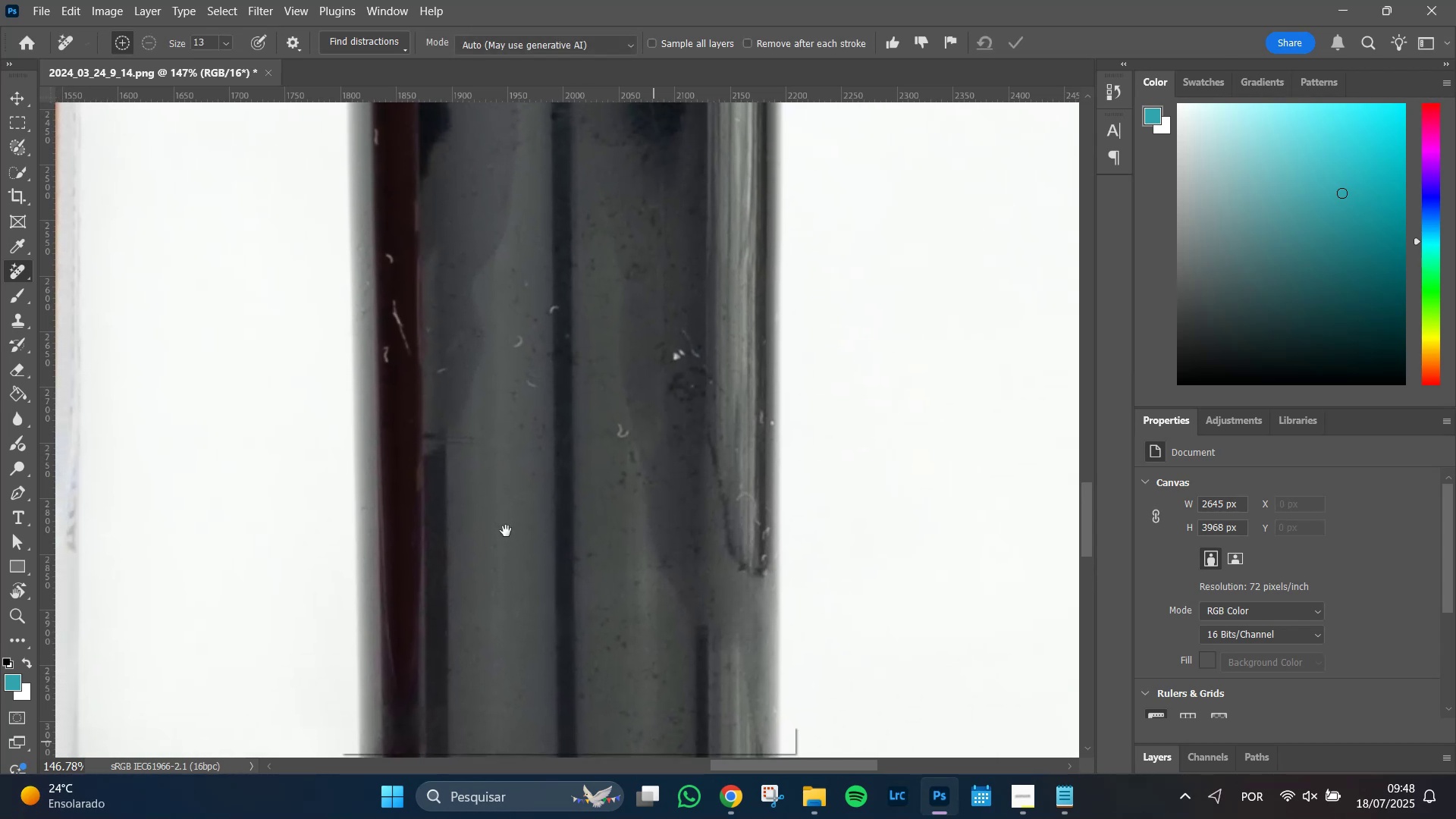 
key(Space)
 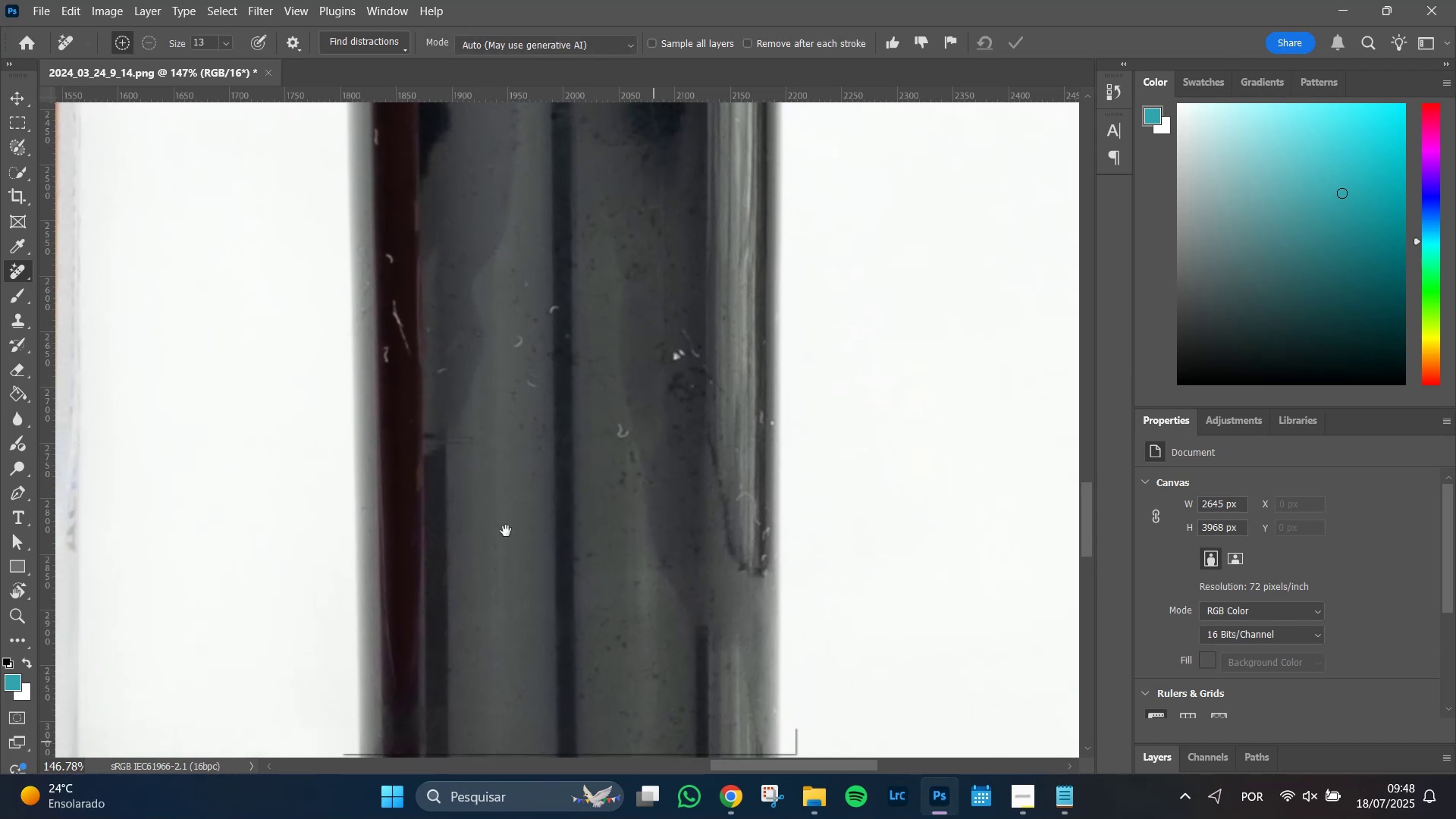 
key(Space)
 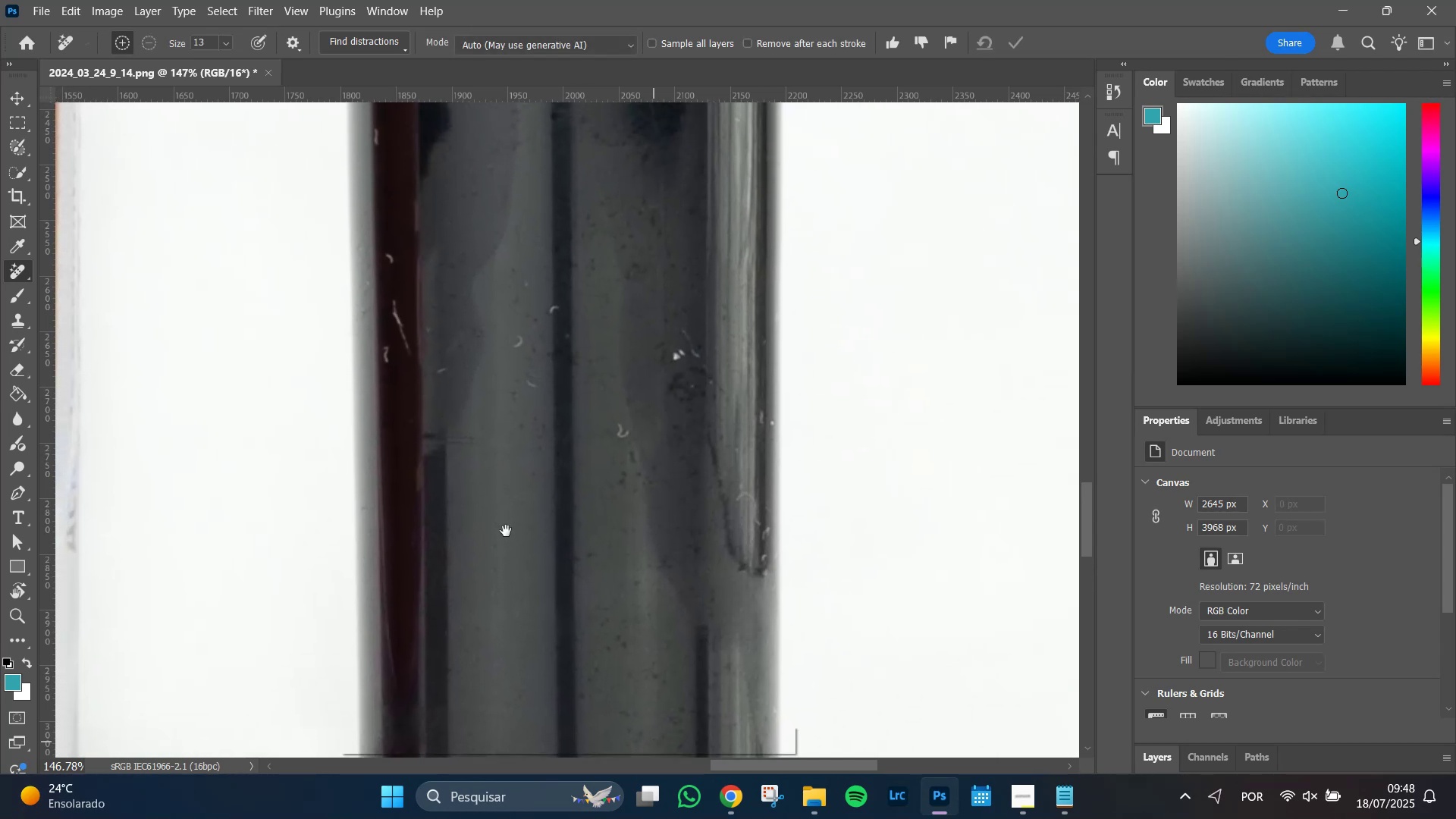 
key(Space)
 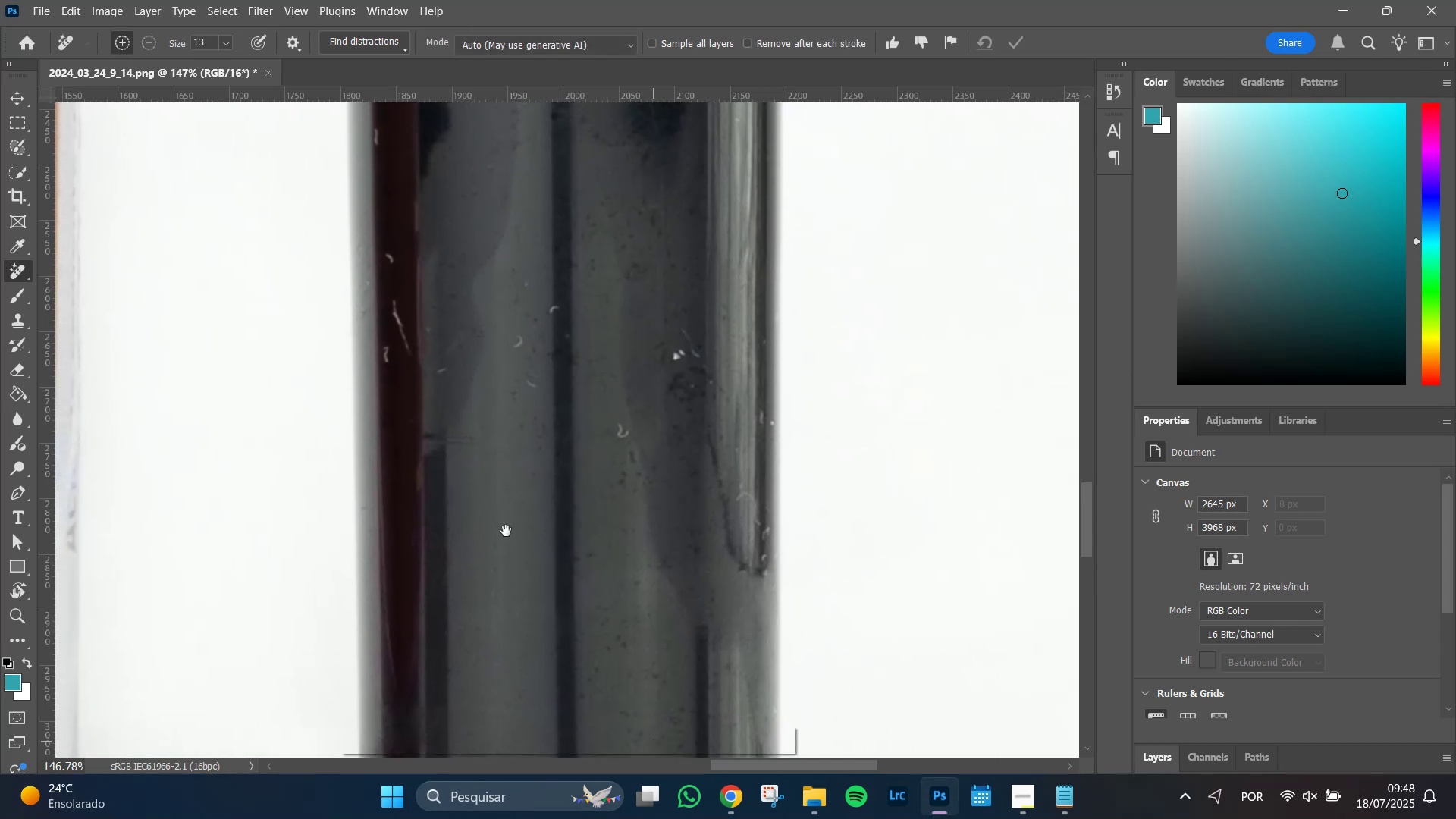 
key(Space)
 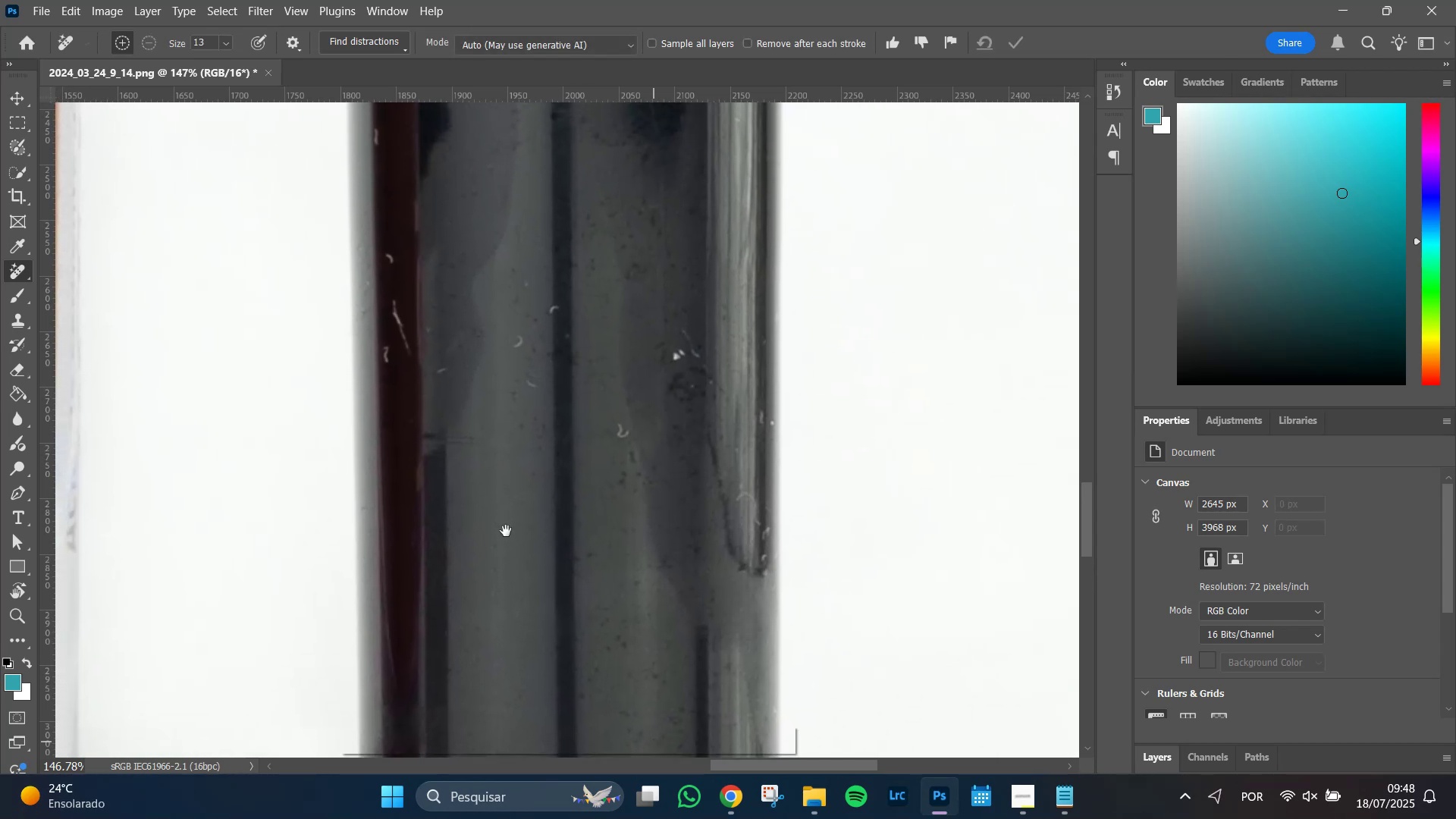 
key(Space)
 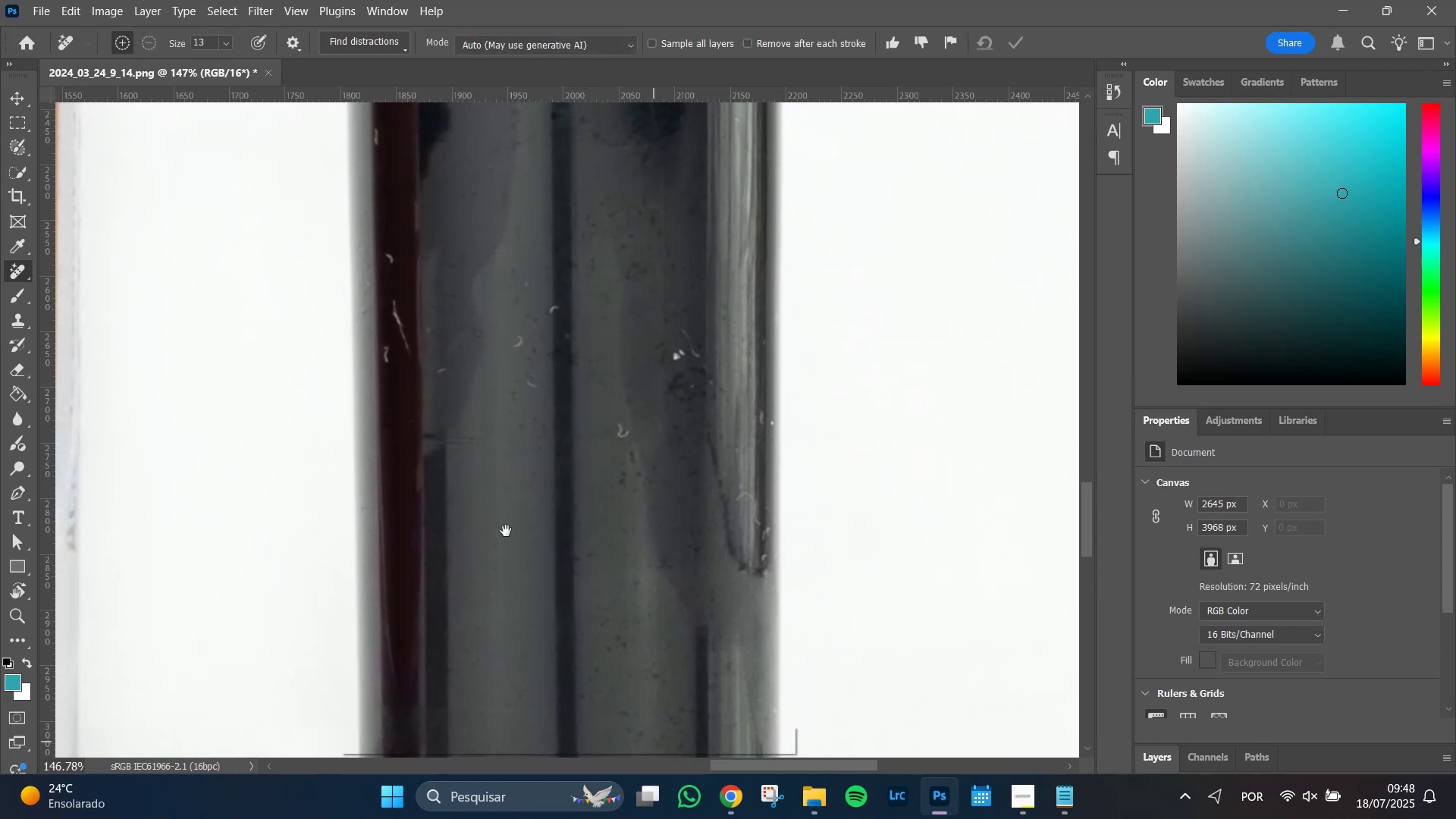 
key(Space)
 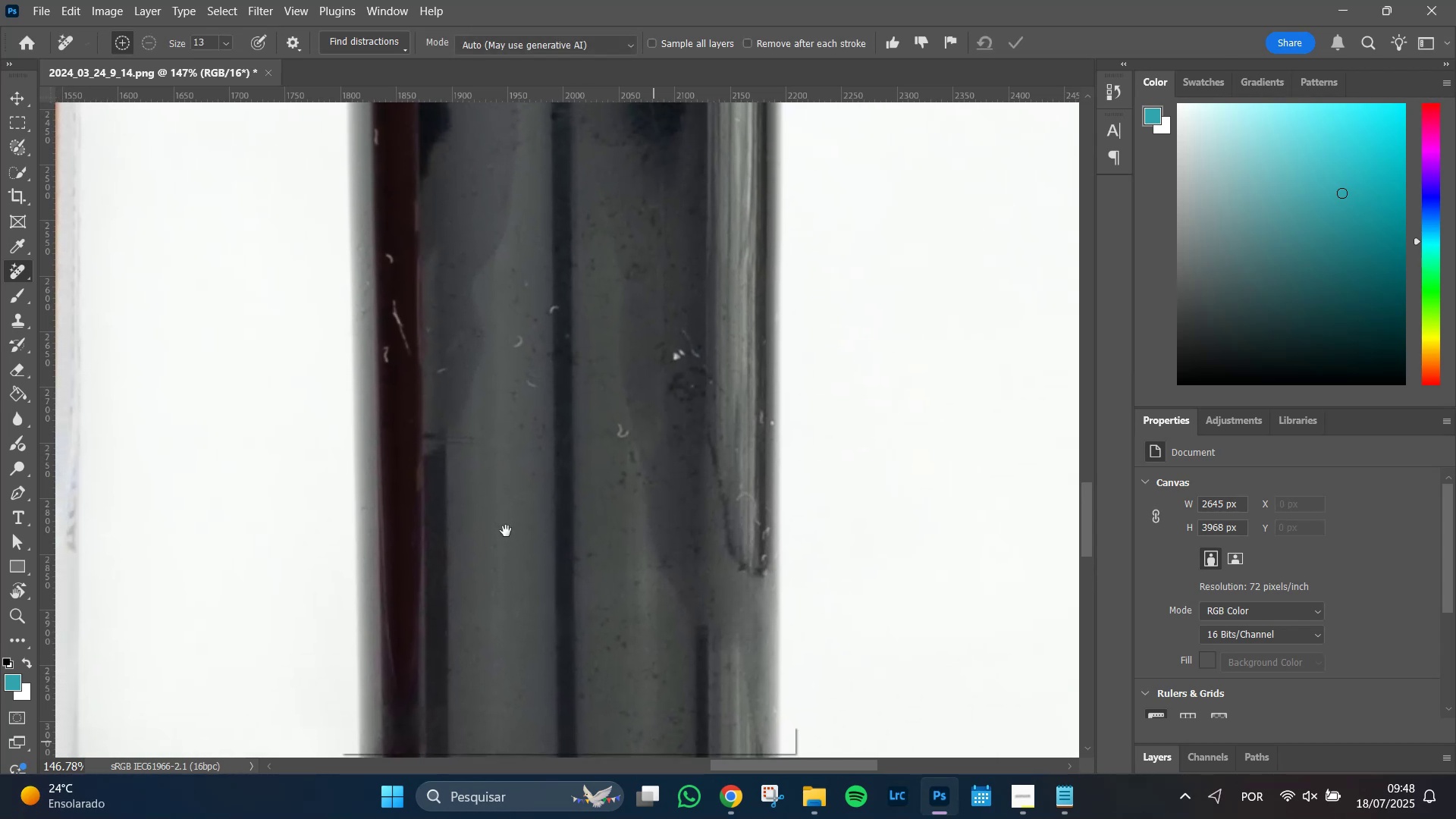 
key(Space)
 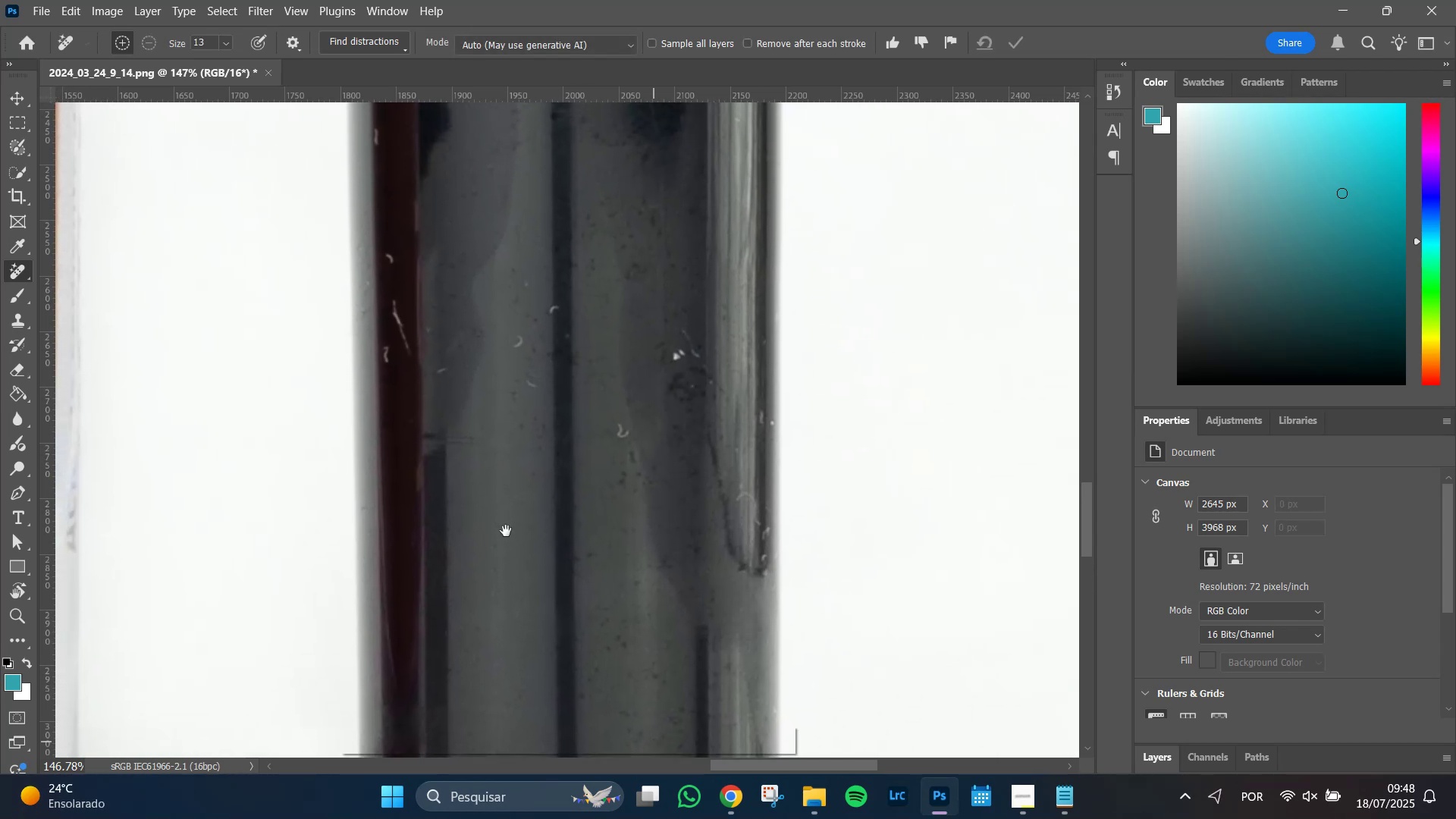 
key(Space)
 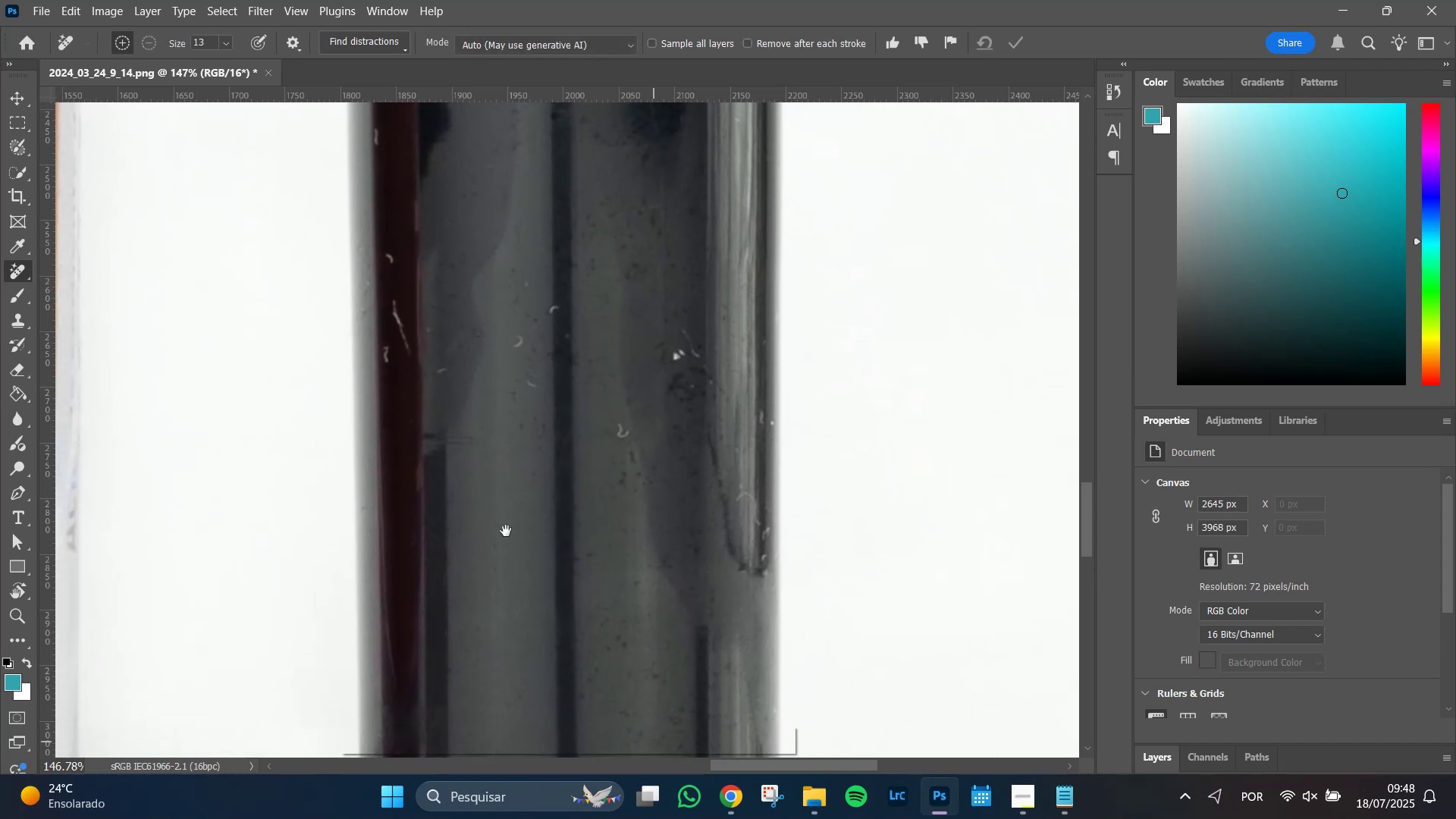 
key(Space)
 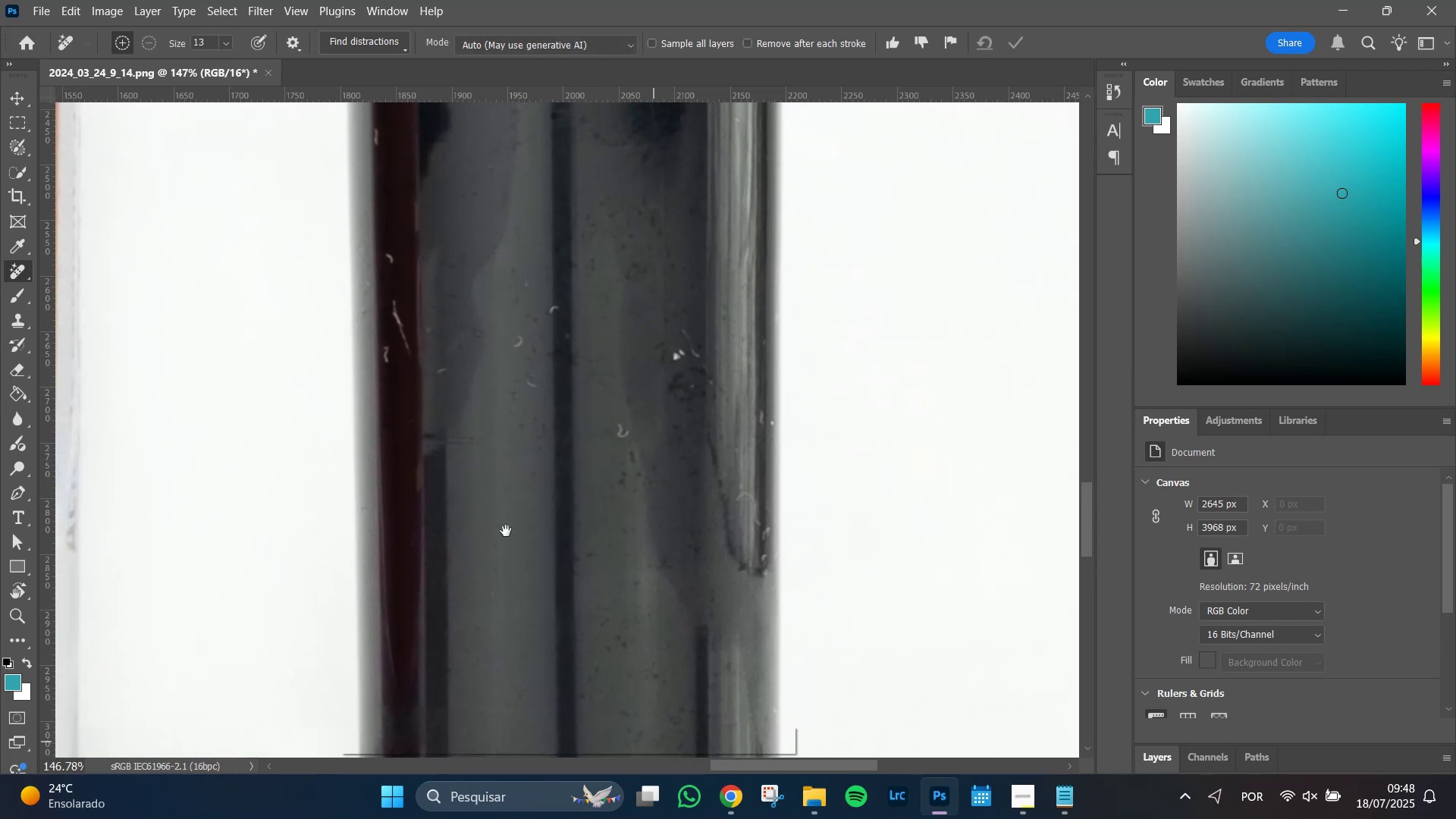 
key(Space)
 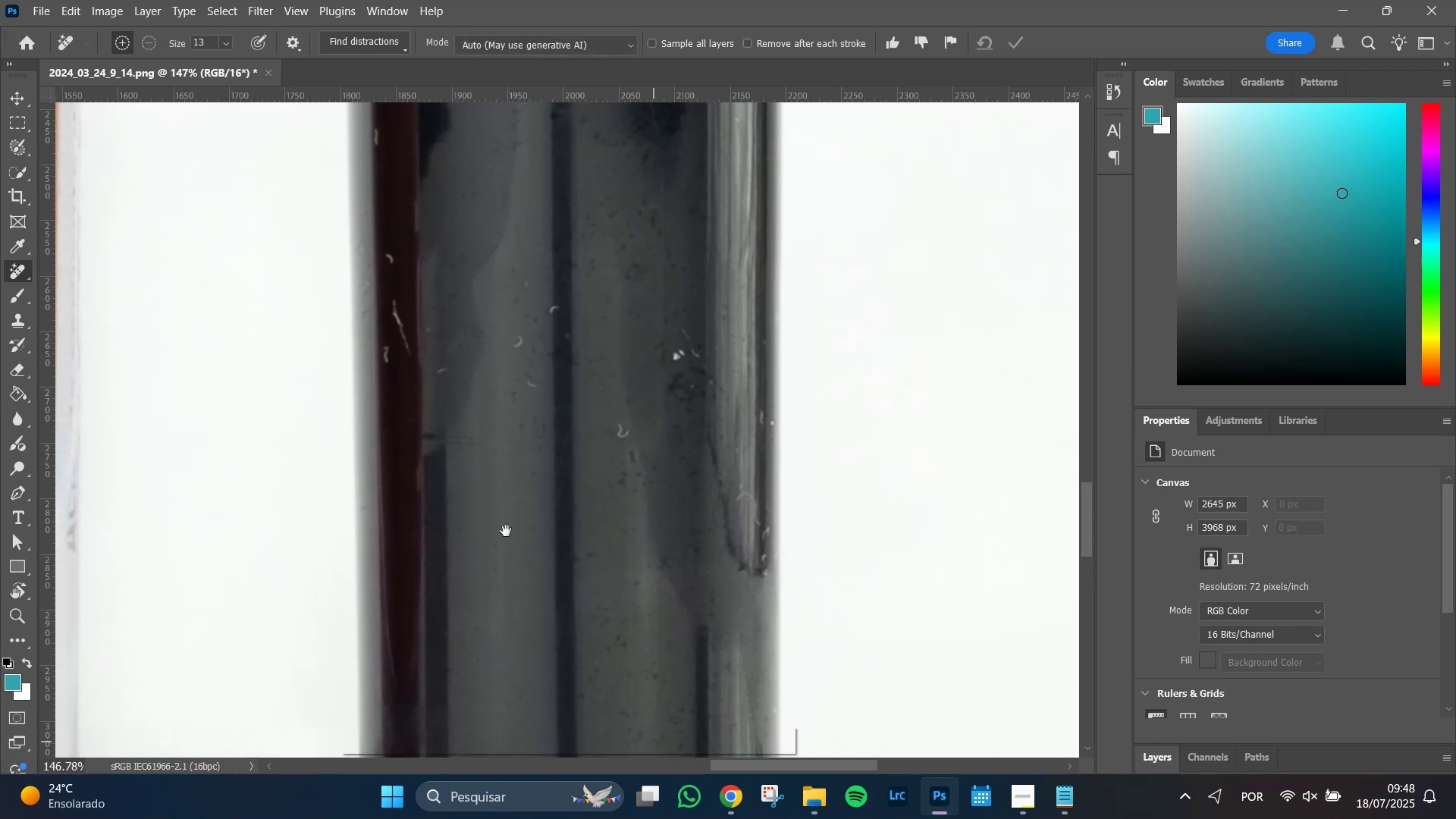 
key(Space)
 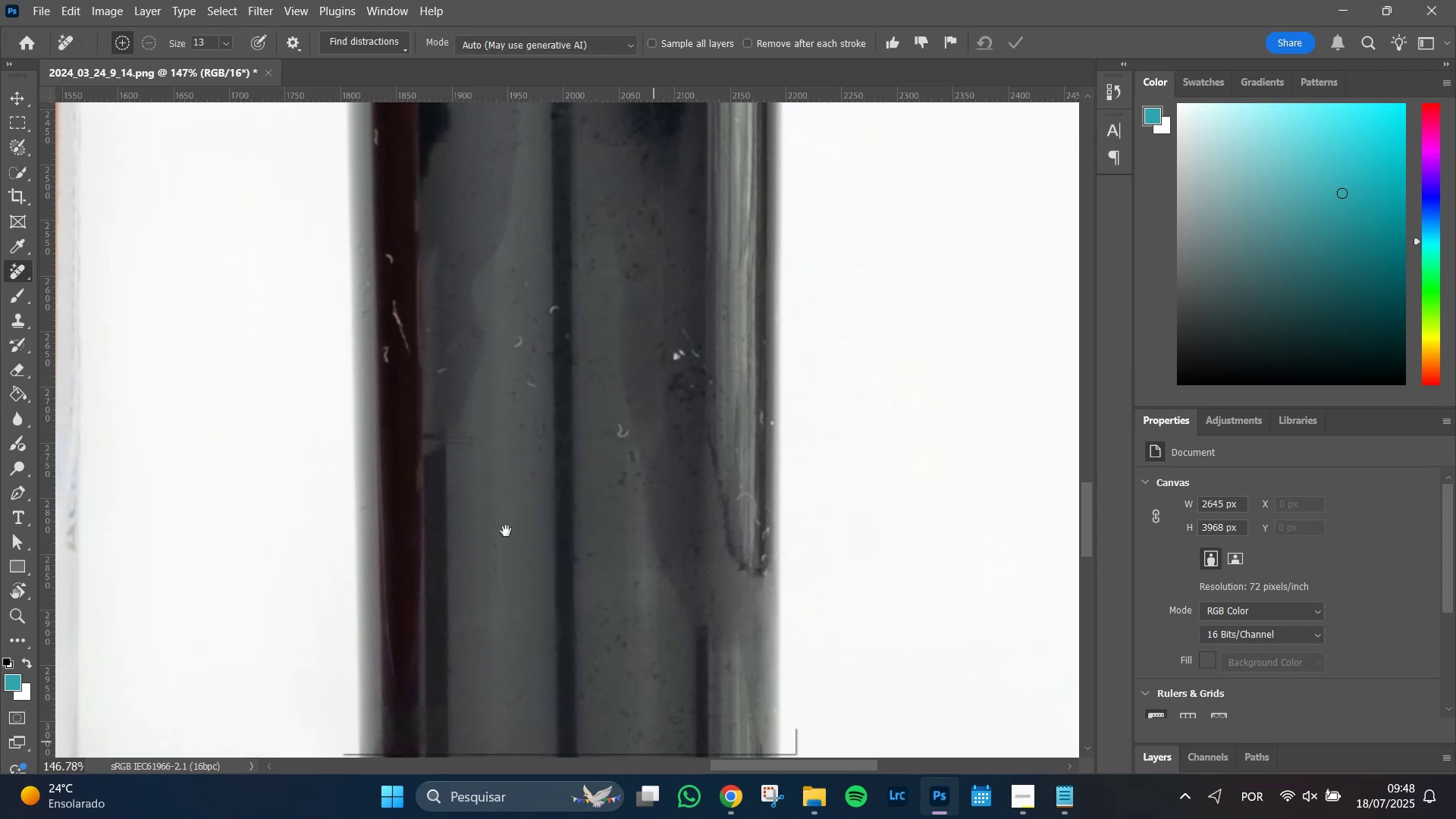 
key(Space)
 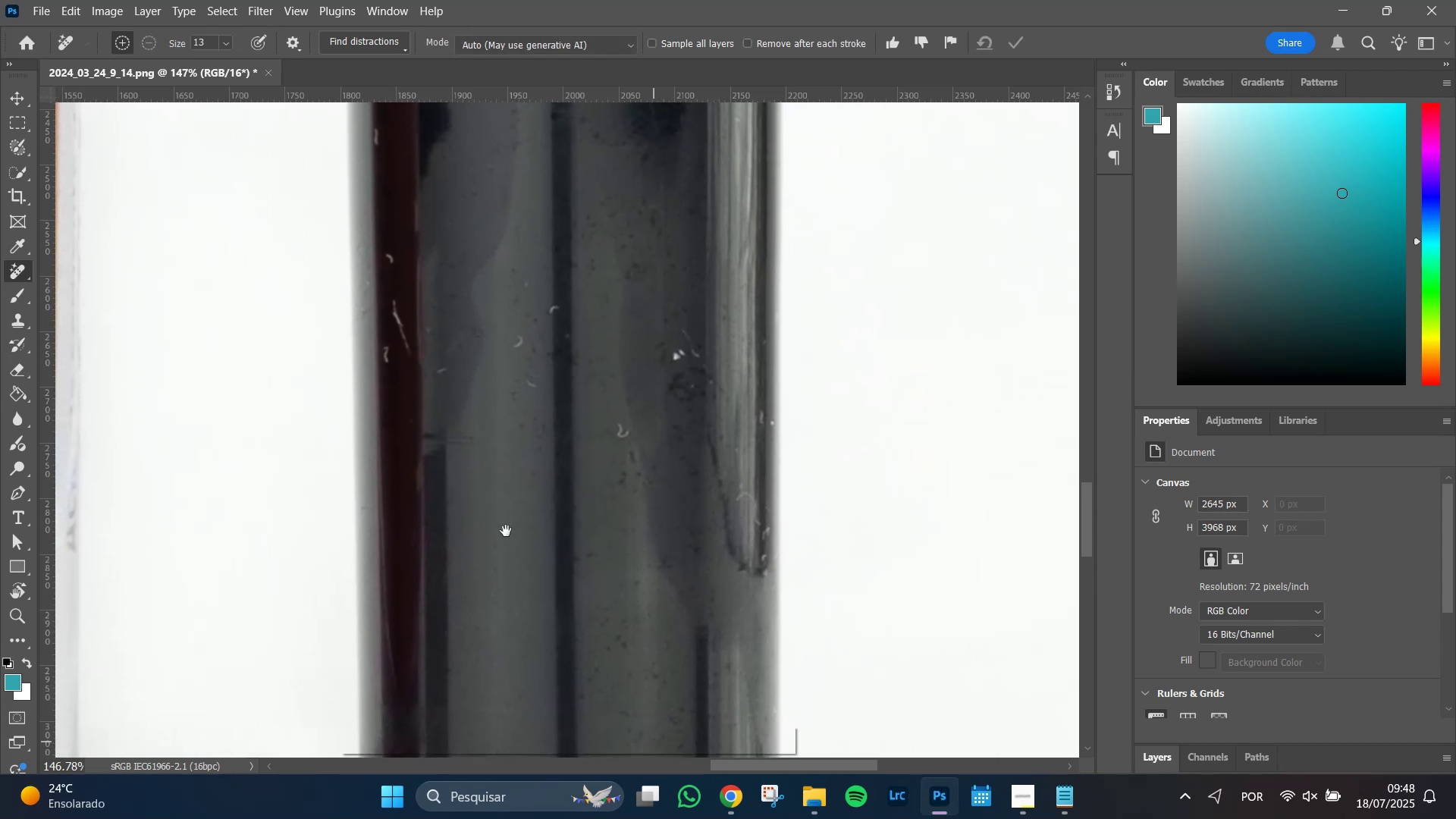 
key(Space)
 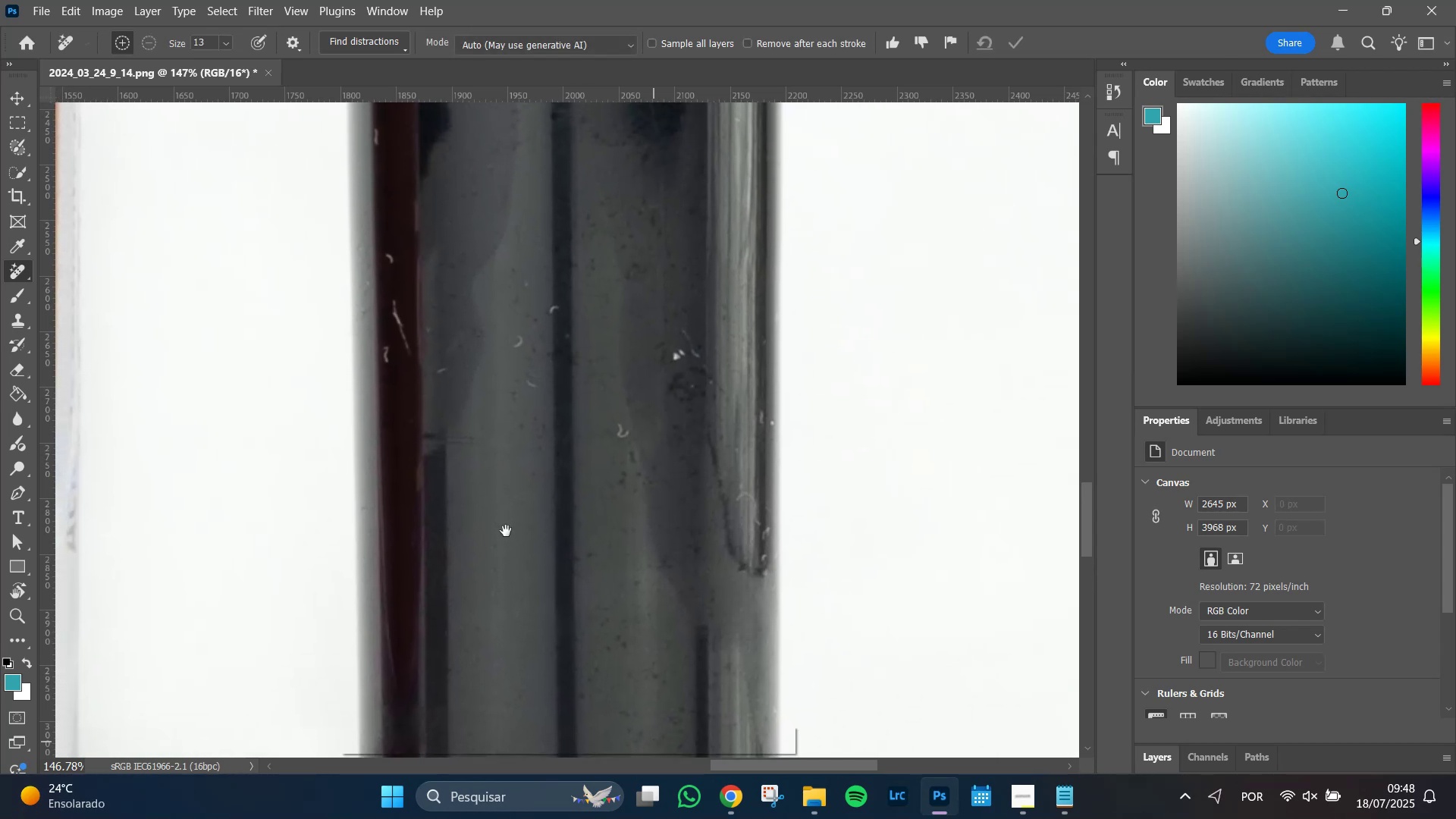 
key(Space)
 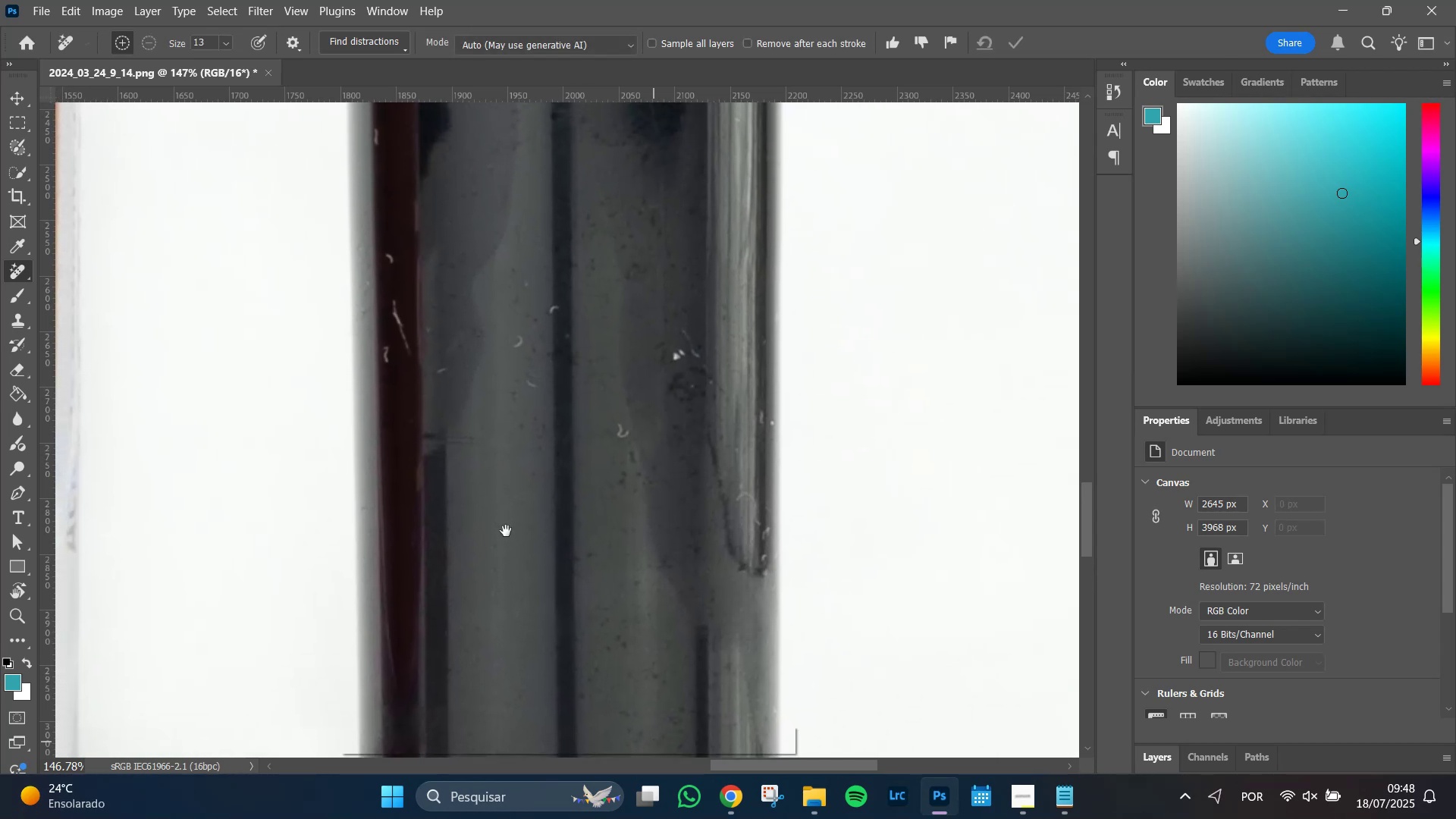 
key(Space)
 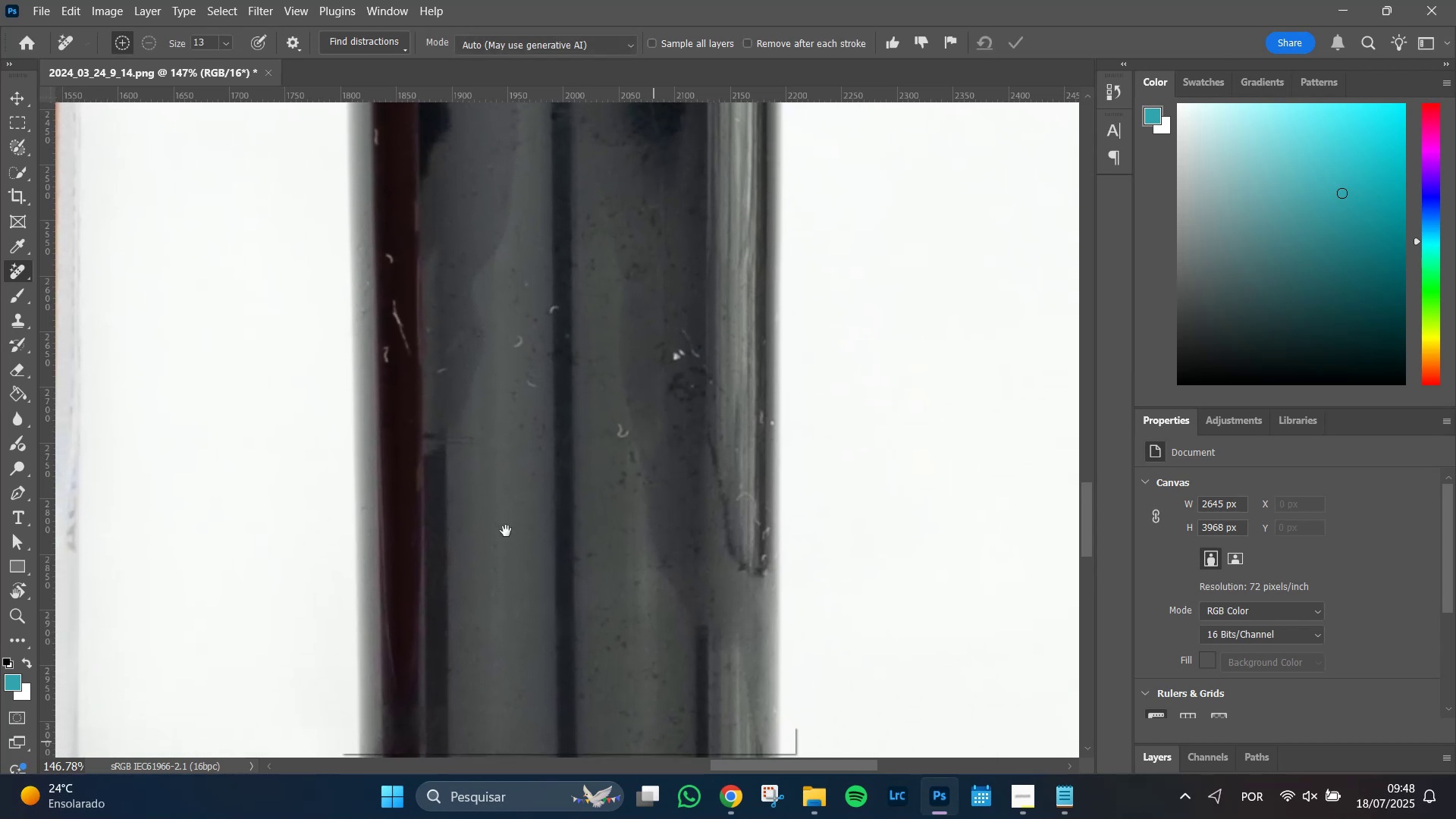 
key(Space)
 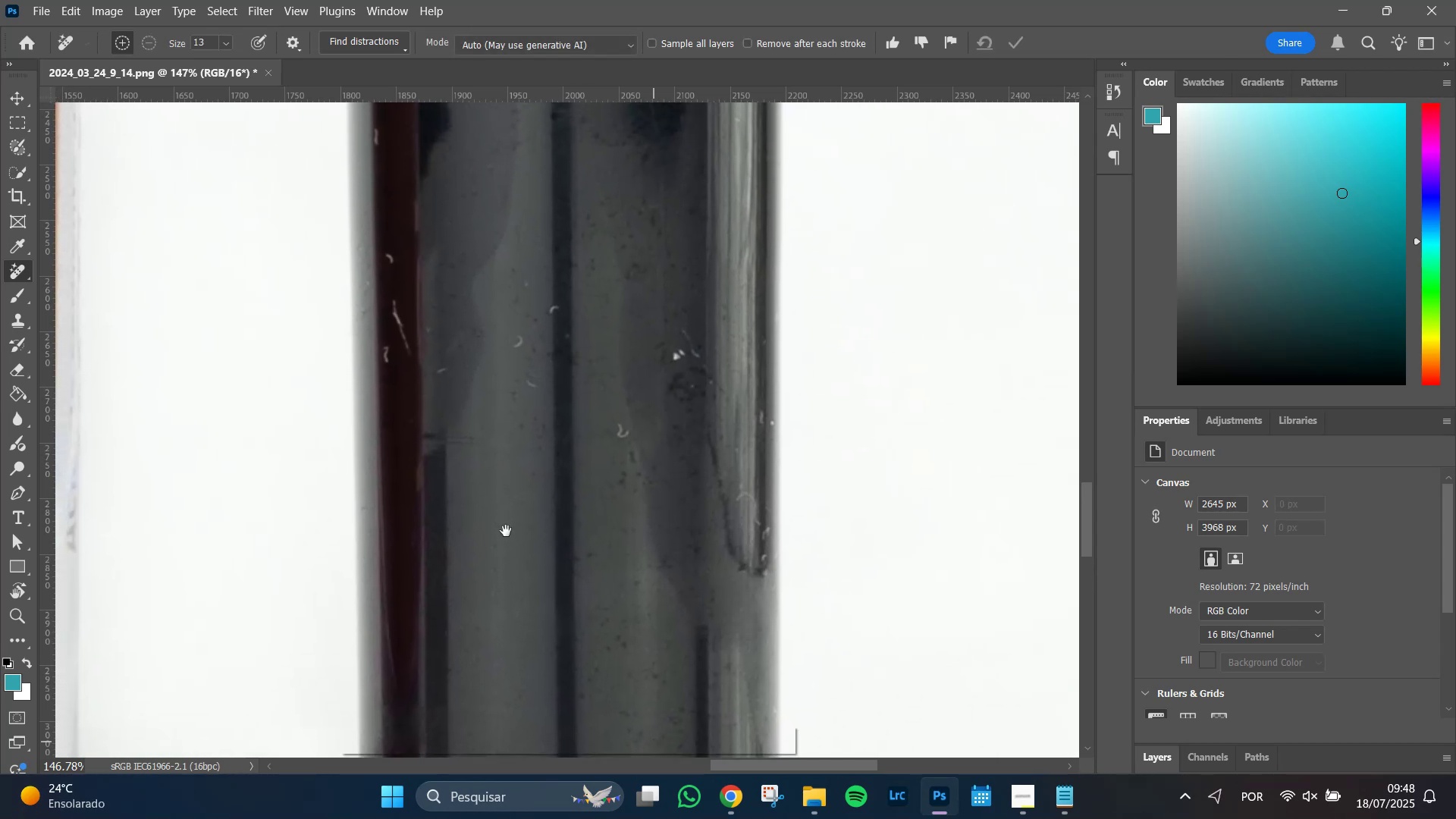 
key(Space)
 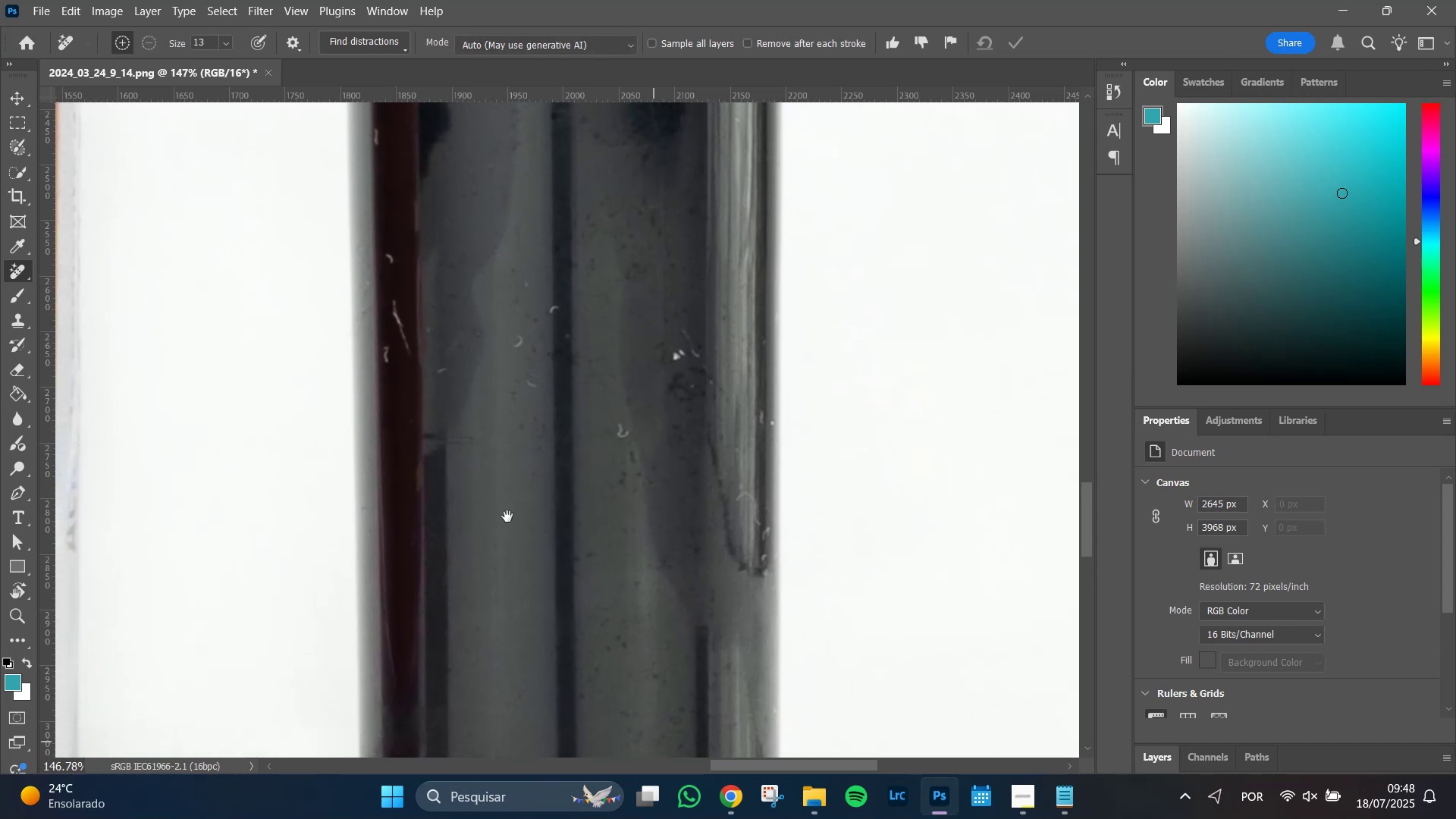 
key(Space)
 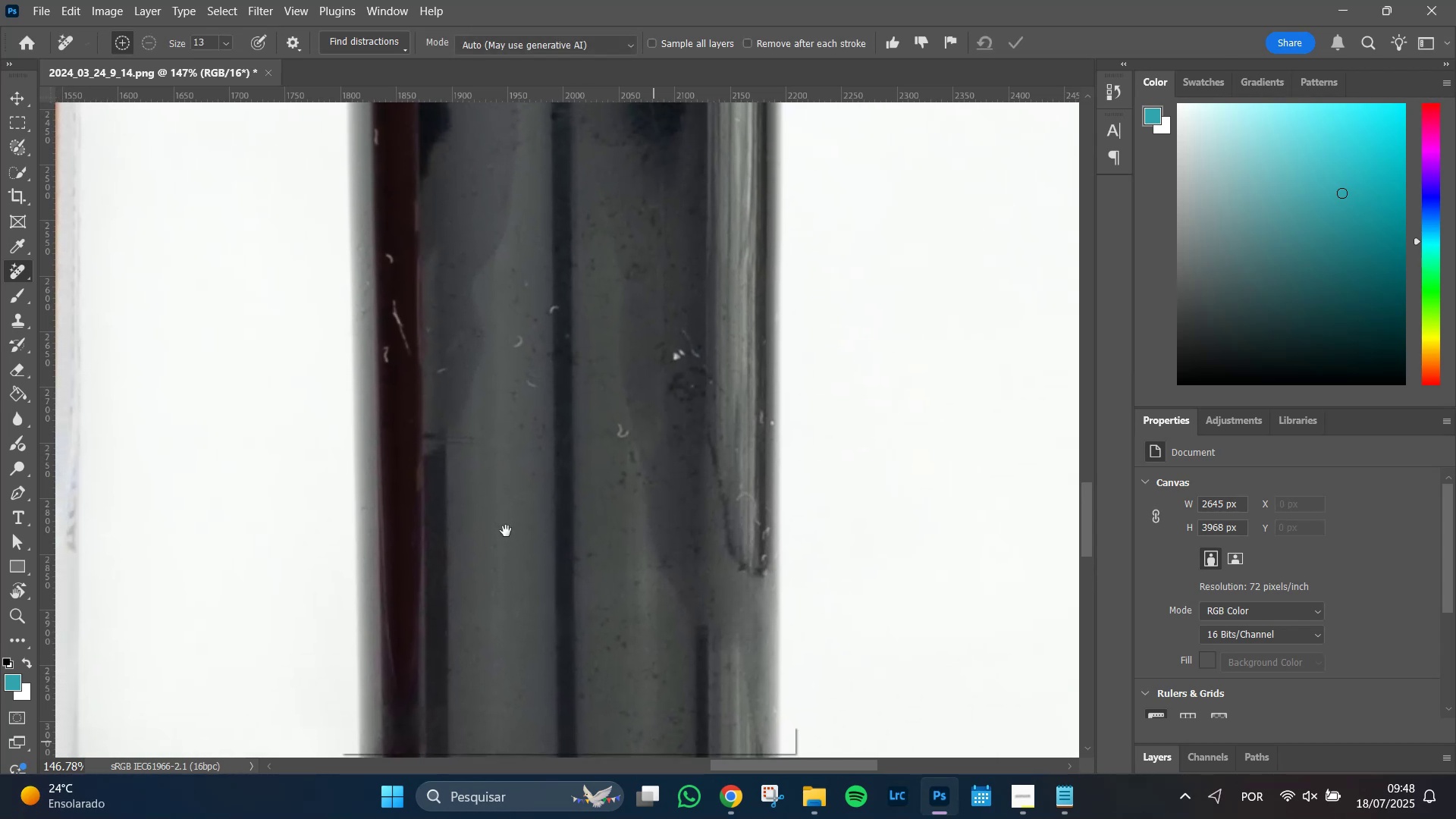 
key(Space)
 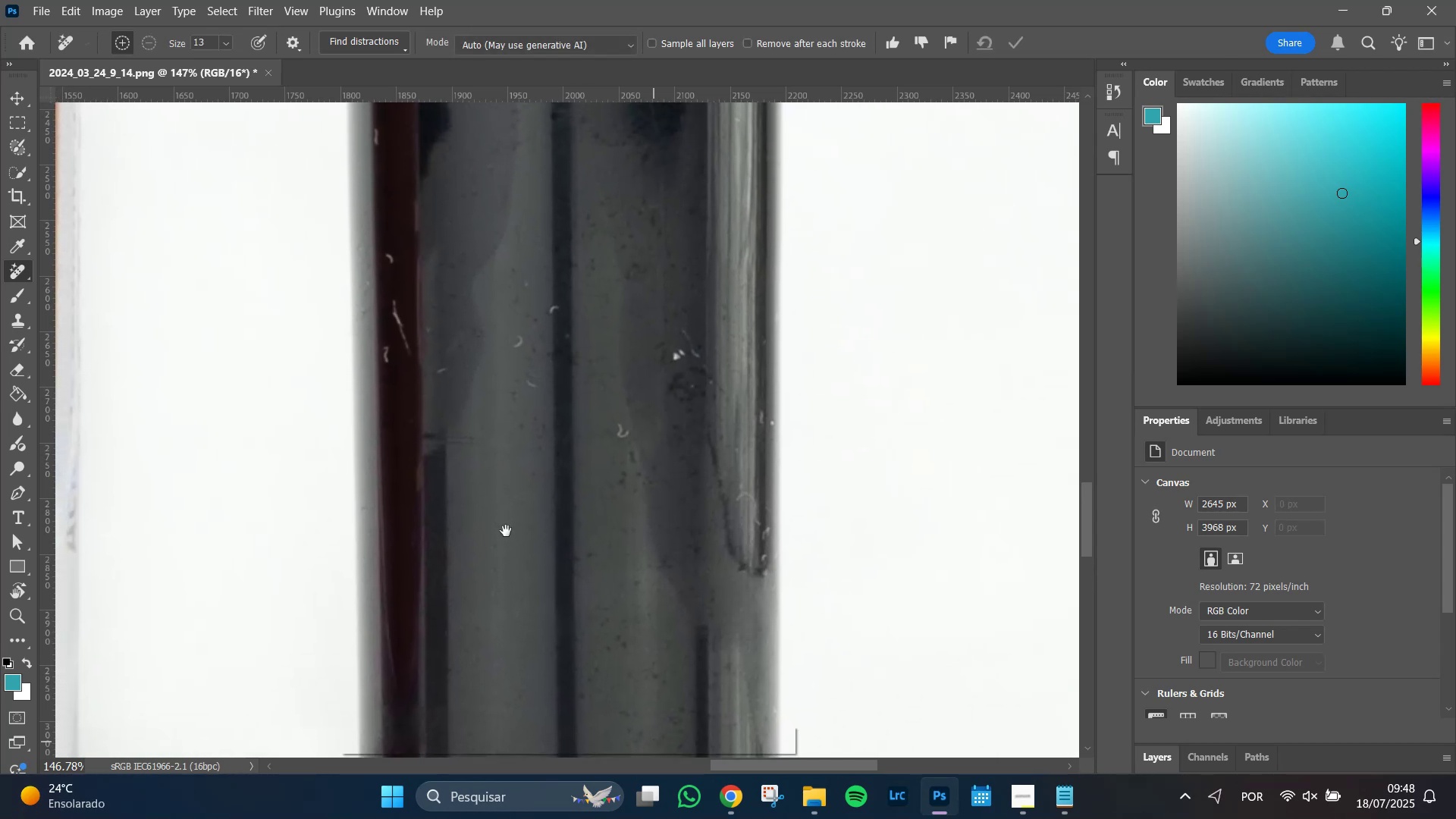 
key(Space)
 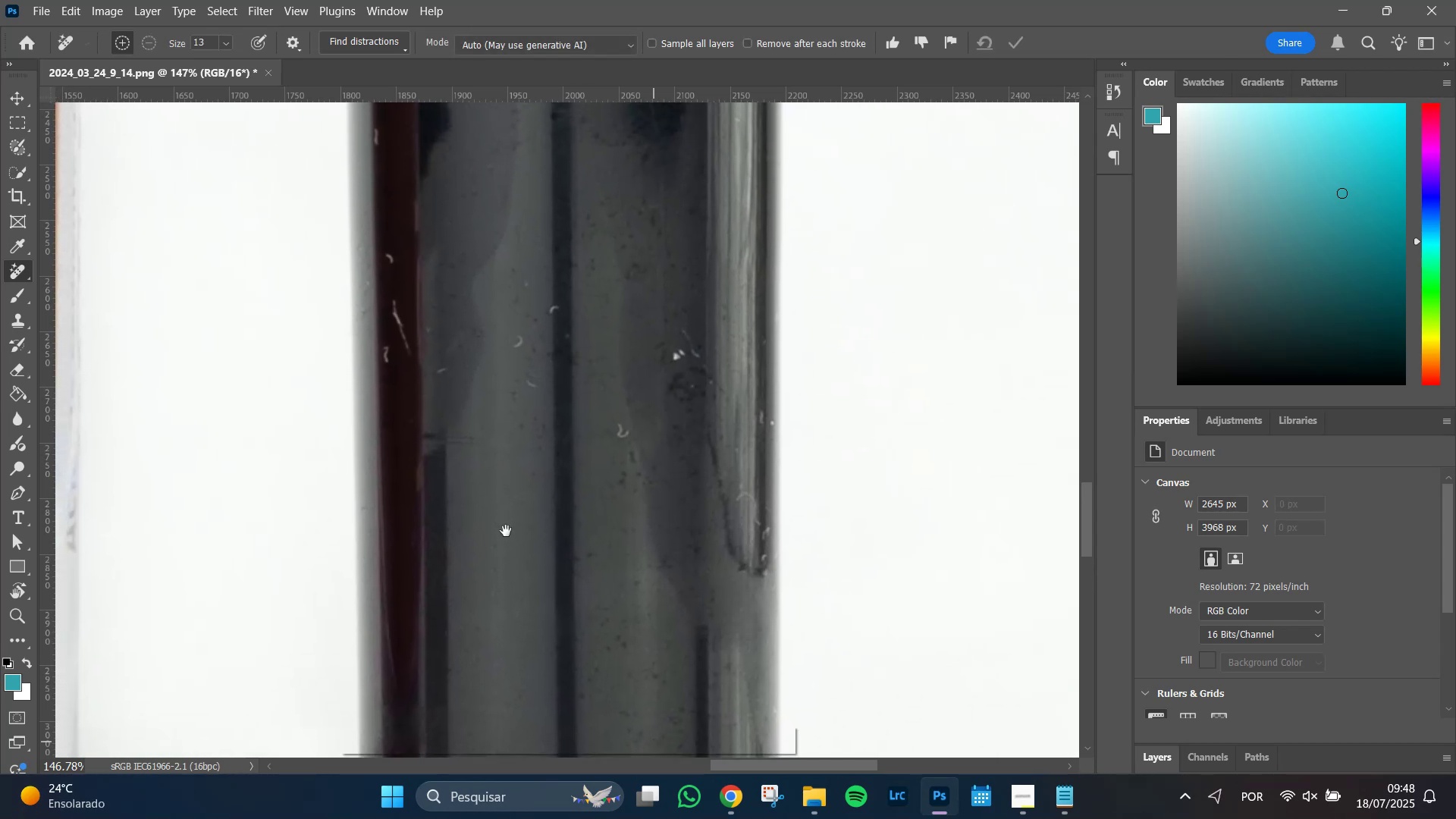 
key(Space)
 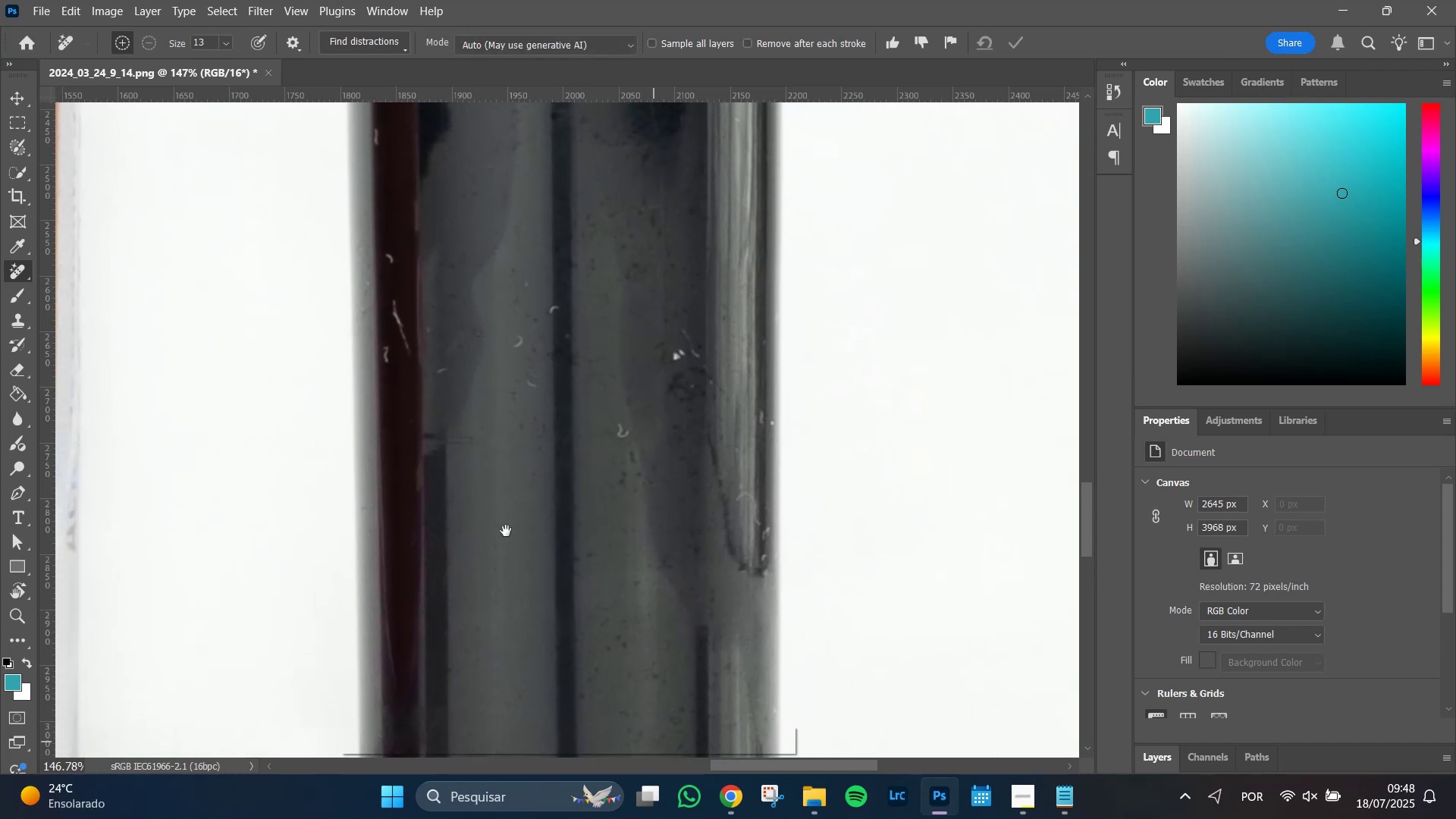 
key(Space)
 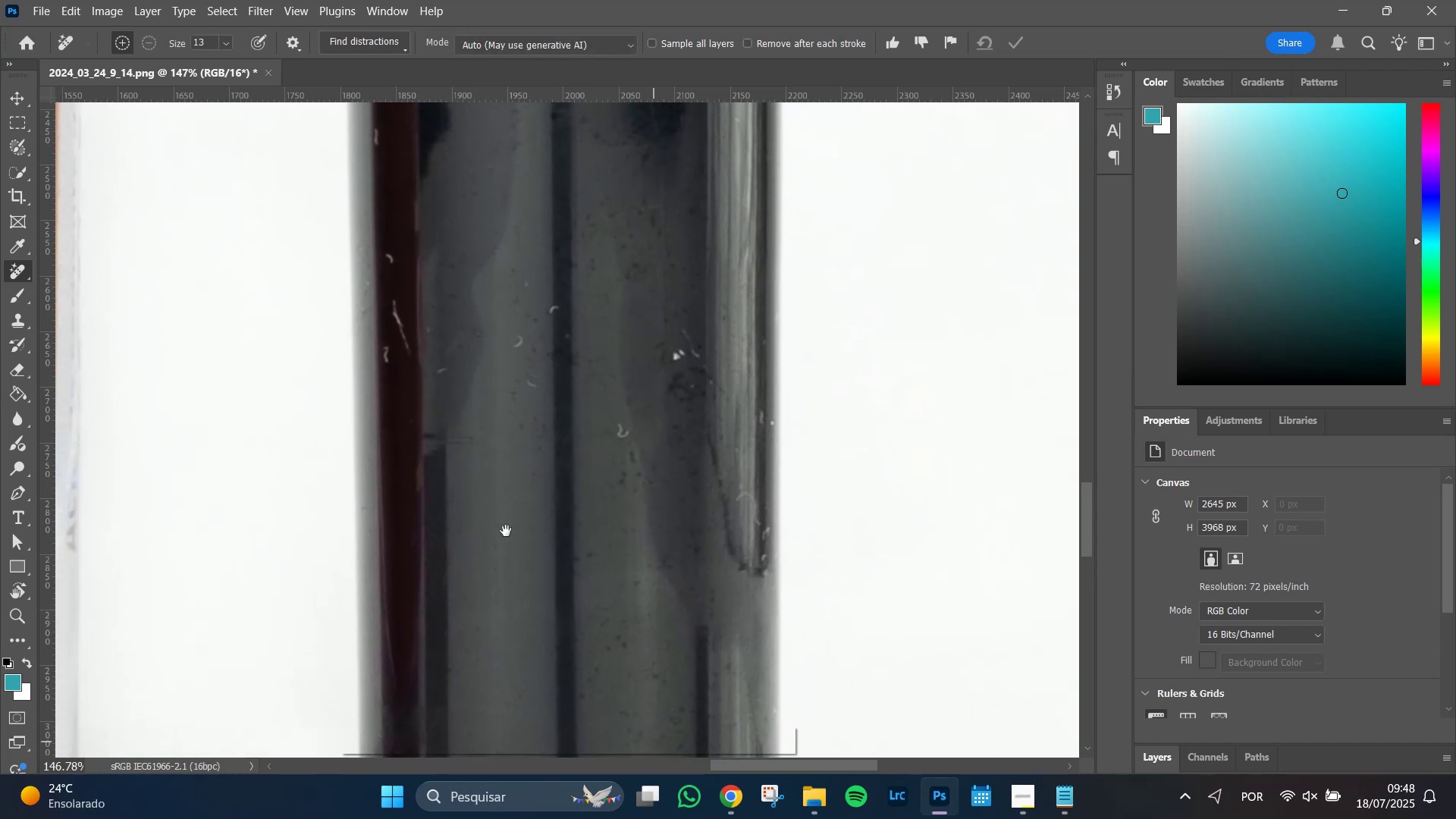 
key(Space)
 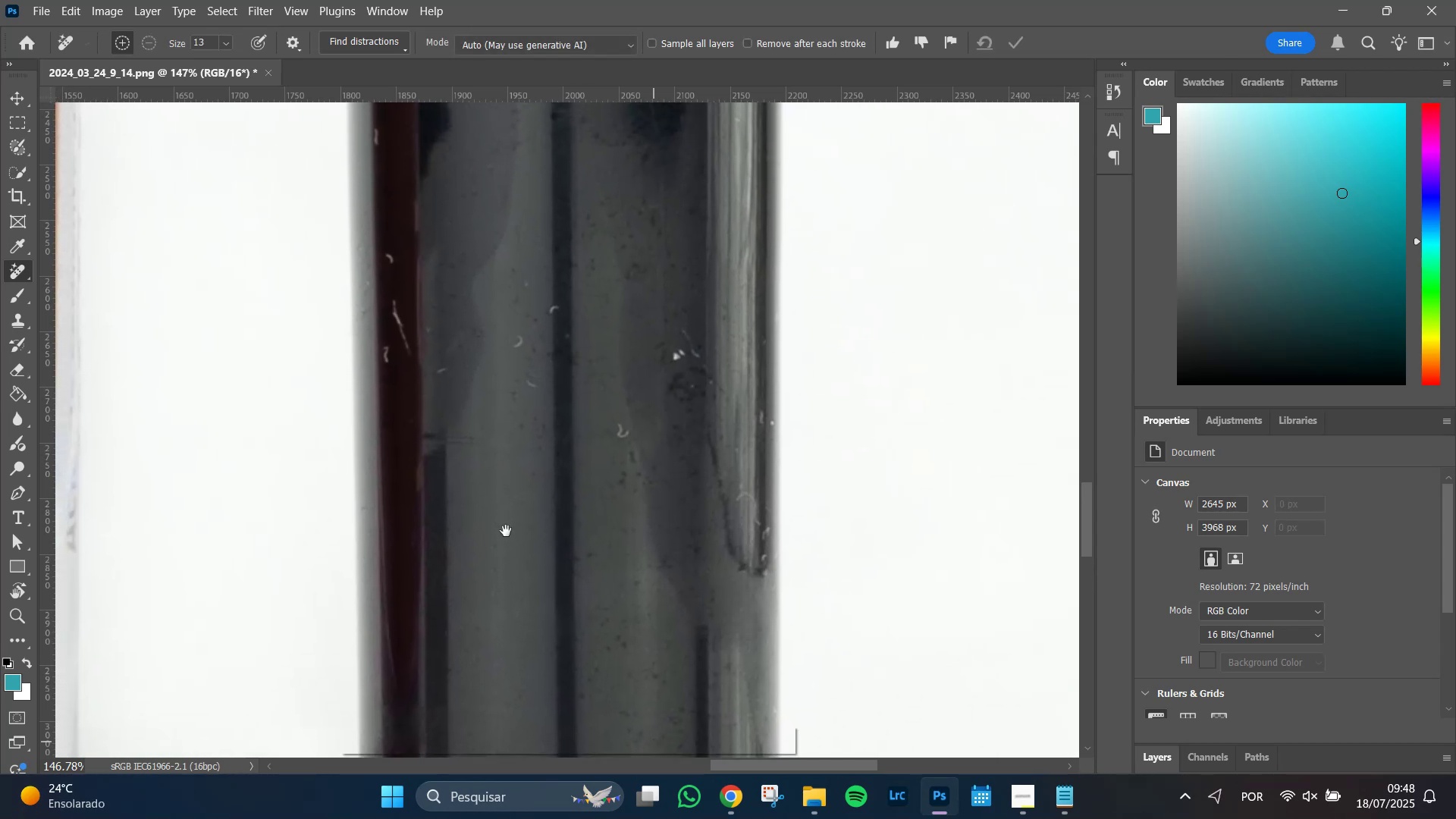 
key(Space)
 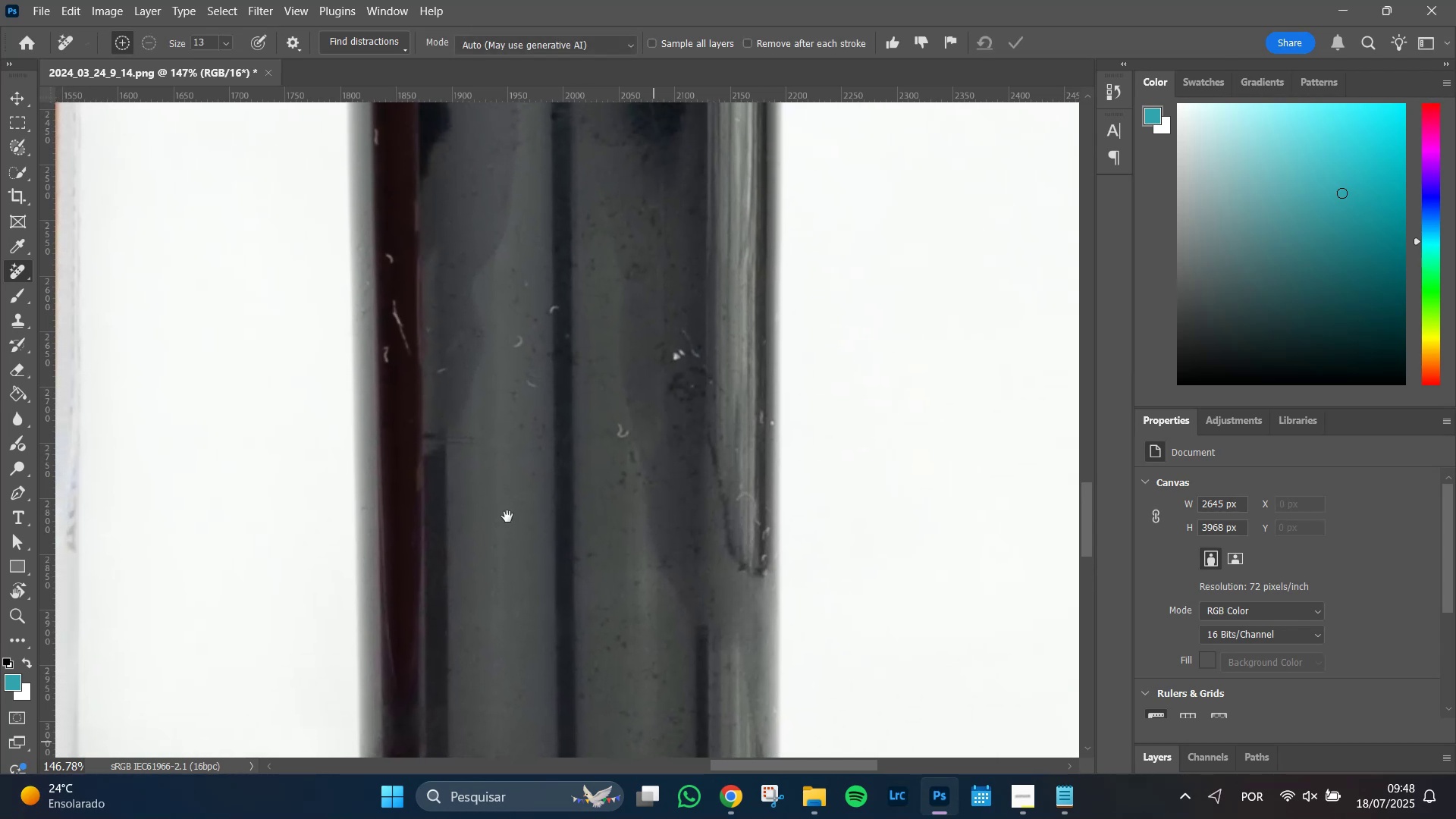 
key(Space)
 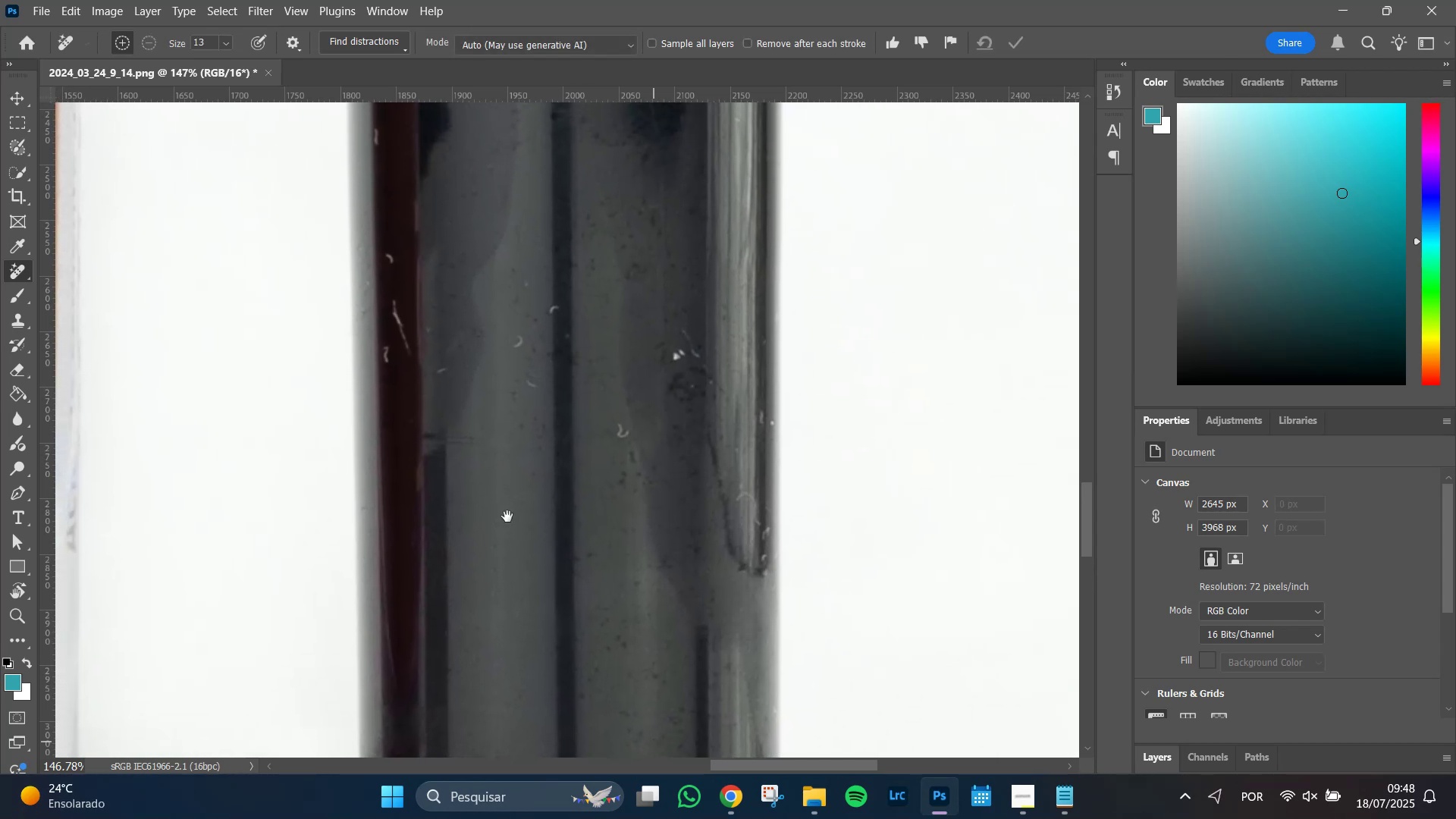 
key(Space)
 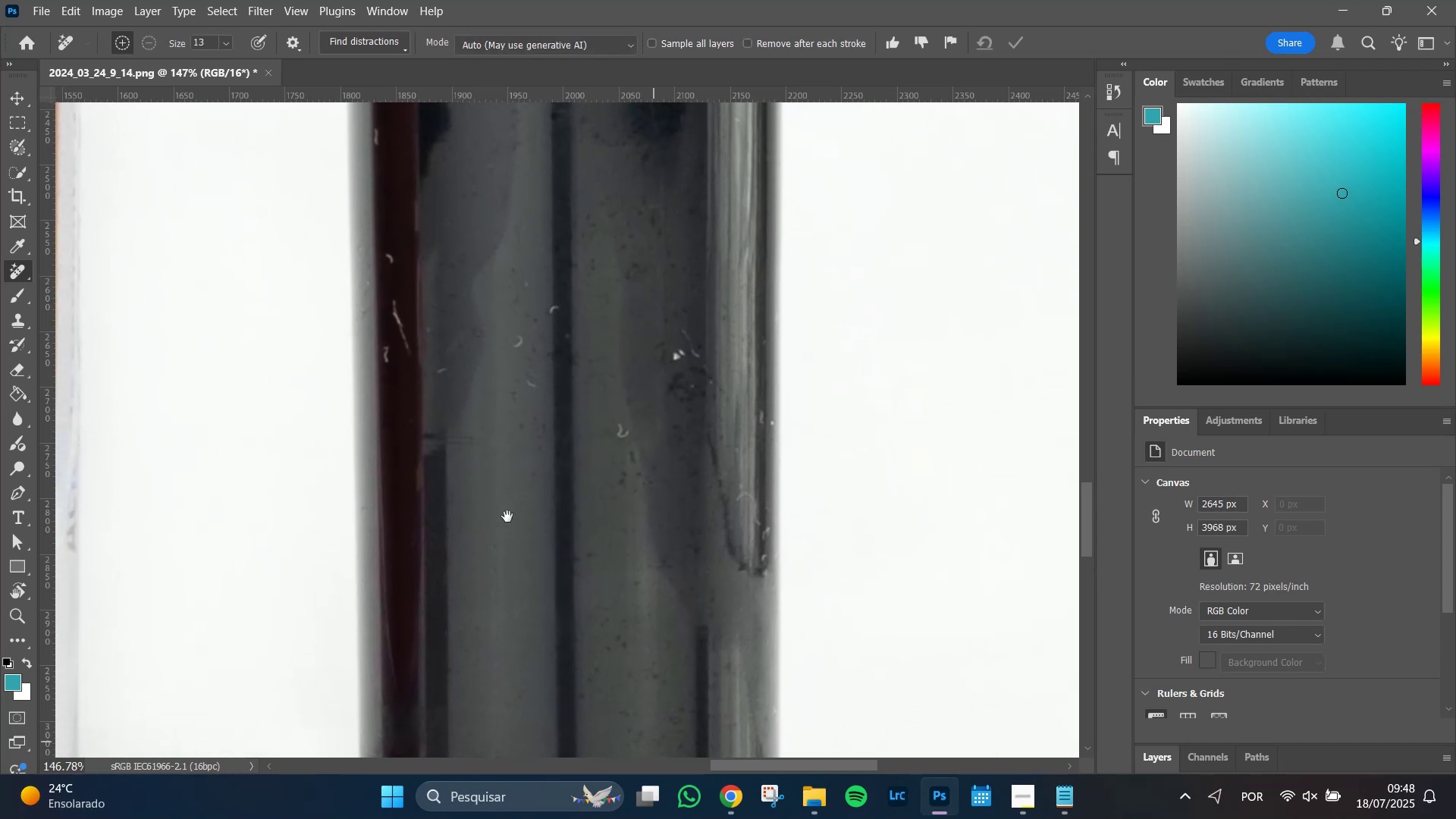 
key(Space)
 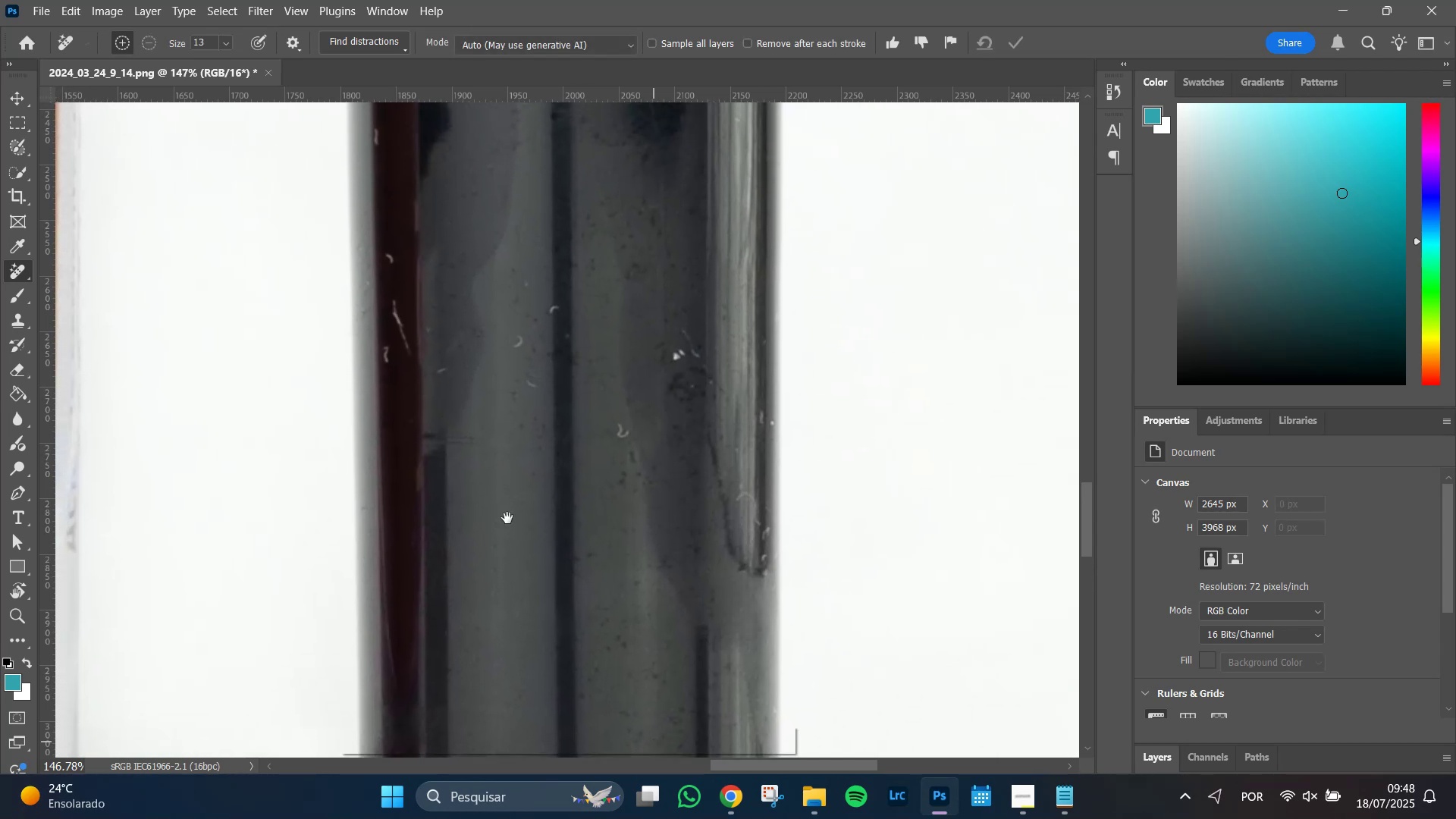 
key(Space)
 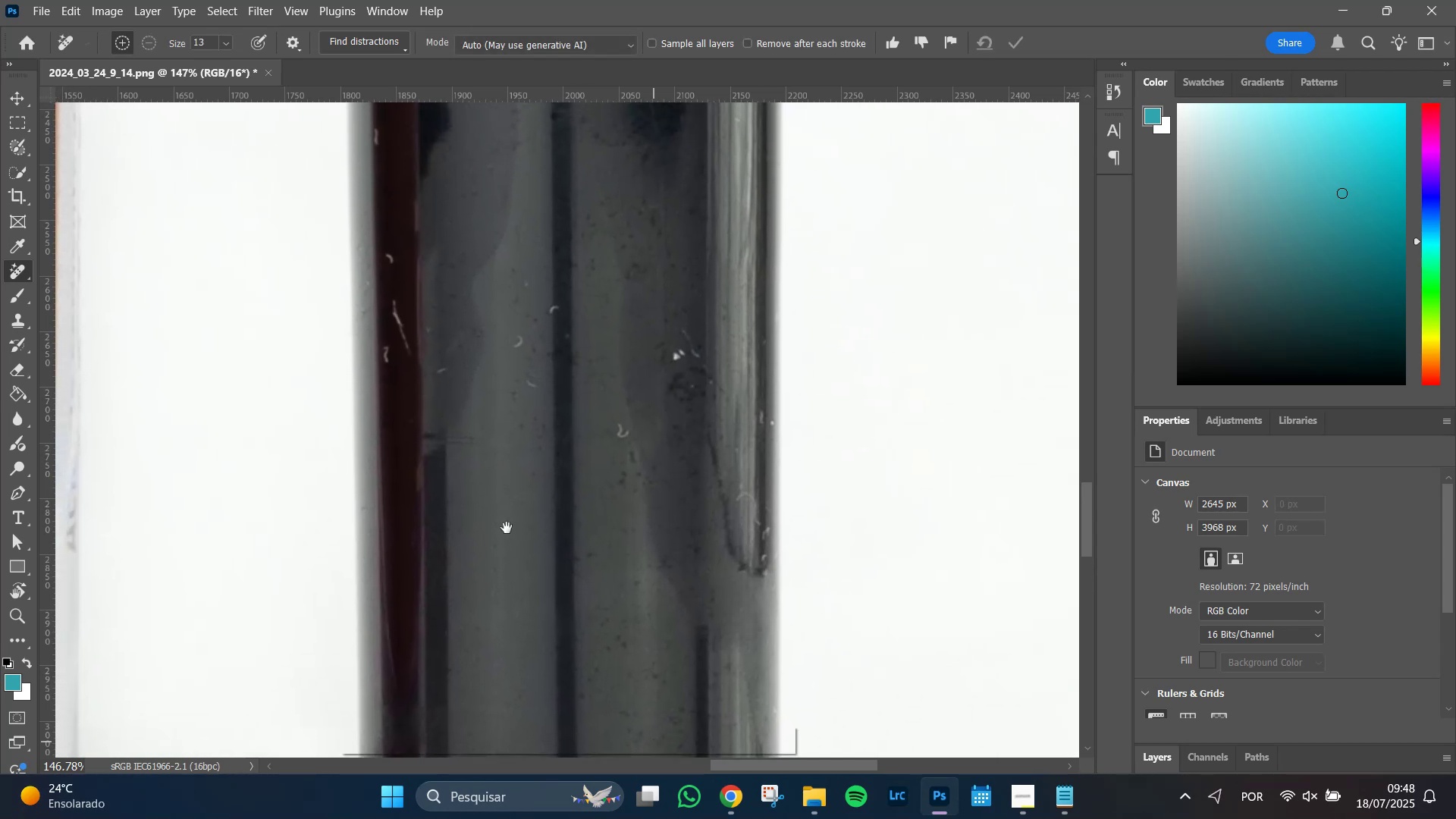 
key(Space)
 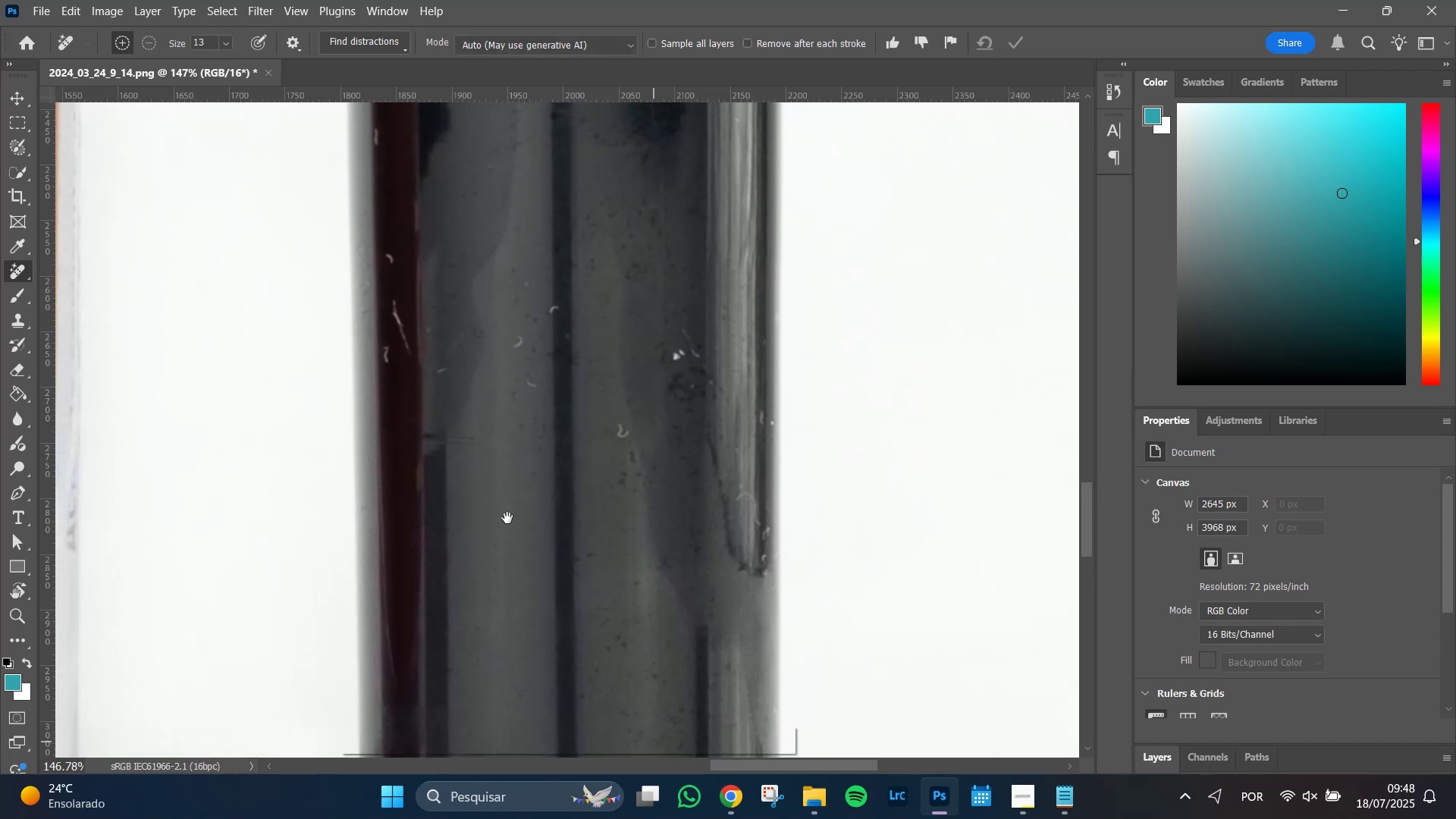 
key(Space)
 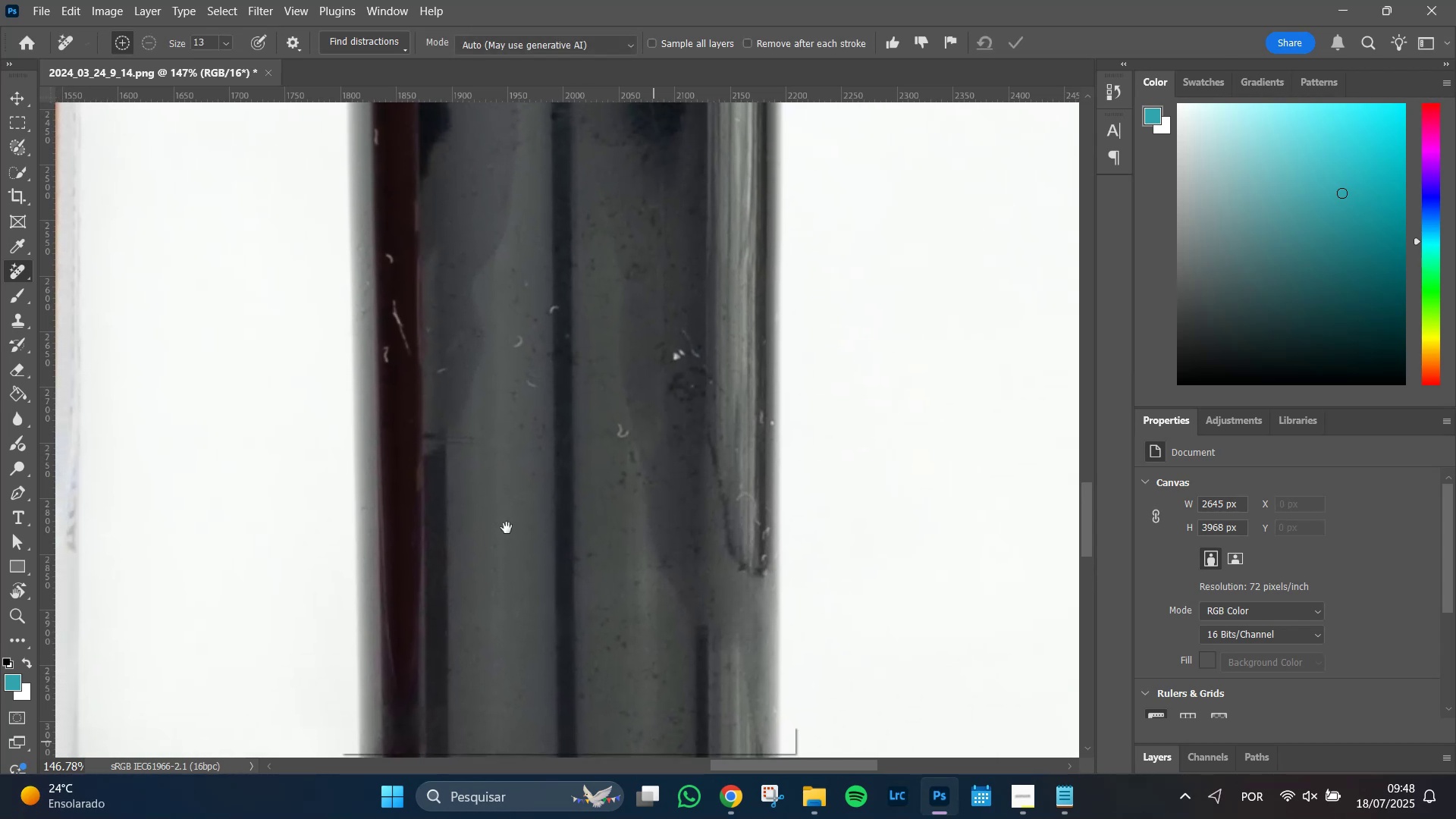 
key(Space)
 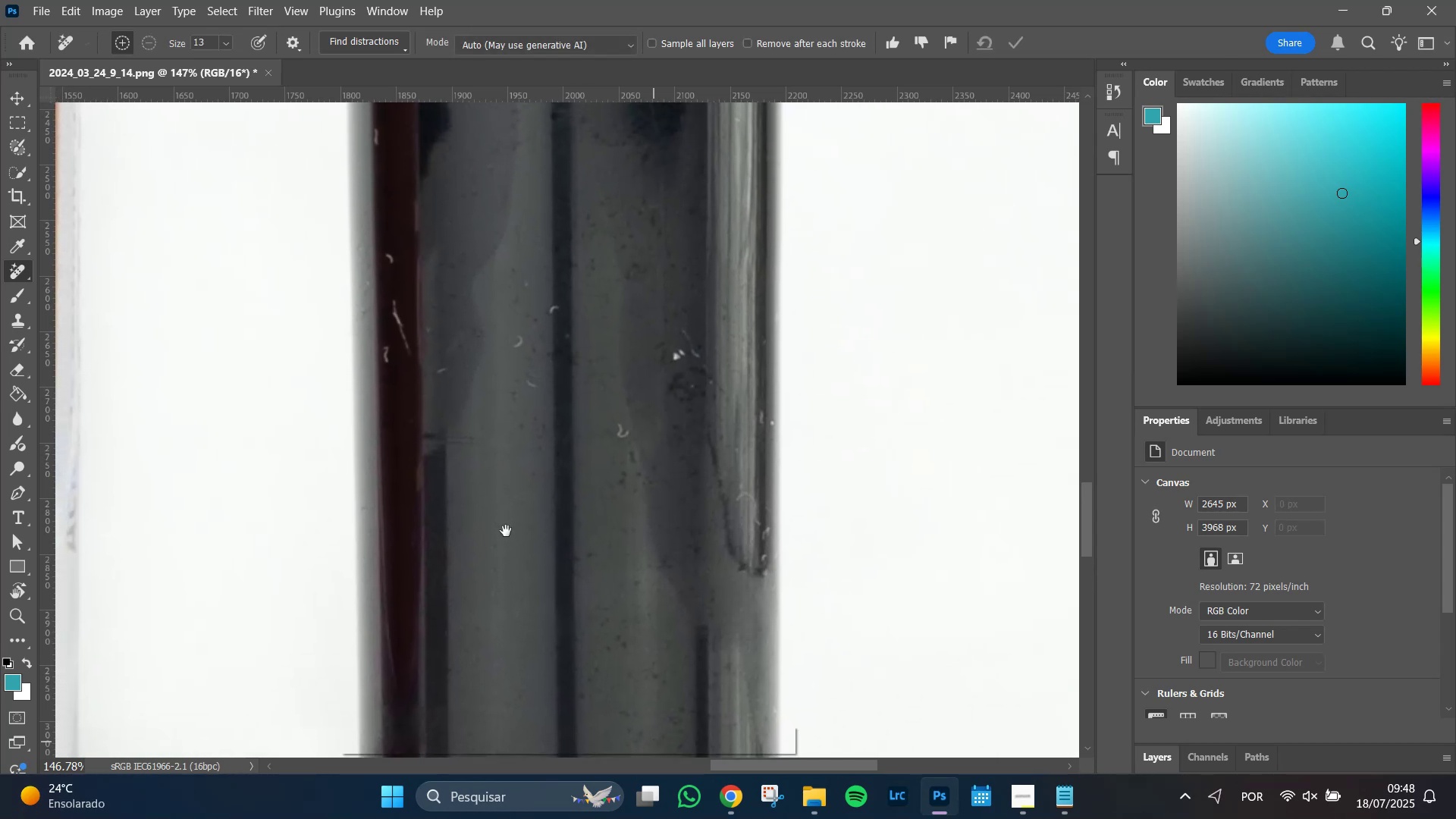 
key(Space)
 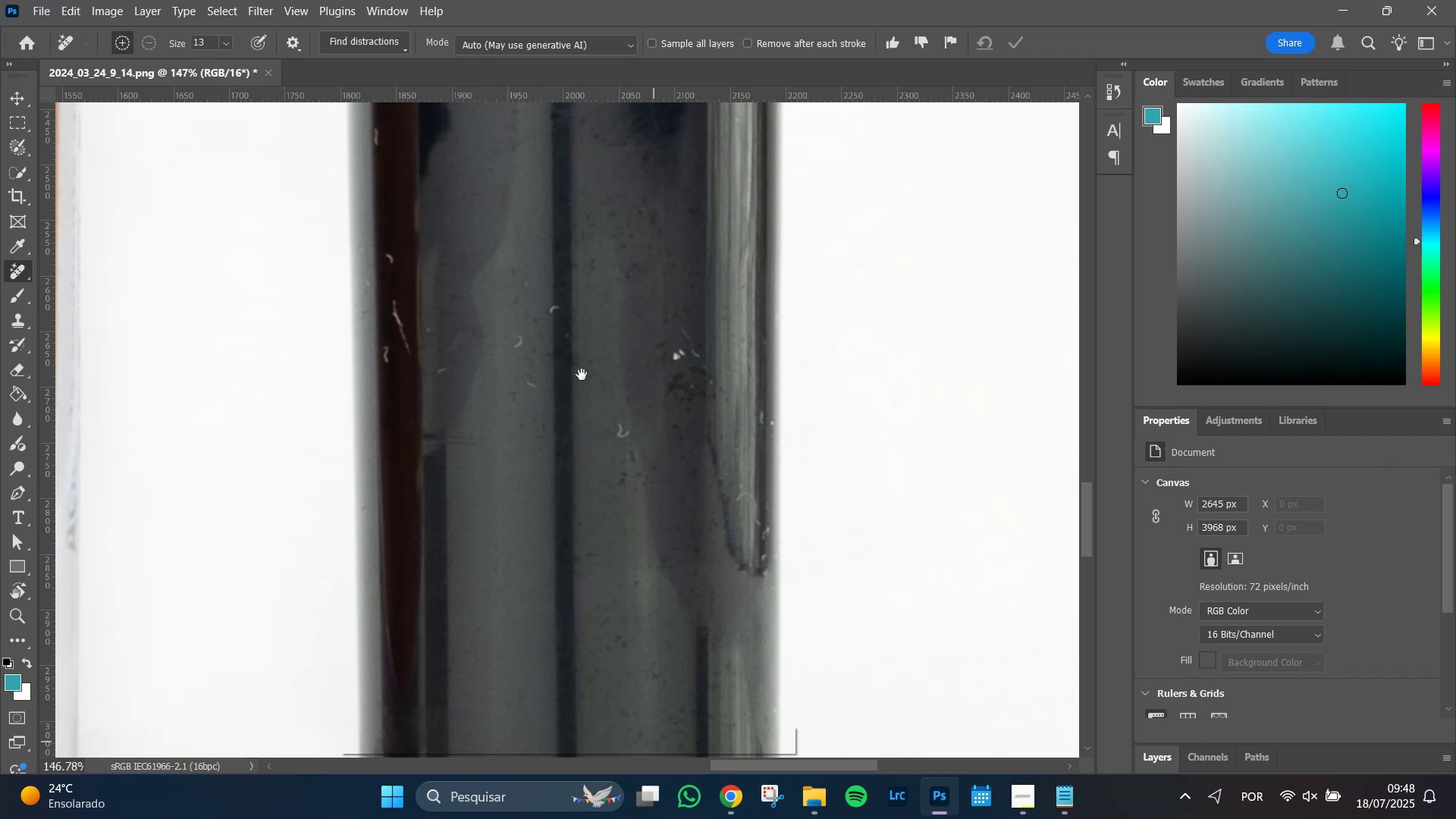 
hold_key(key=Space, duration=1.51)
 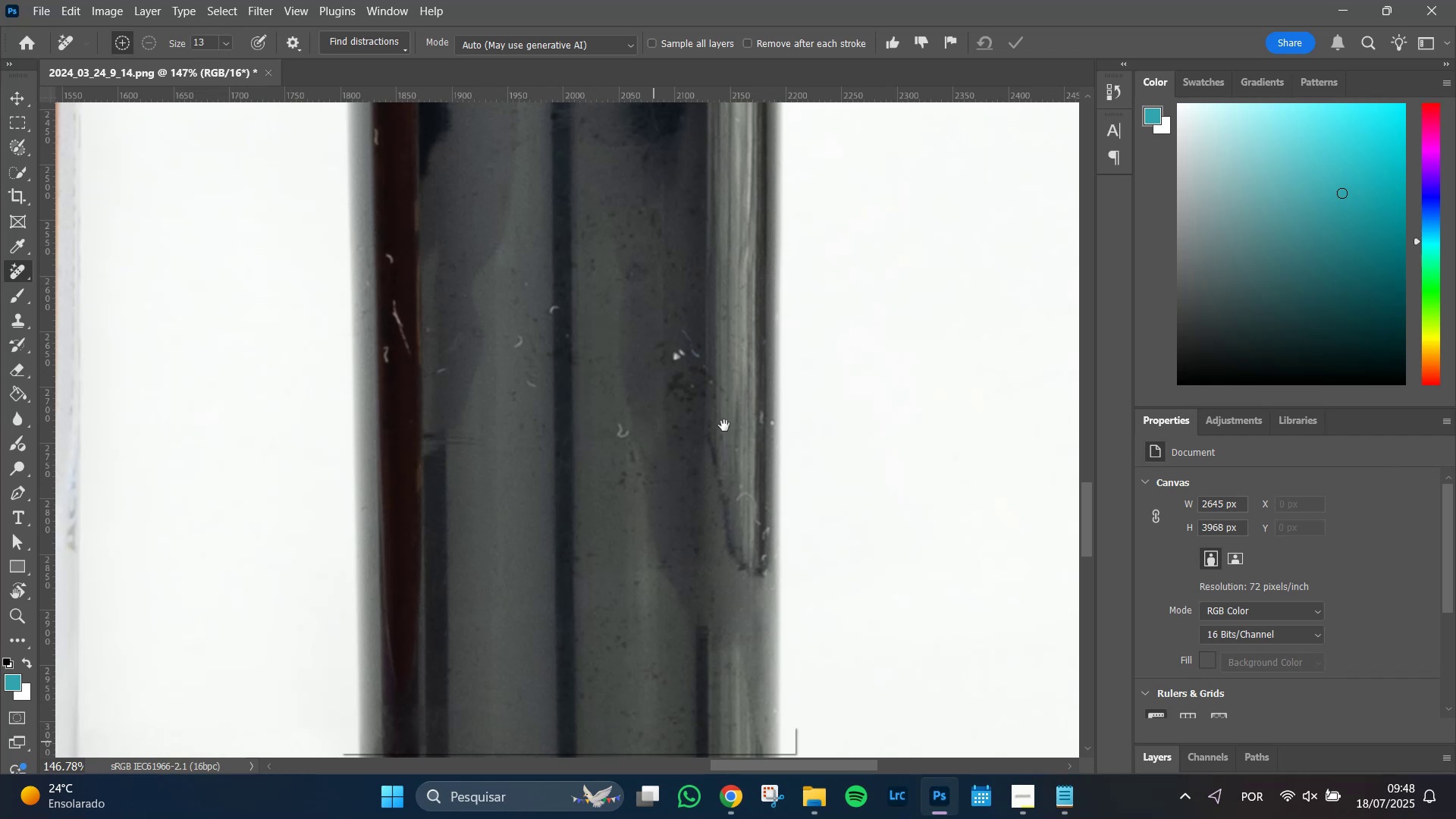 
hold_key(key=Space, duration=1.51)
 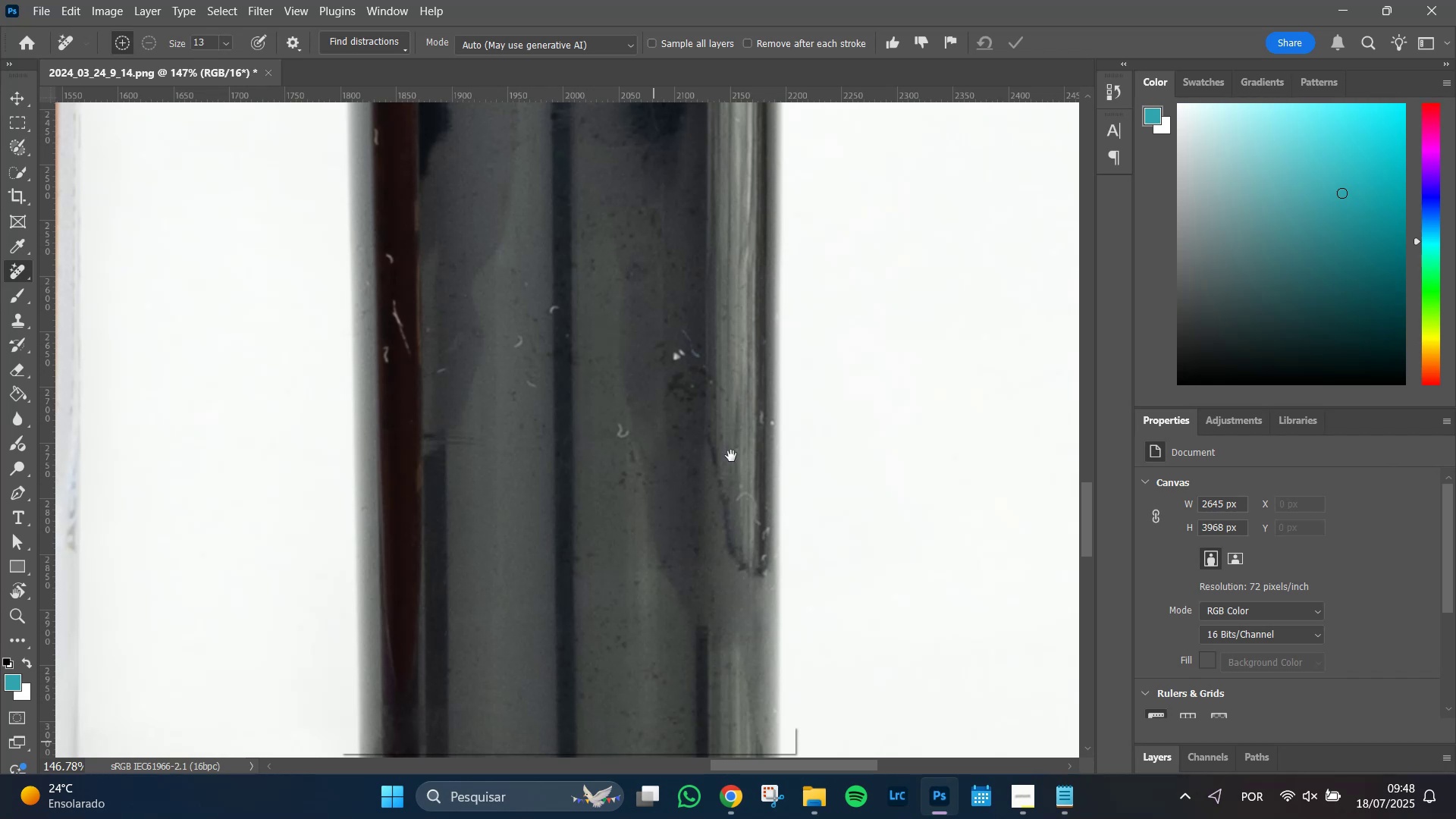 
hold_key(key=Space, duration=2.46)
 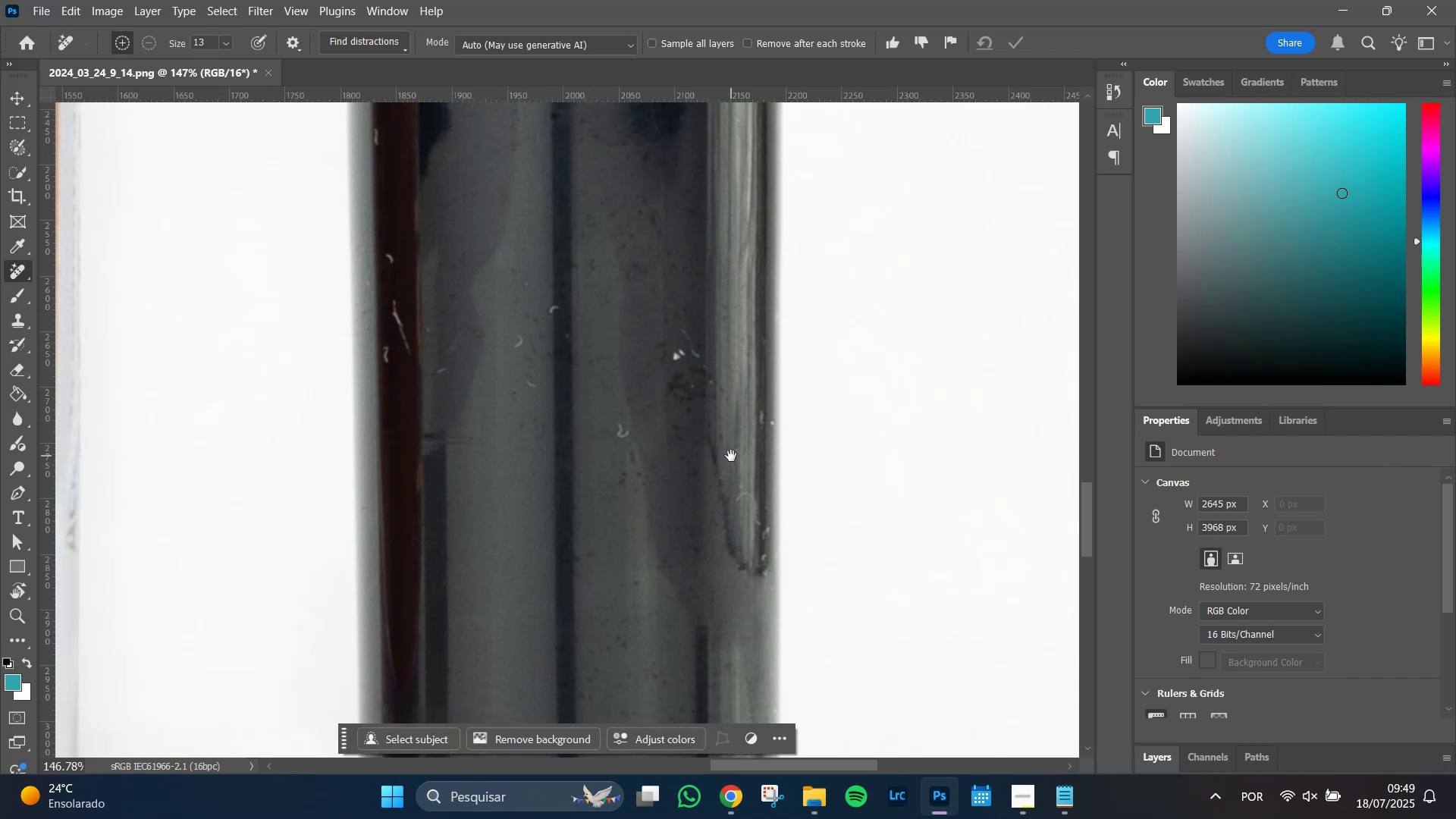 
key(Space)
 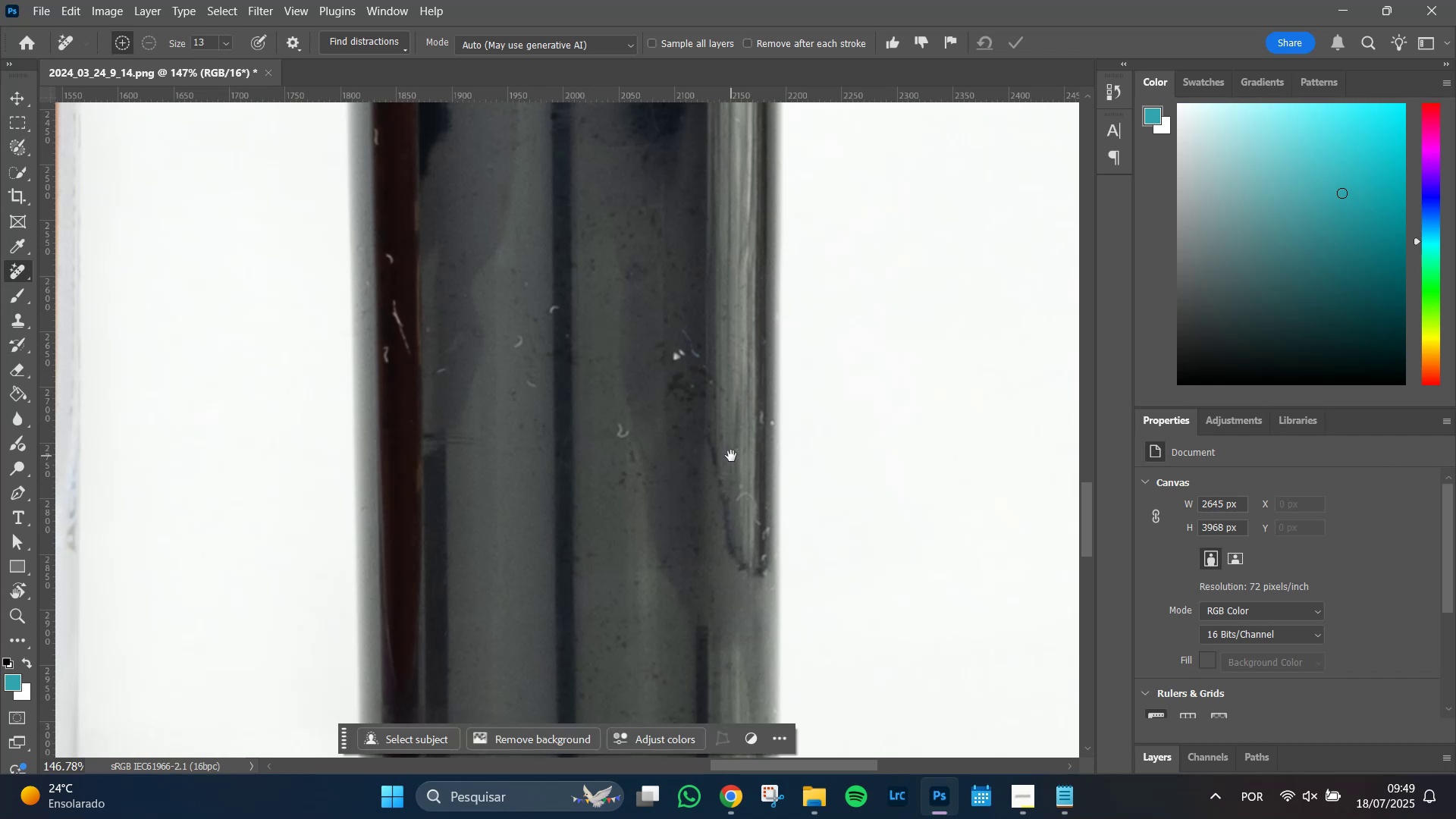 
key(Space)
 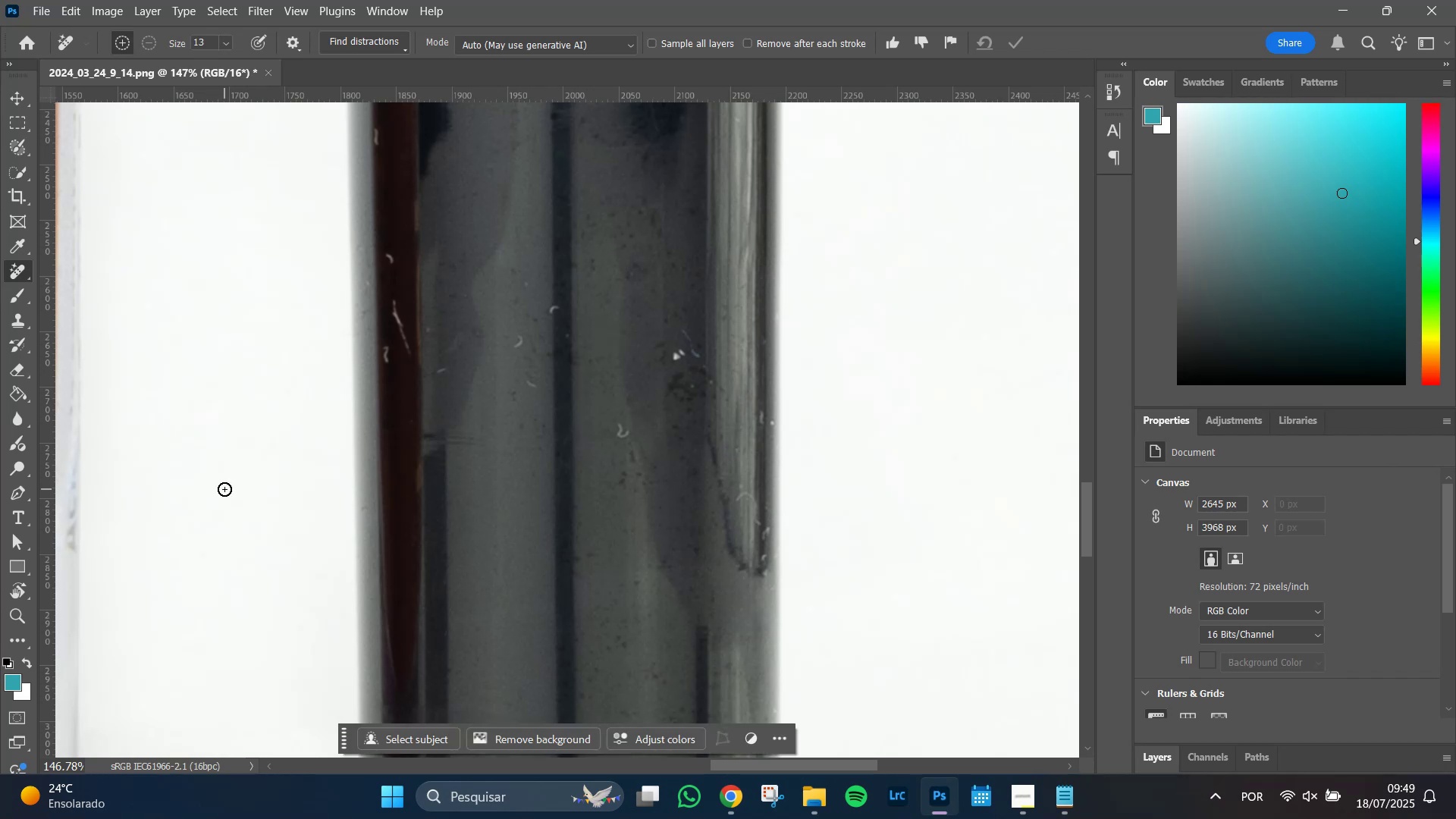 
key(Space)
 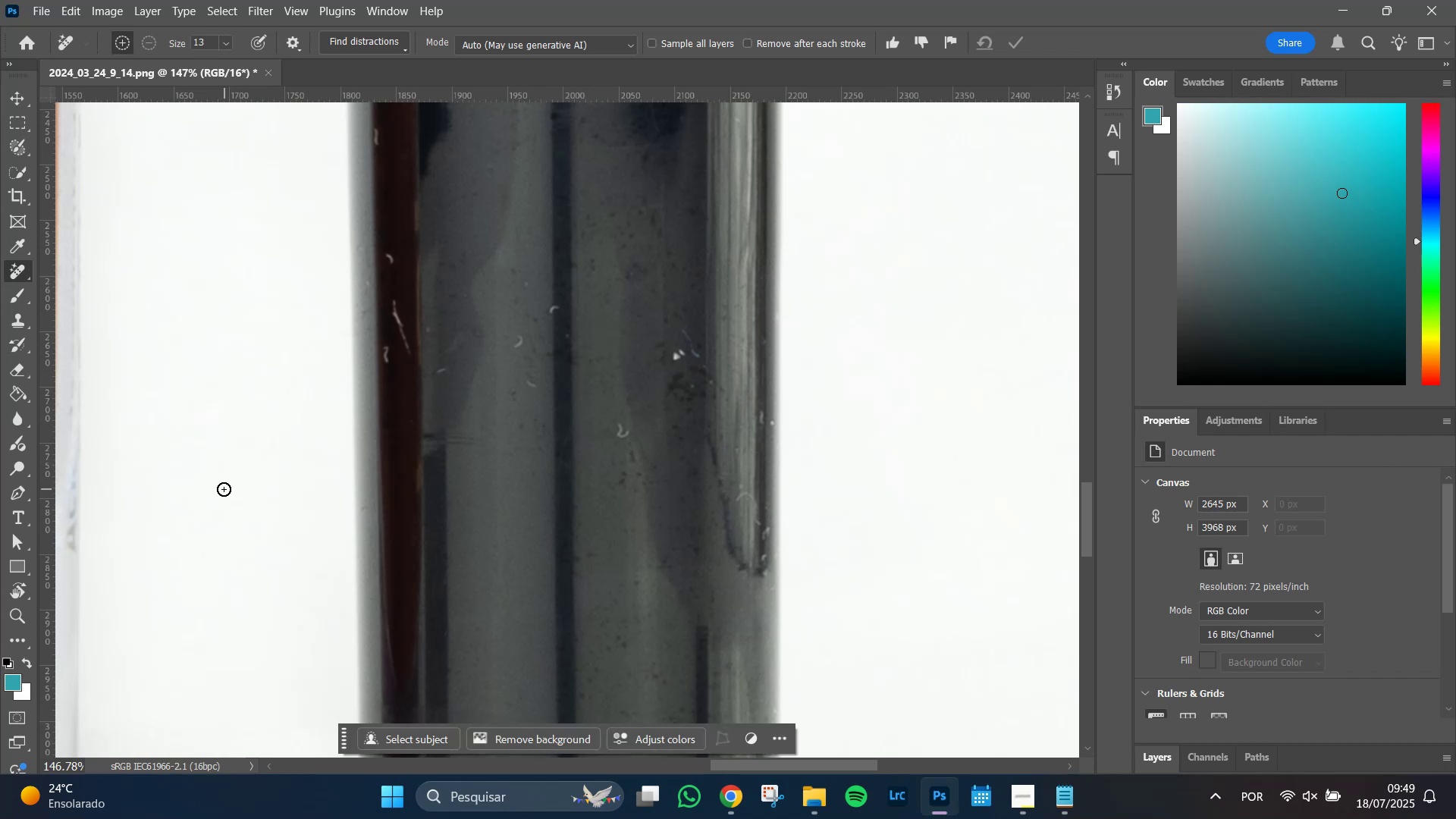 
key(Space)
 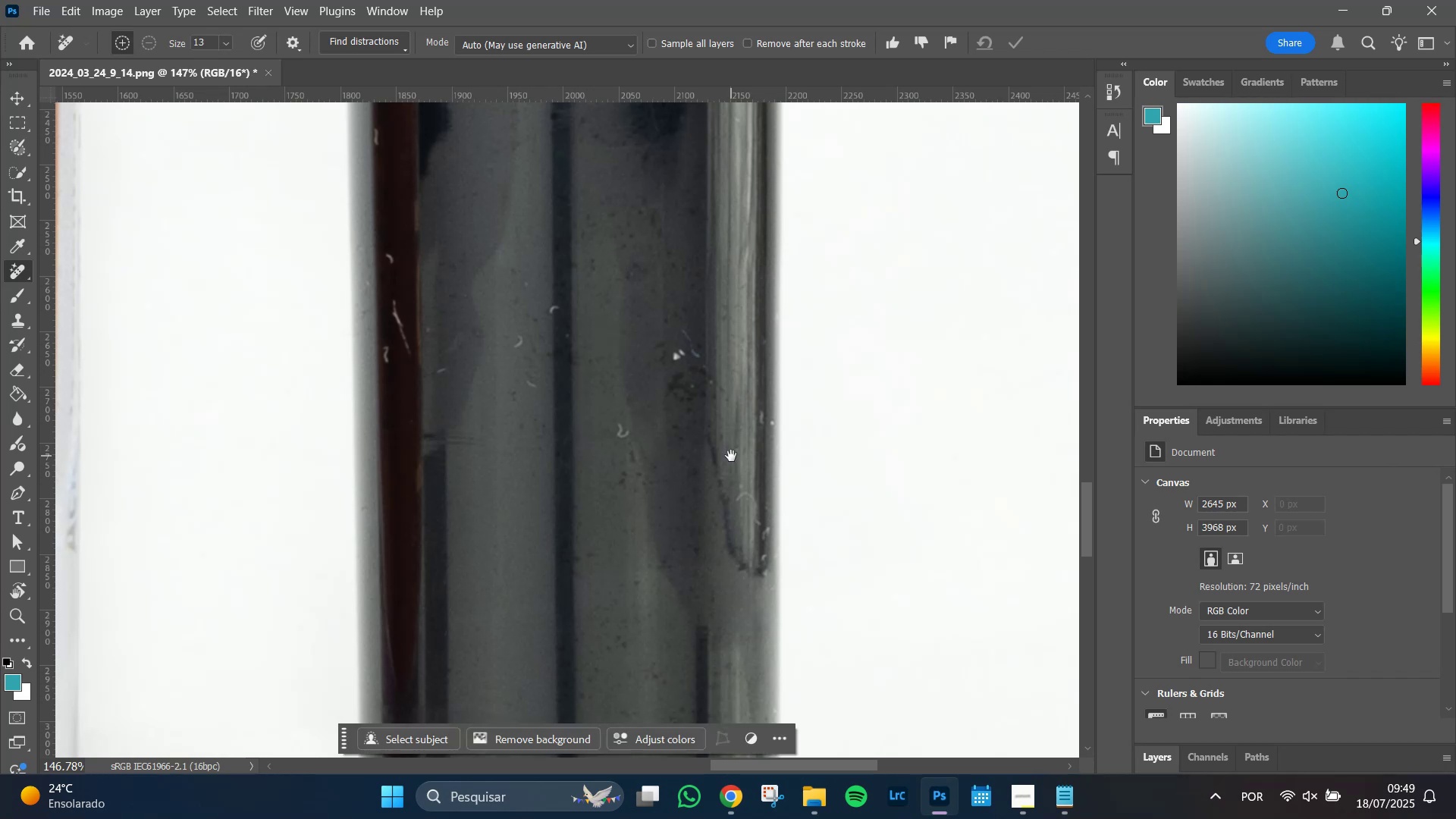 
key(Space)
 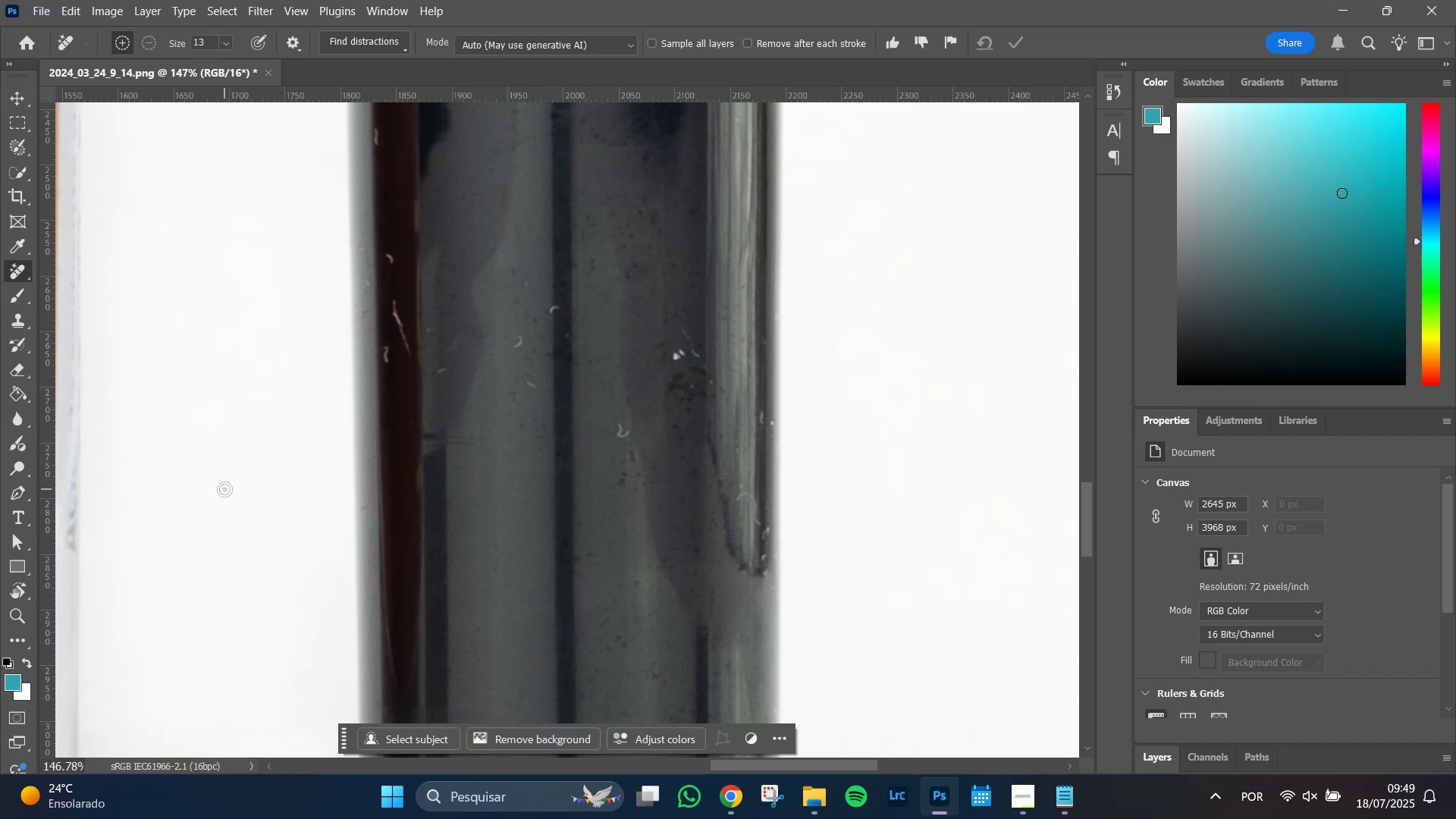 
key(Space)
 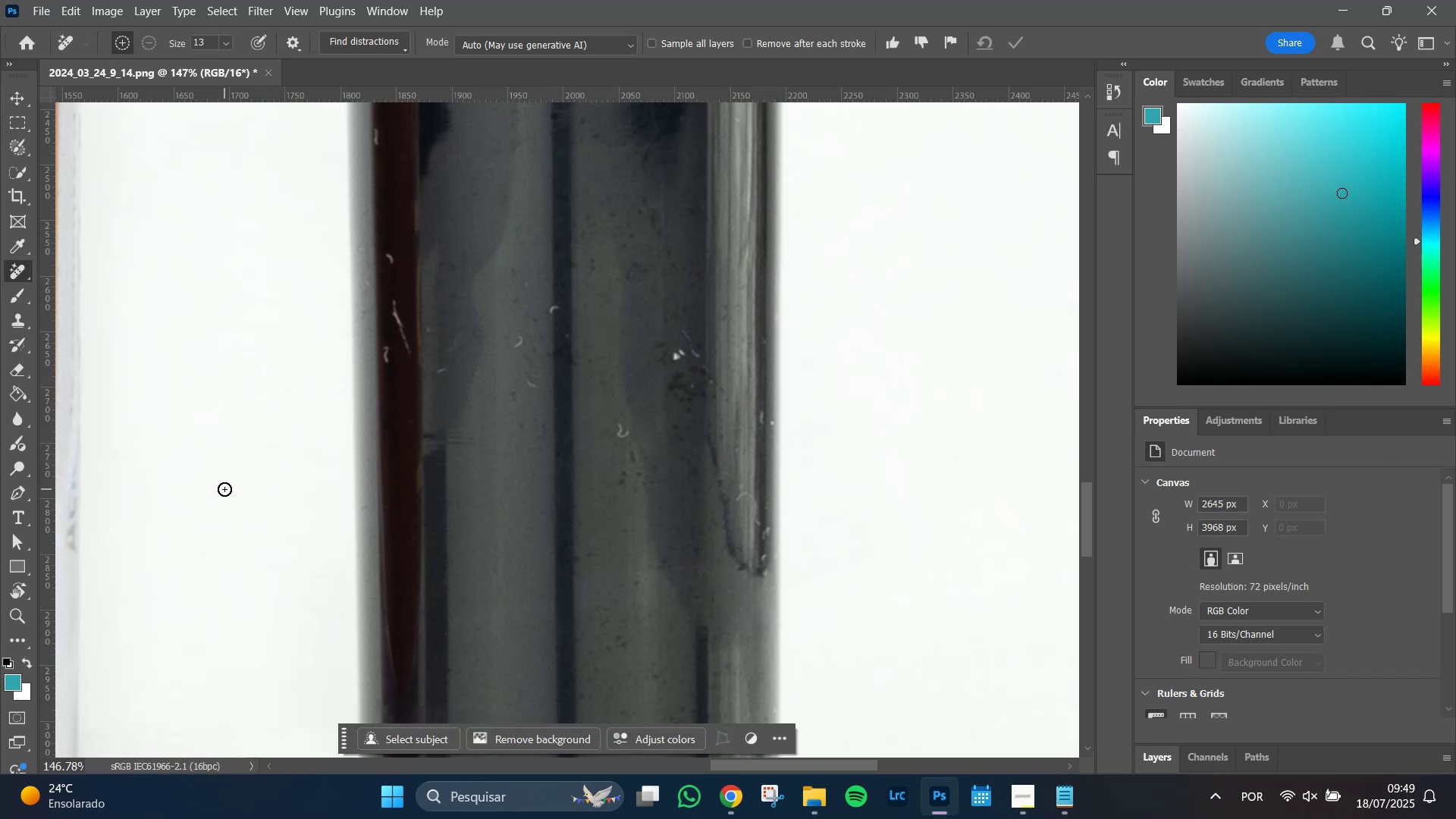 
key(Space)
 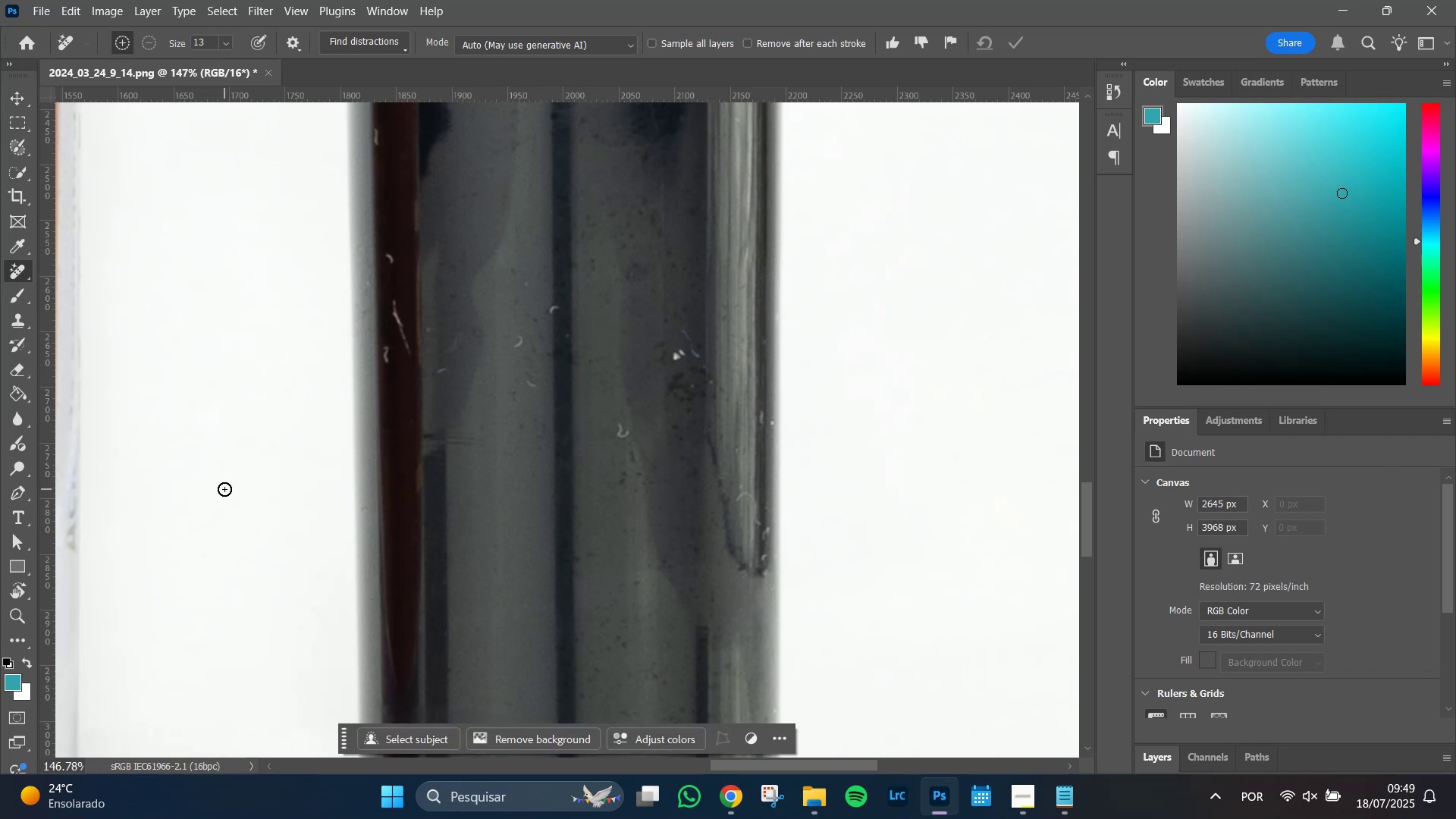 
key(Space)
 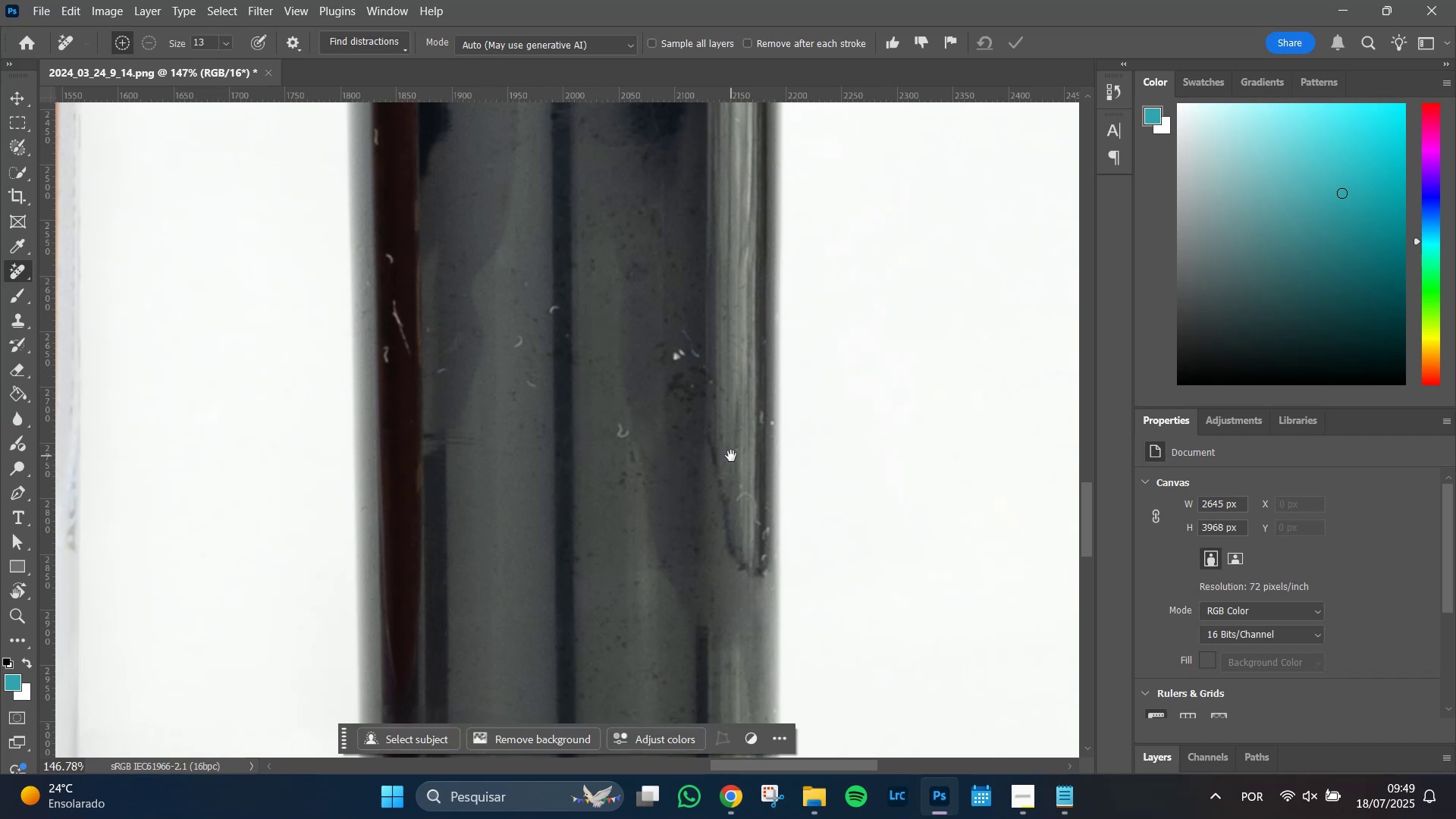 
key(Space)
 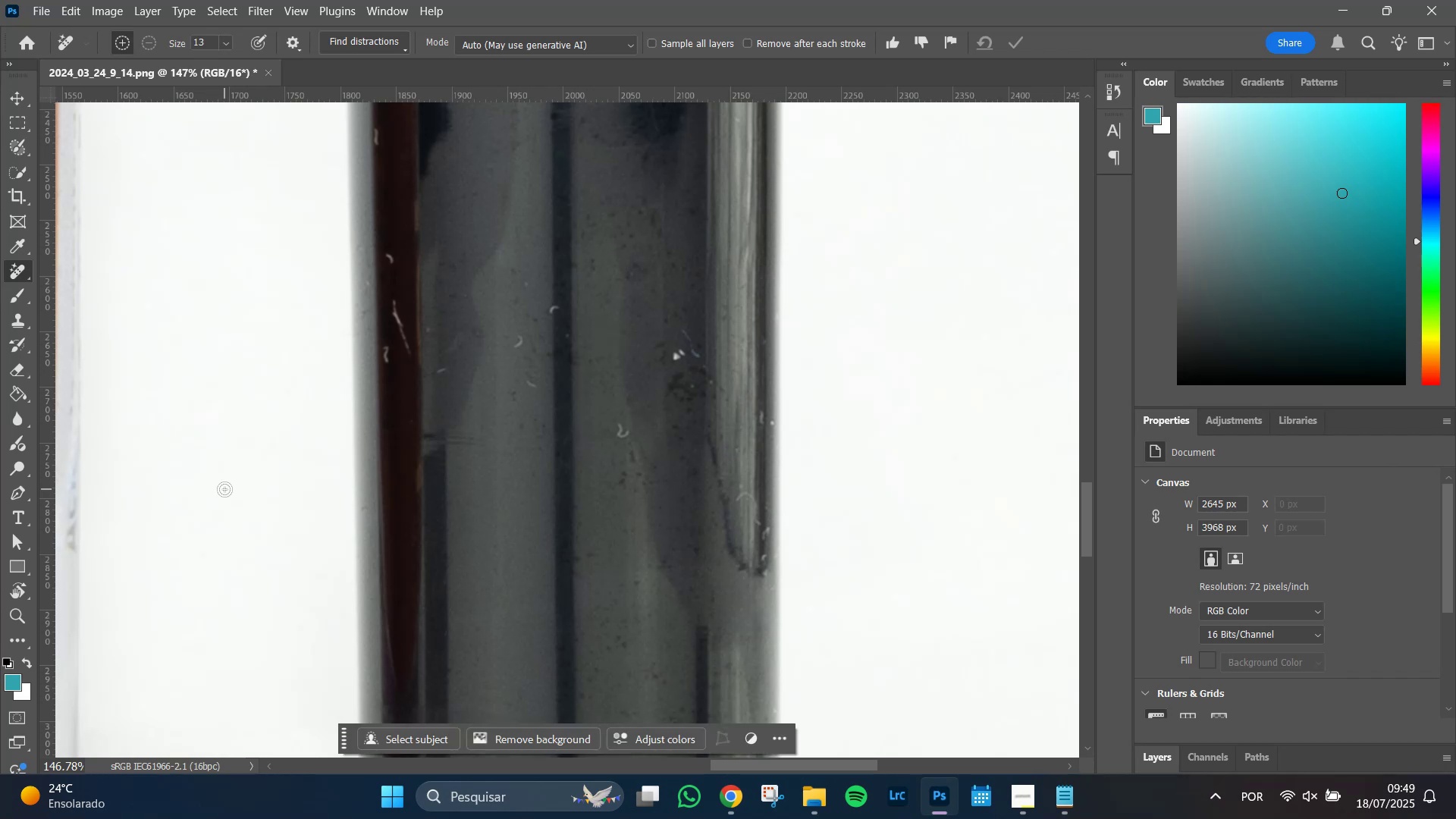 
key(Space)
 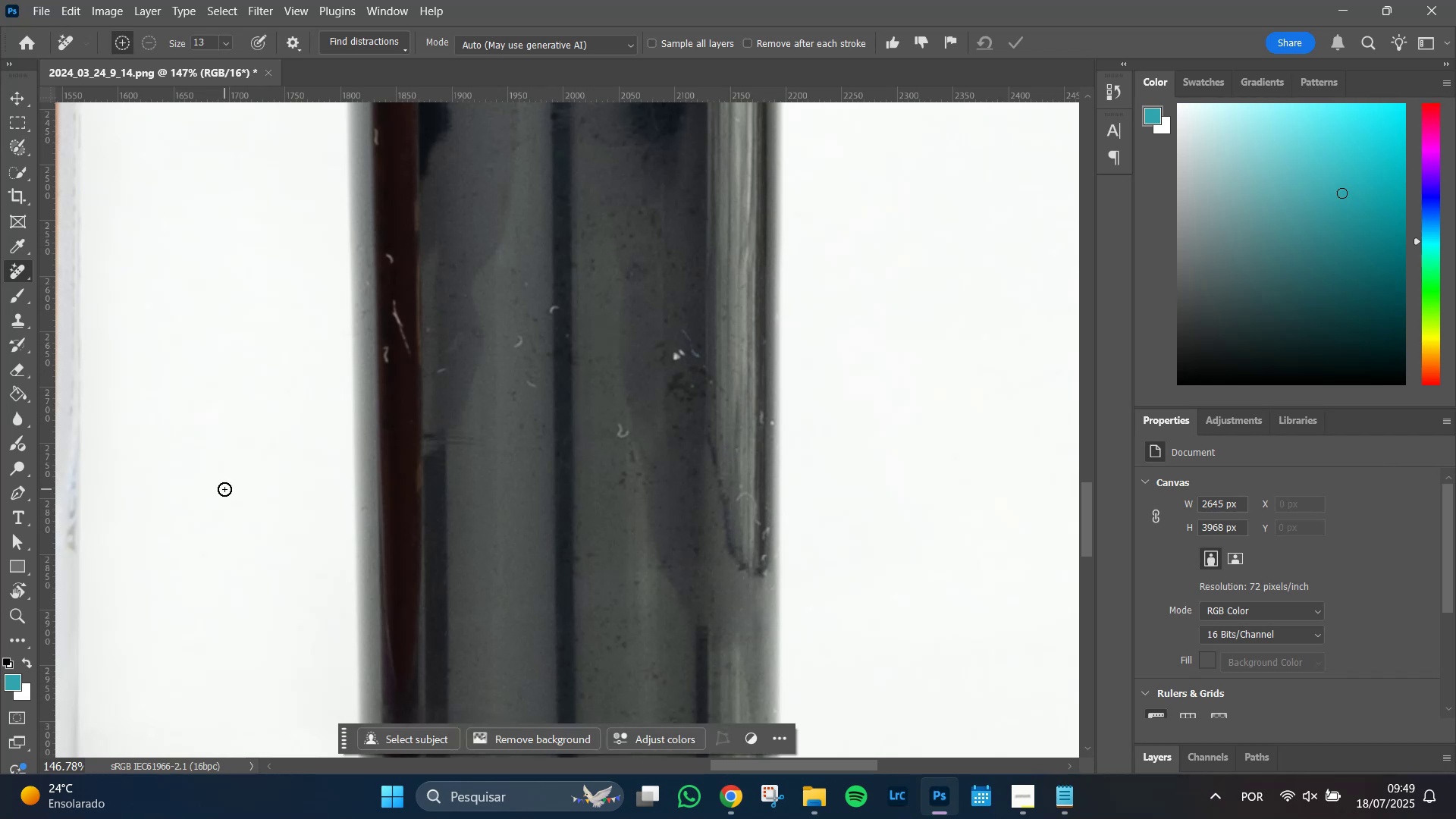 
key(Space)
 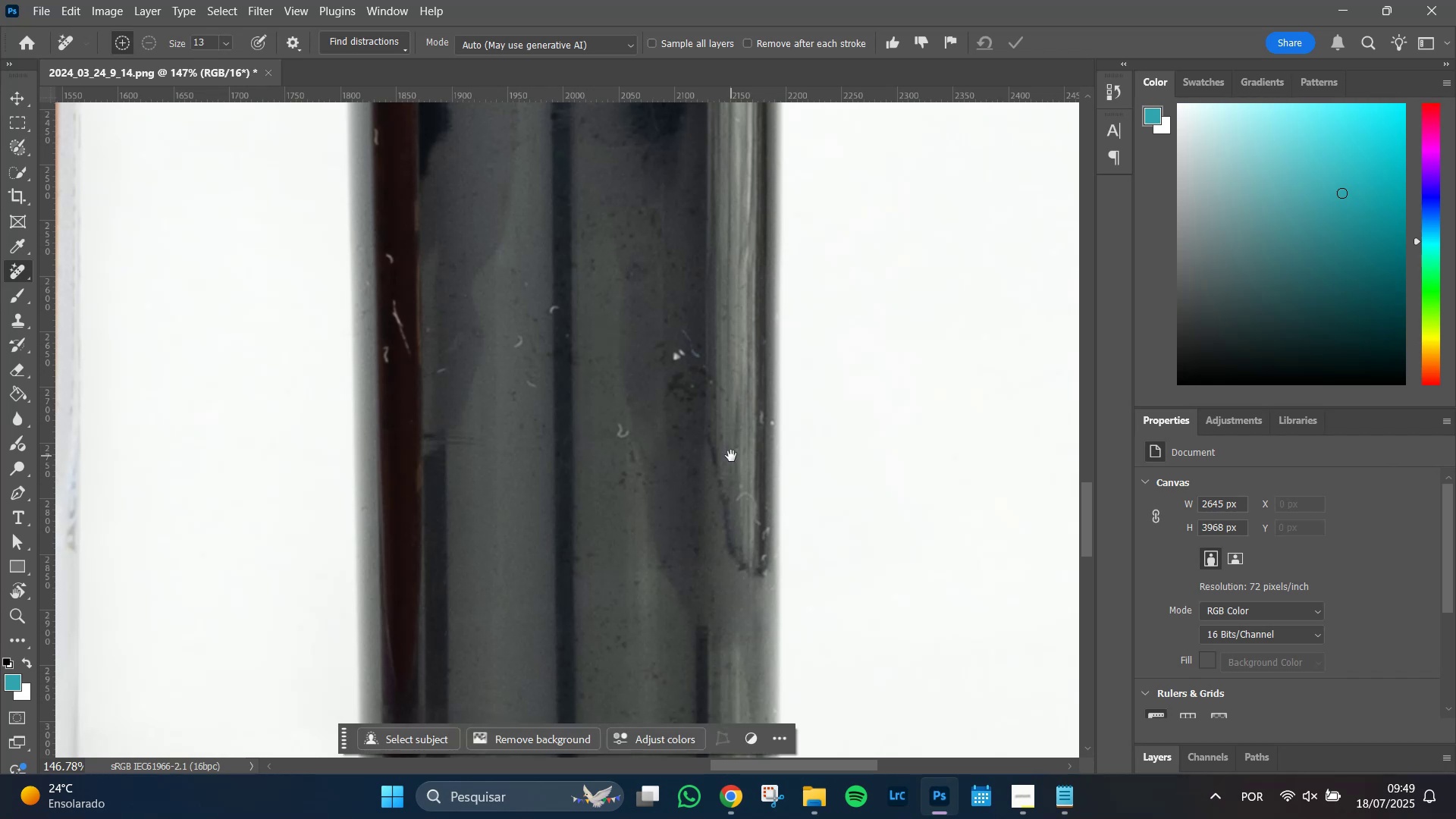 
key(Space)
 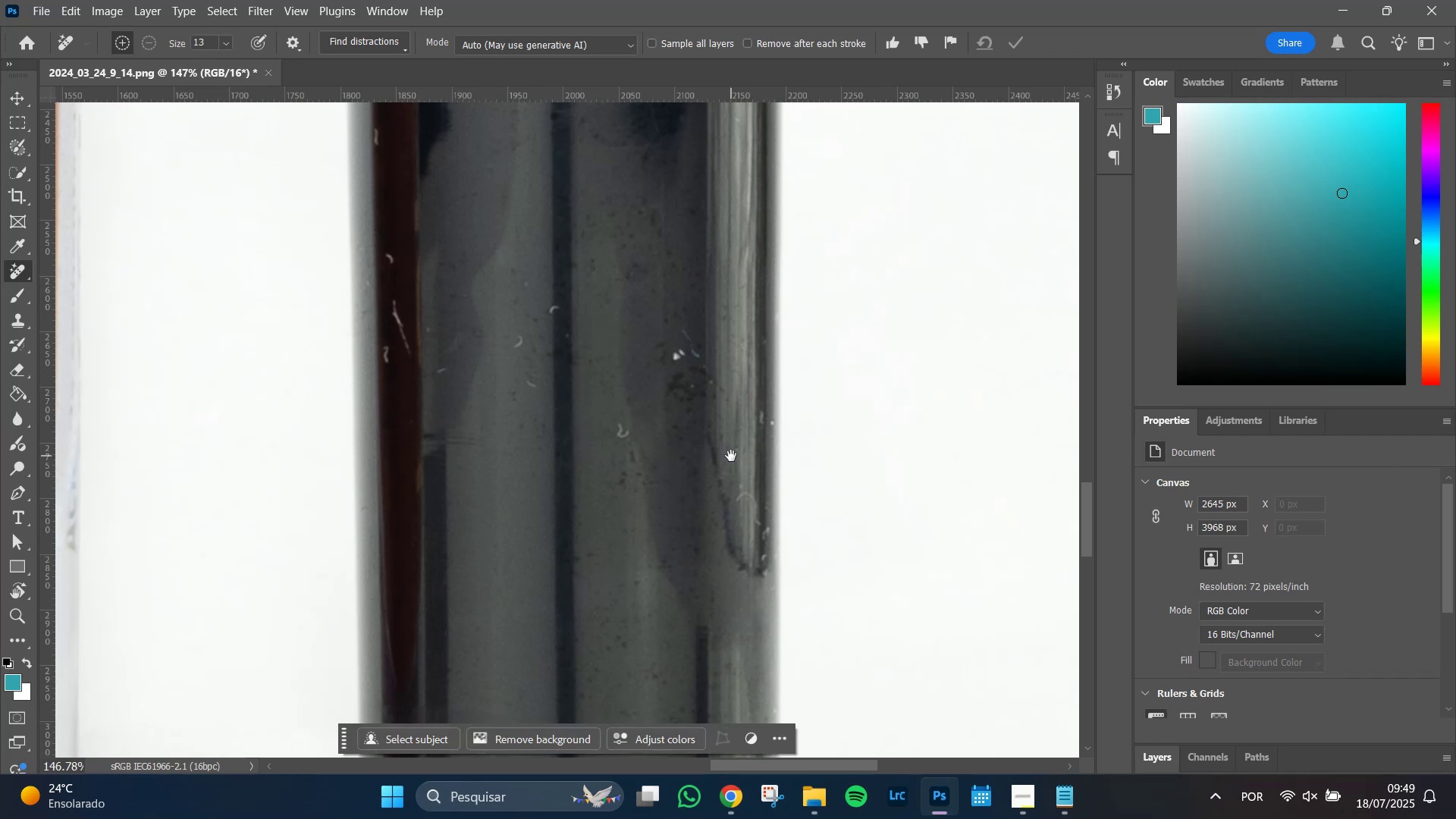 
key(Space)
 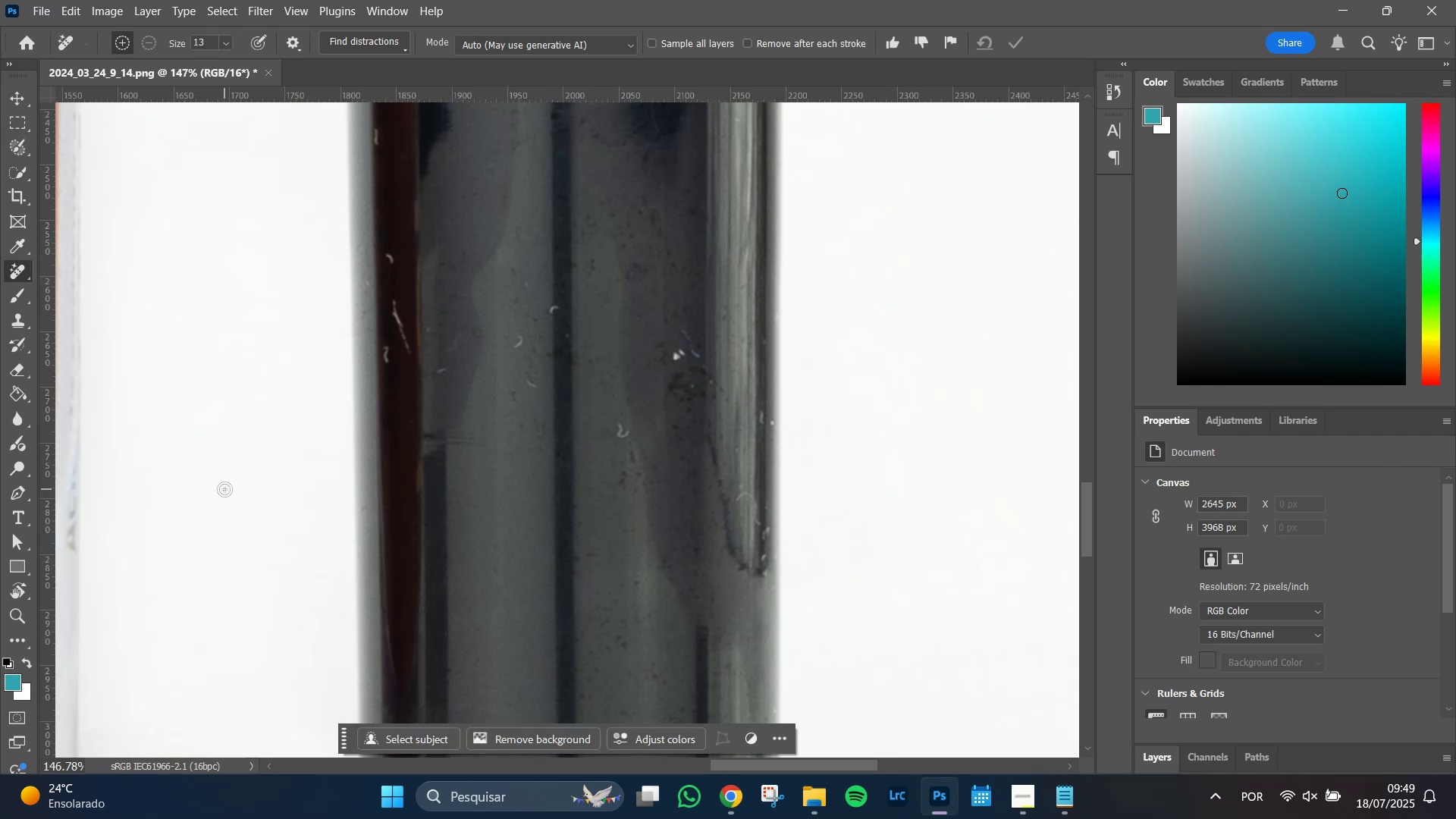 
key(Space)
 